 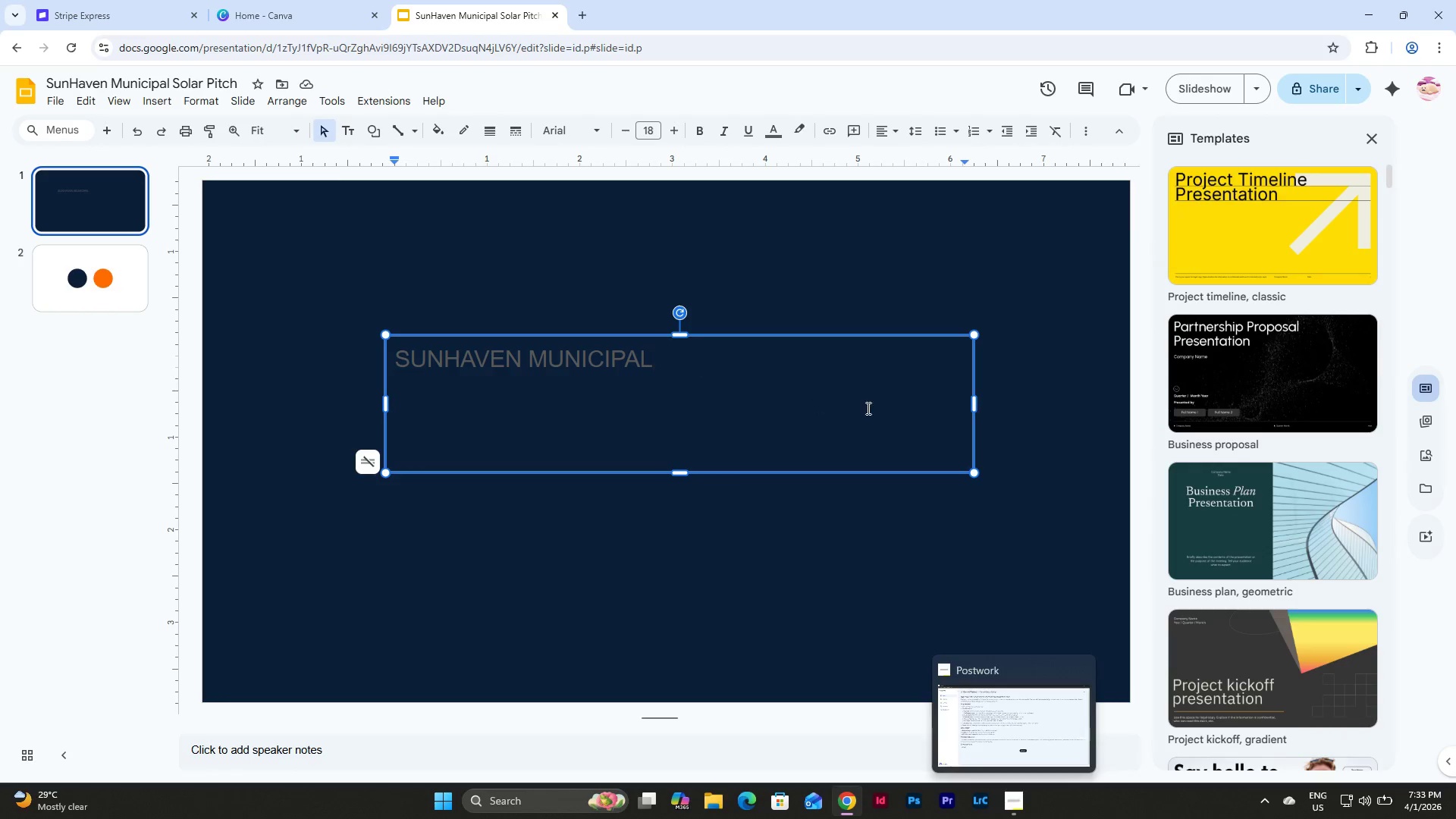 
hold_key(key=ShiftLeft, duration=0.31)
 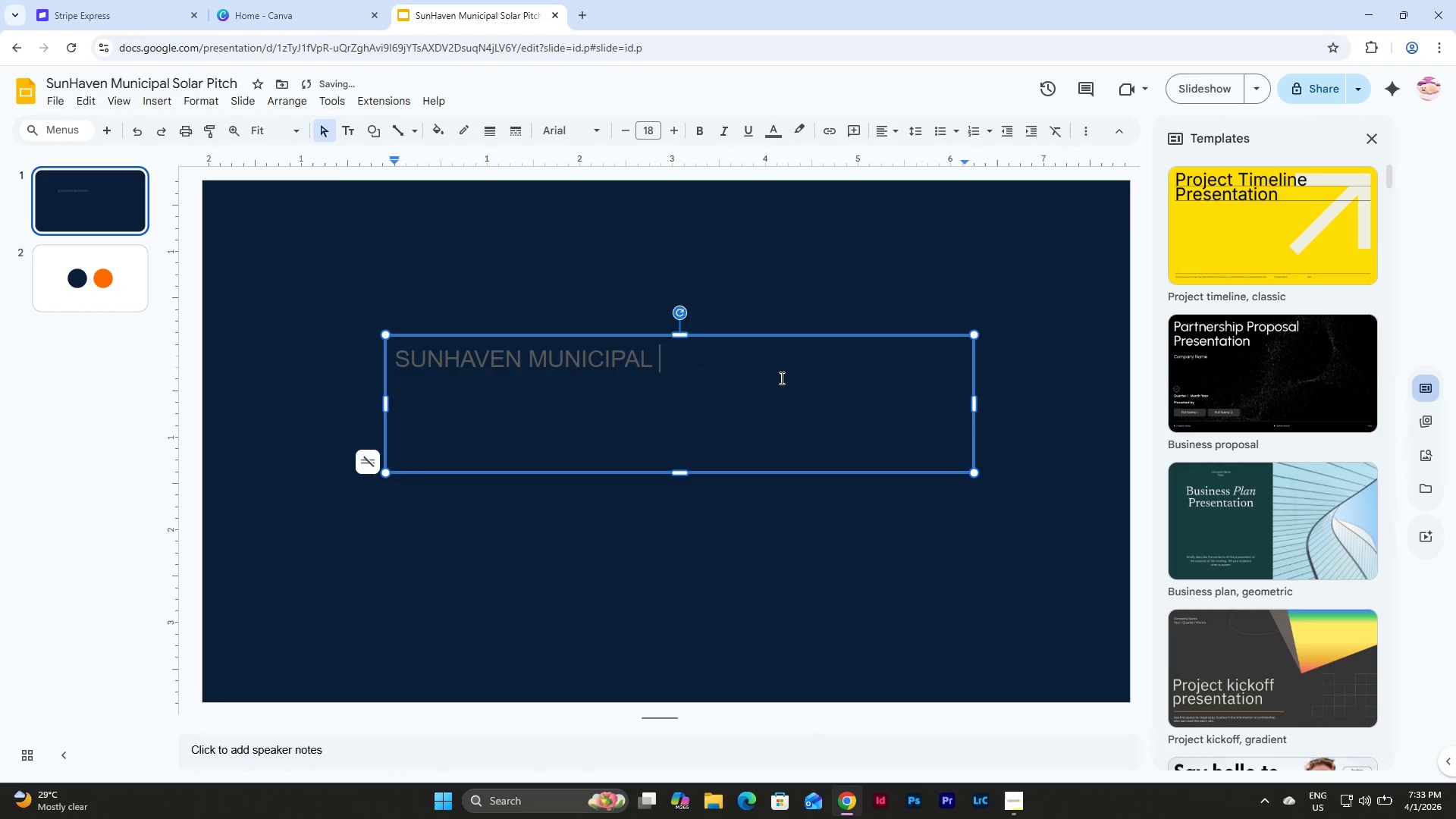 
hold_key(key=ShiftLeft, duration=2.5)
 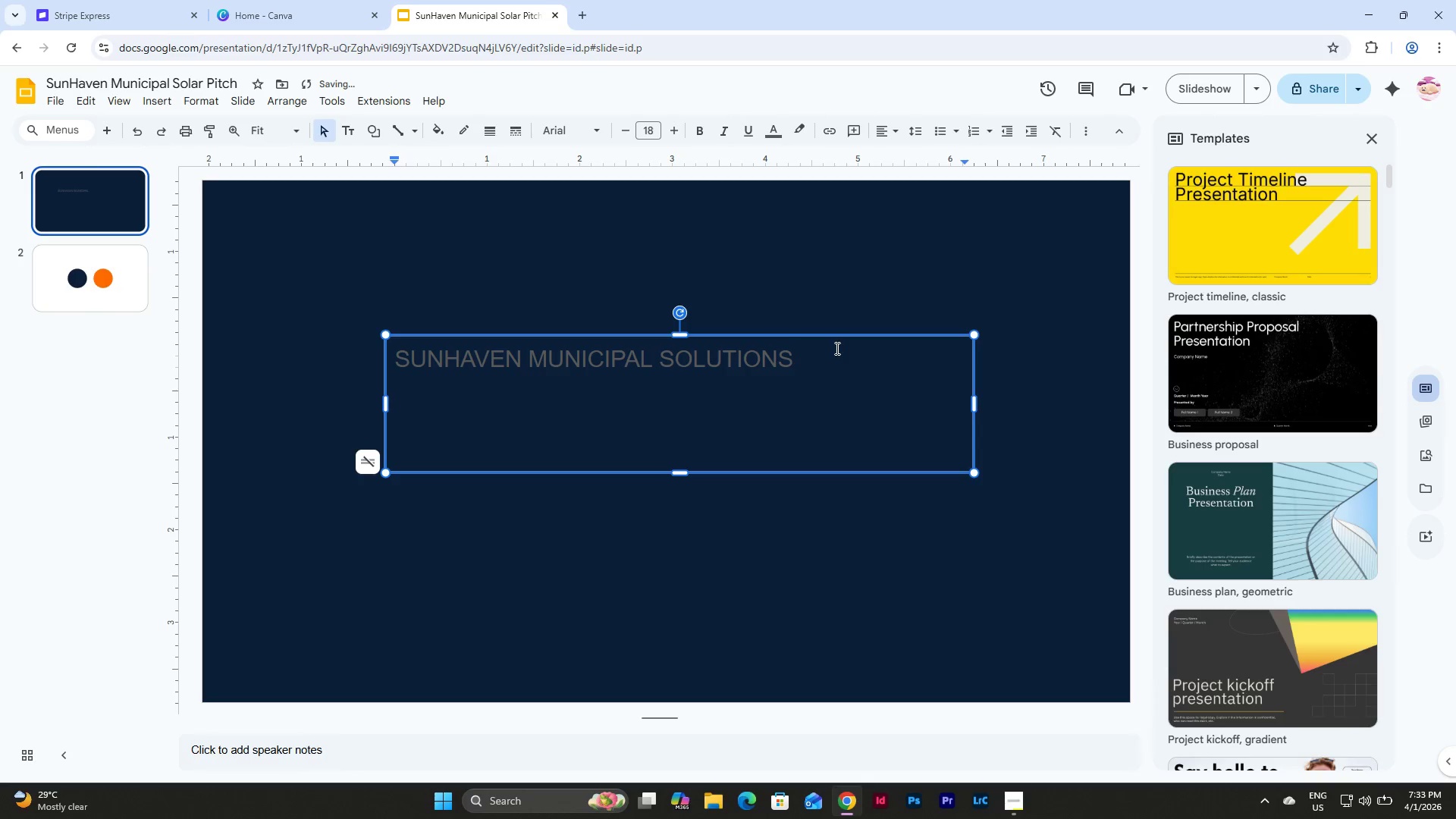 
left_click_drag(start_coordinate=[833, 364], to_coordinate=[300, 330])
 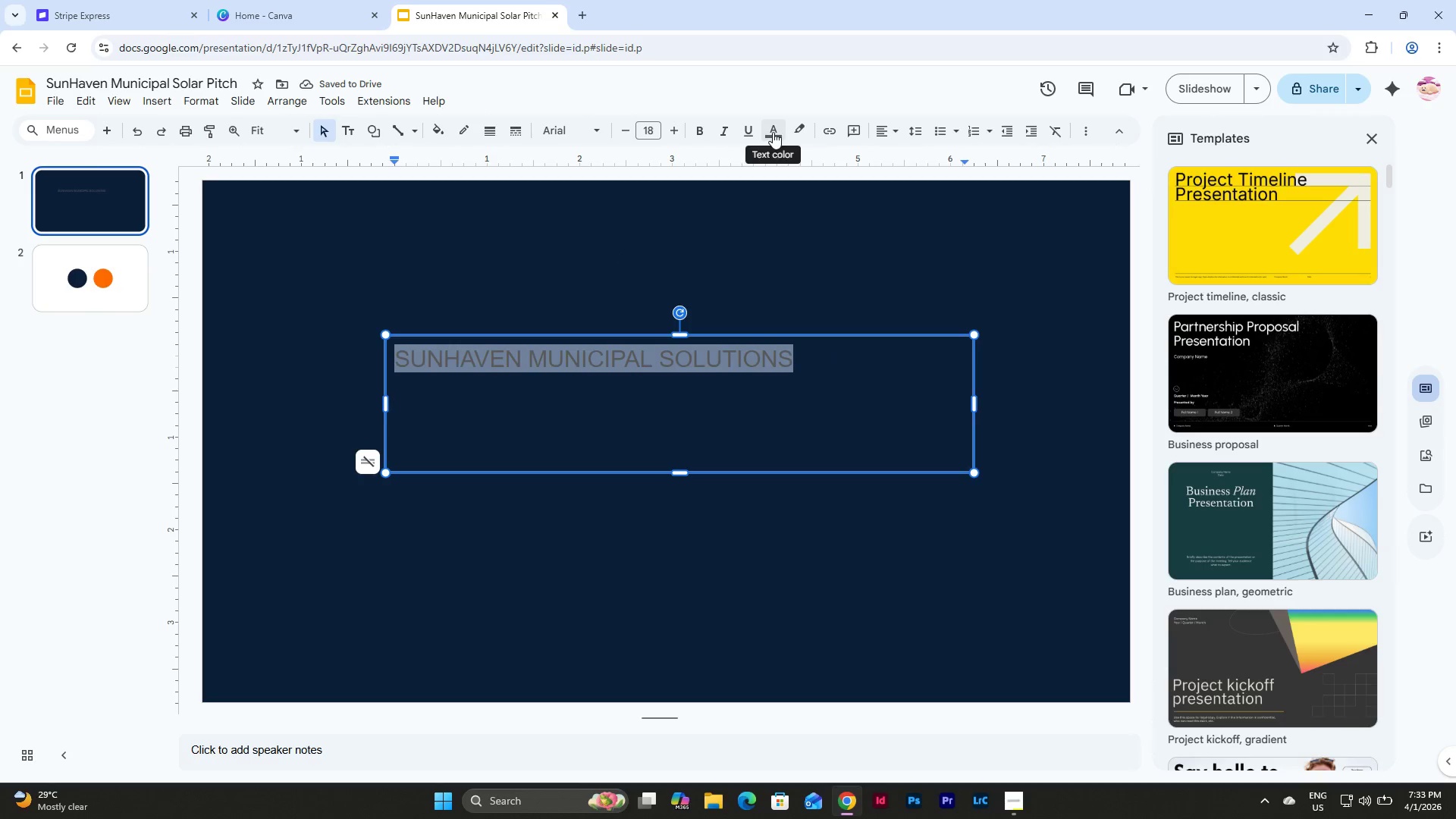 
left_click([774, 132])
 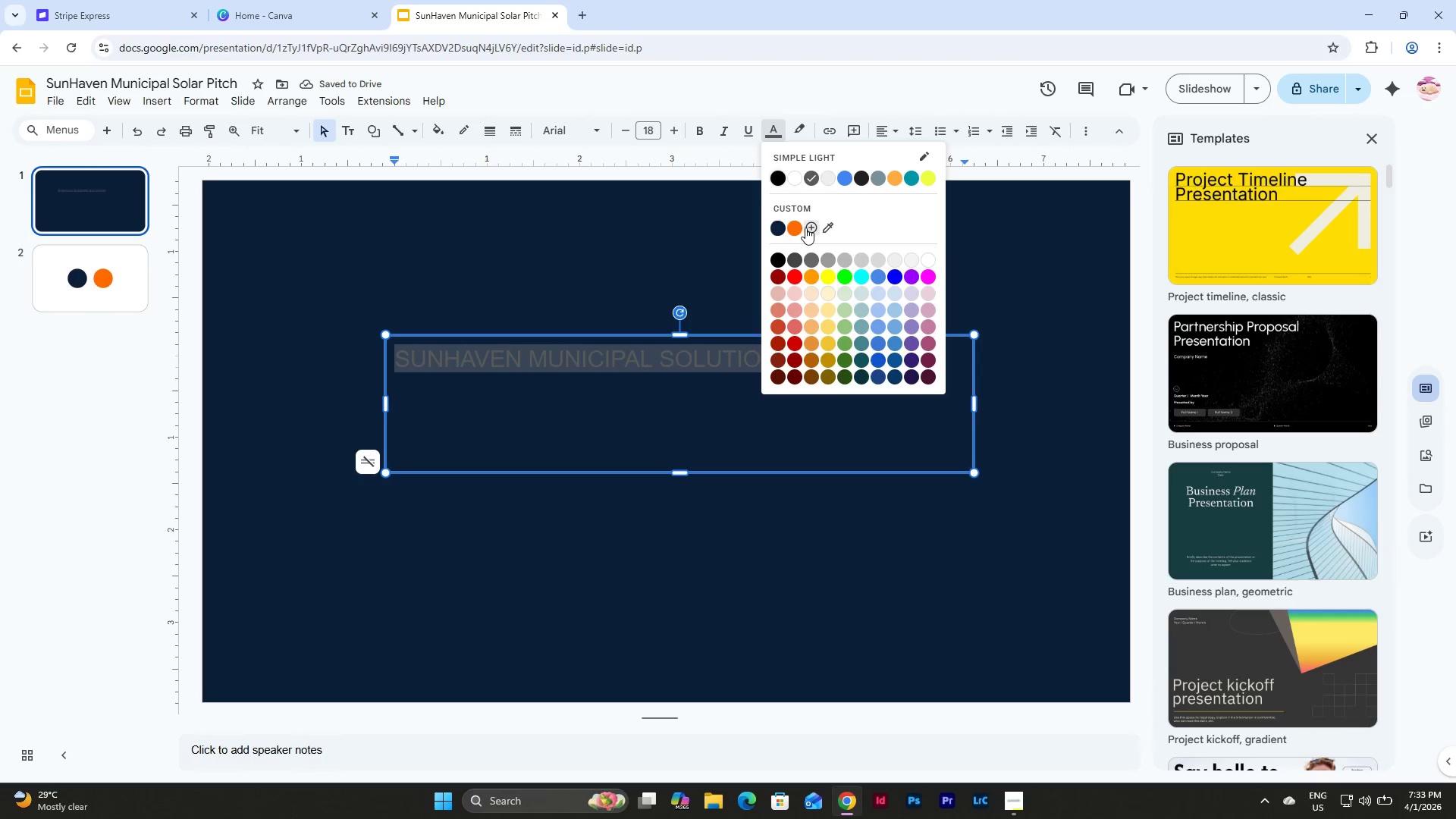 
left_click([799, 224])
 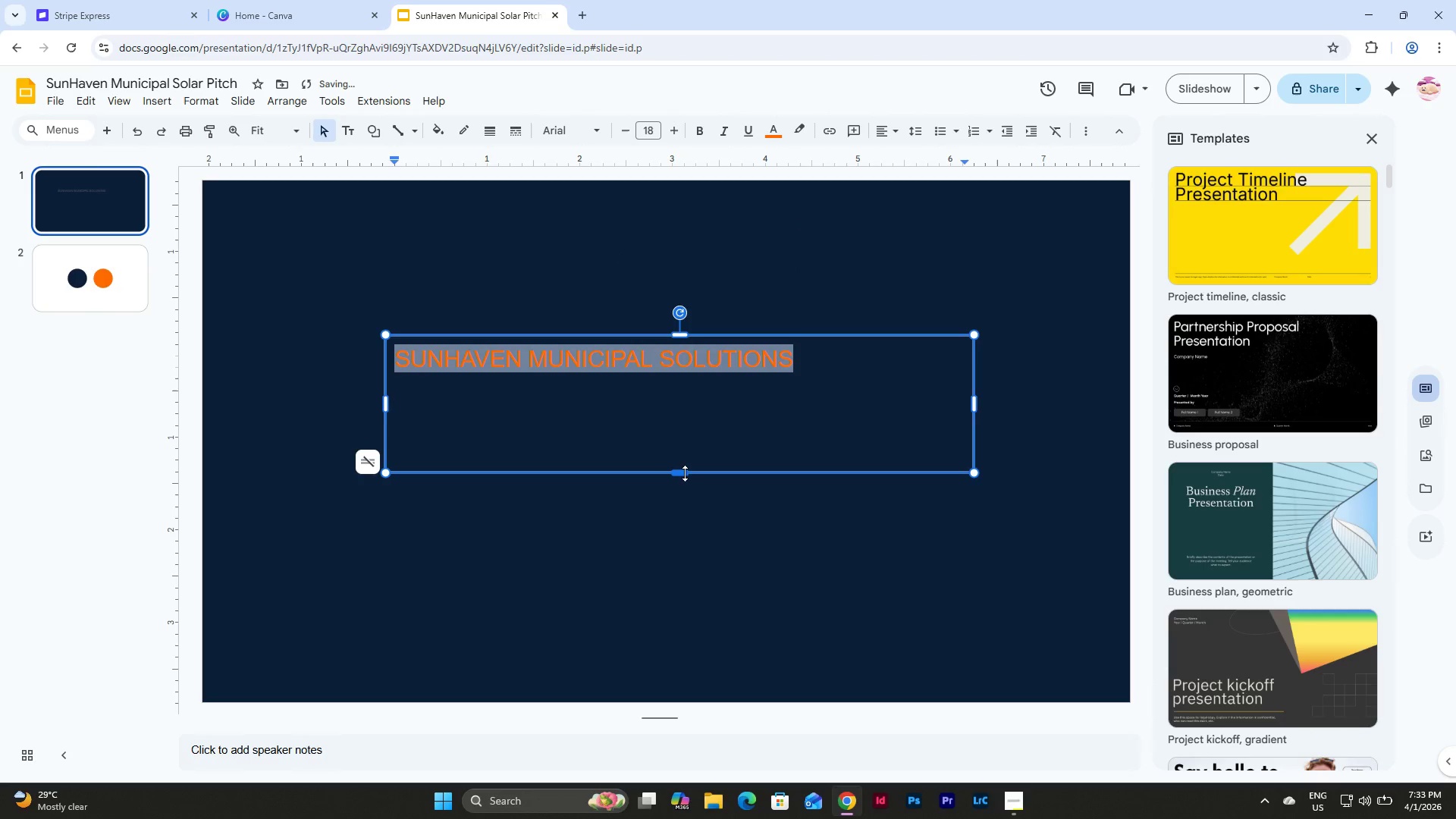 
left_click_drag(start_coordinate=[681, 473], to_coordinate=[686, 433])
 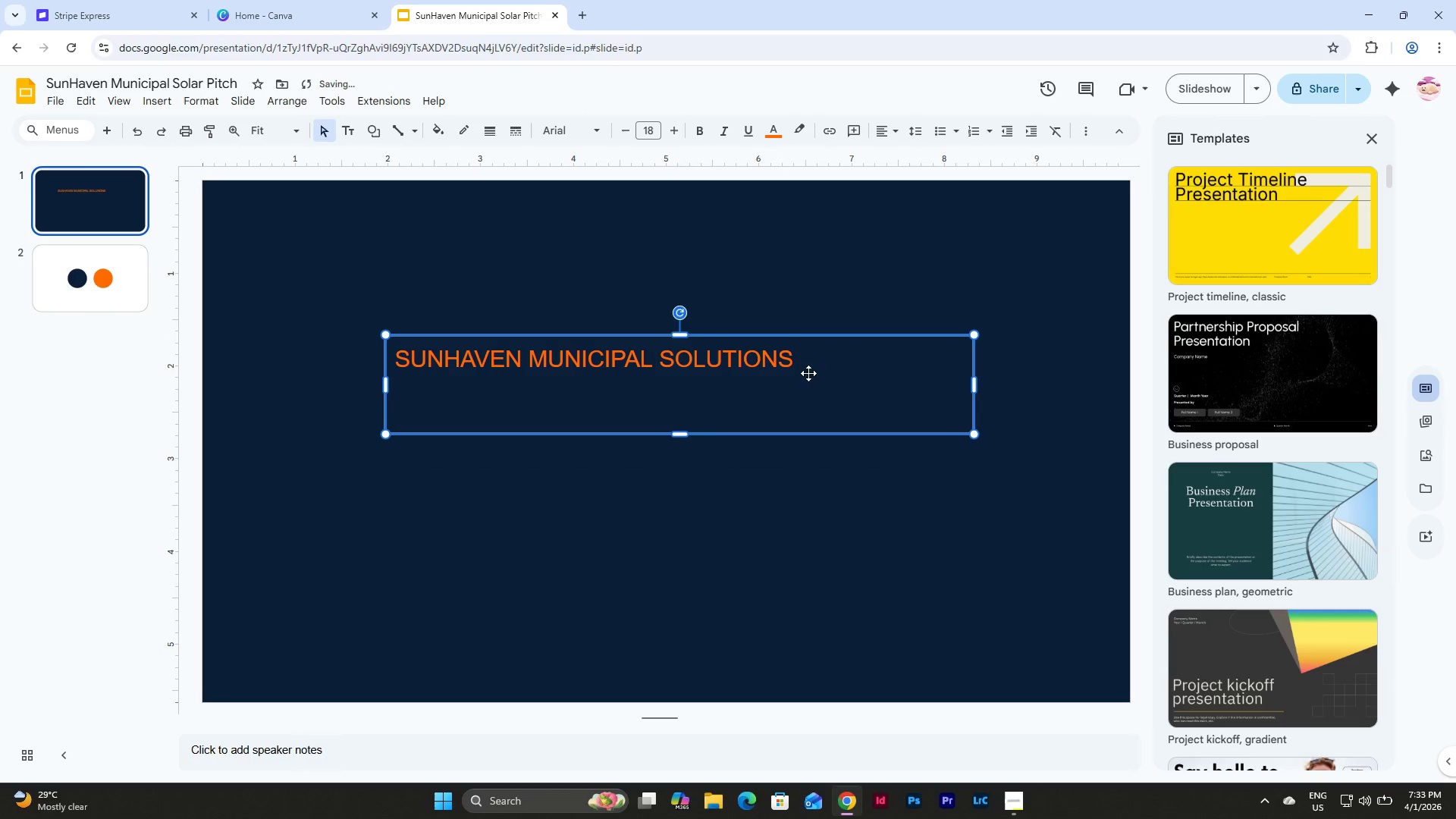 
left_click([814, 381])
 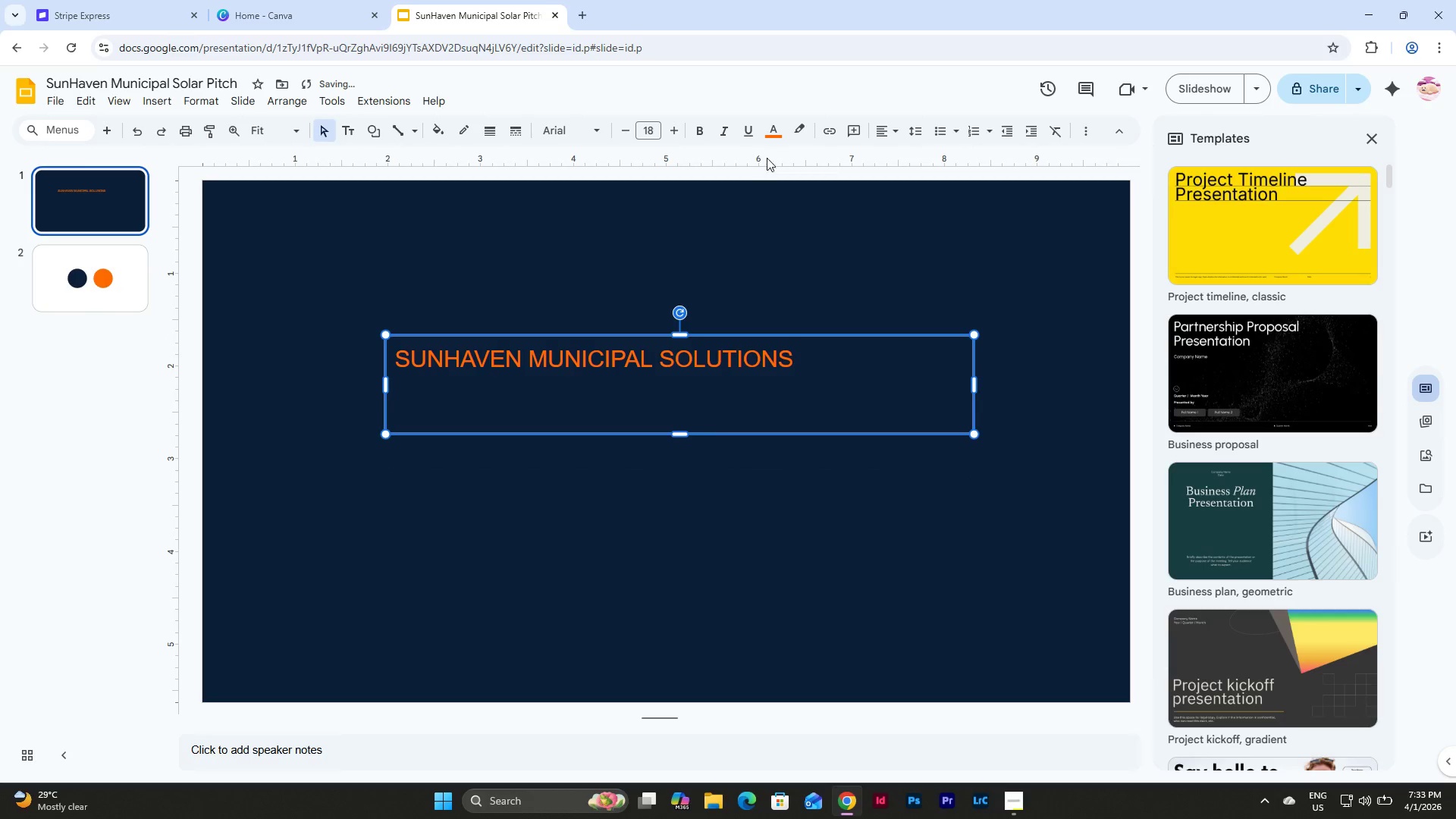 
left_click([777, 130])
 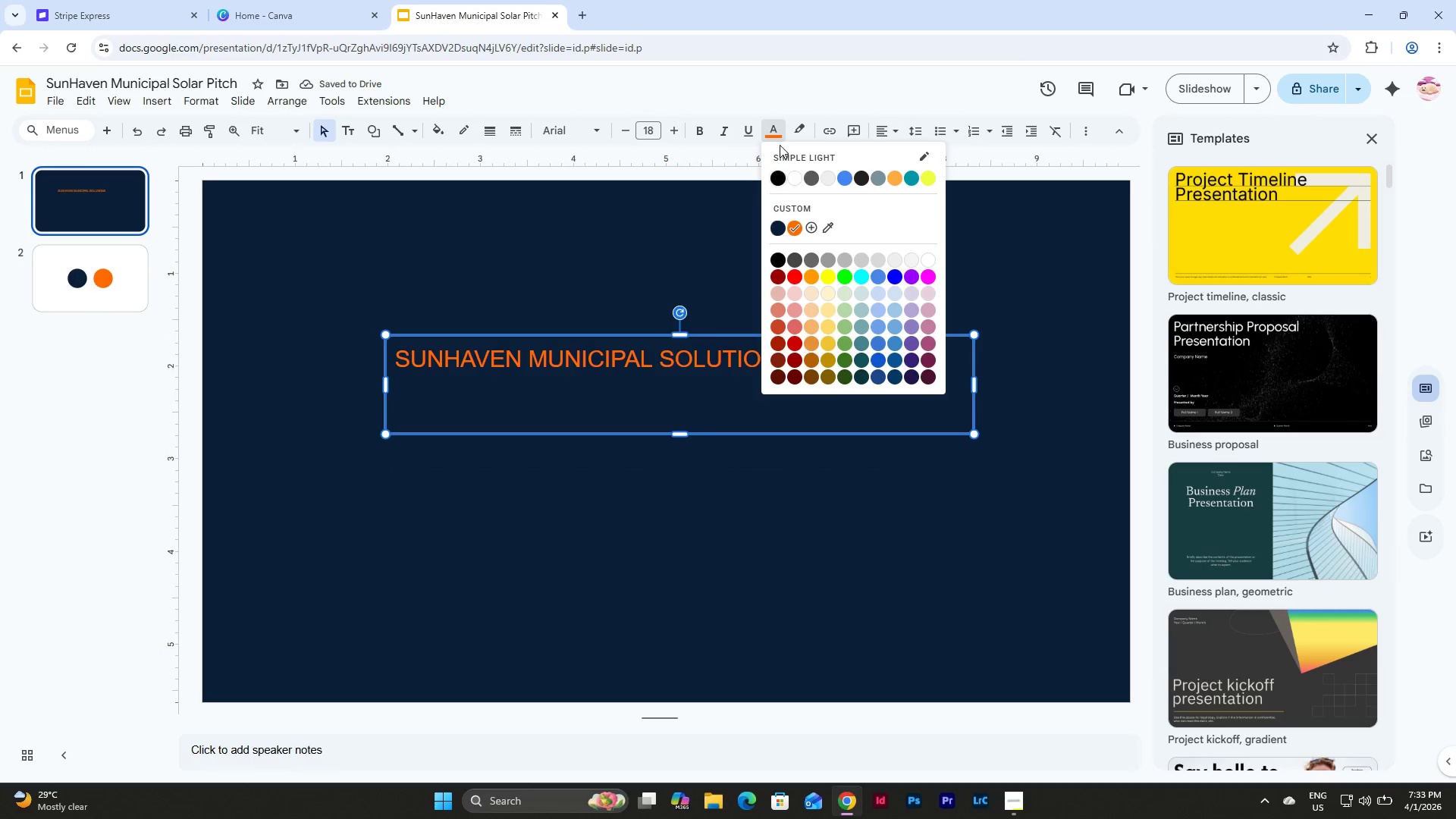 
left_click([778, 126])
 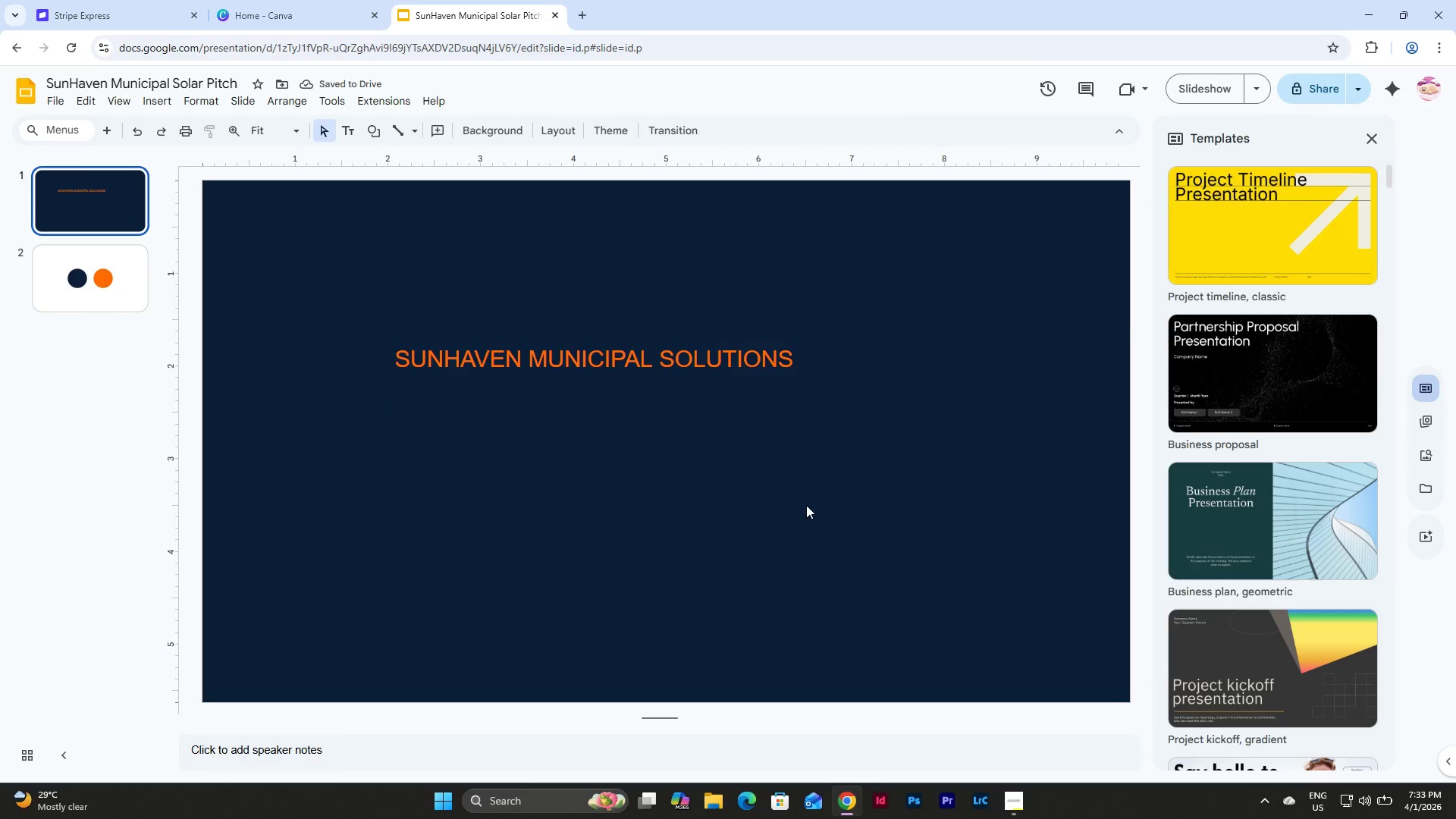 
double_click([689, 336])
 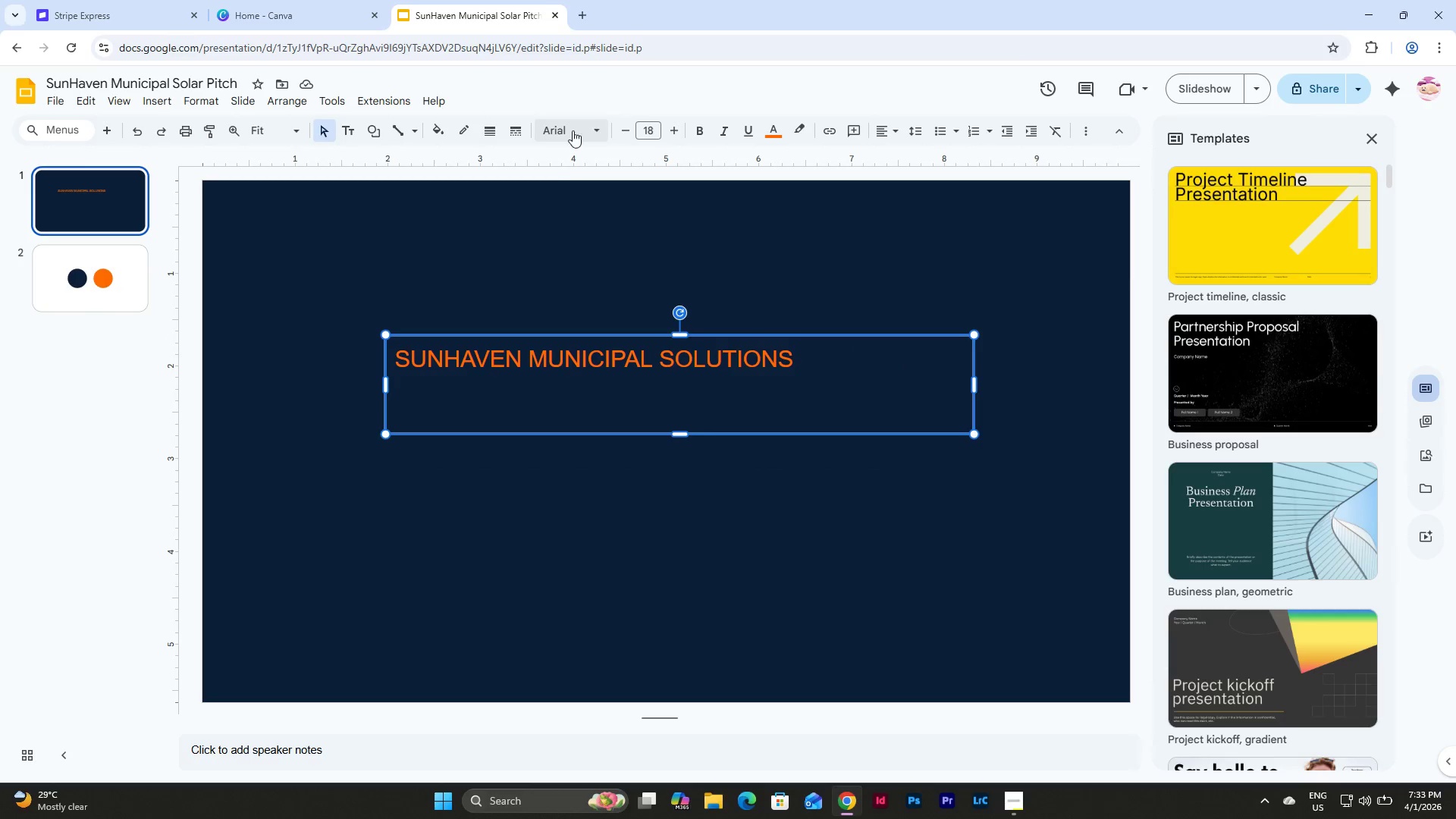 
left_click([582, 133])
 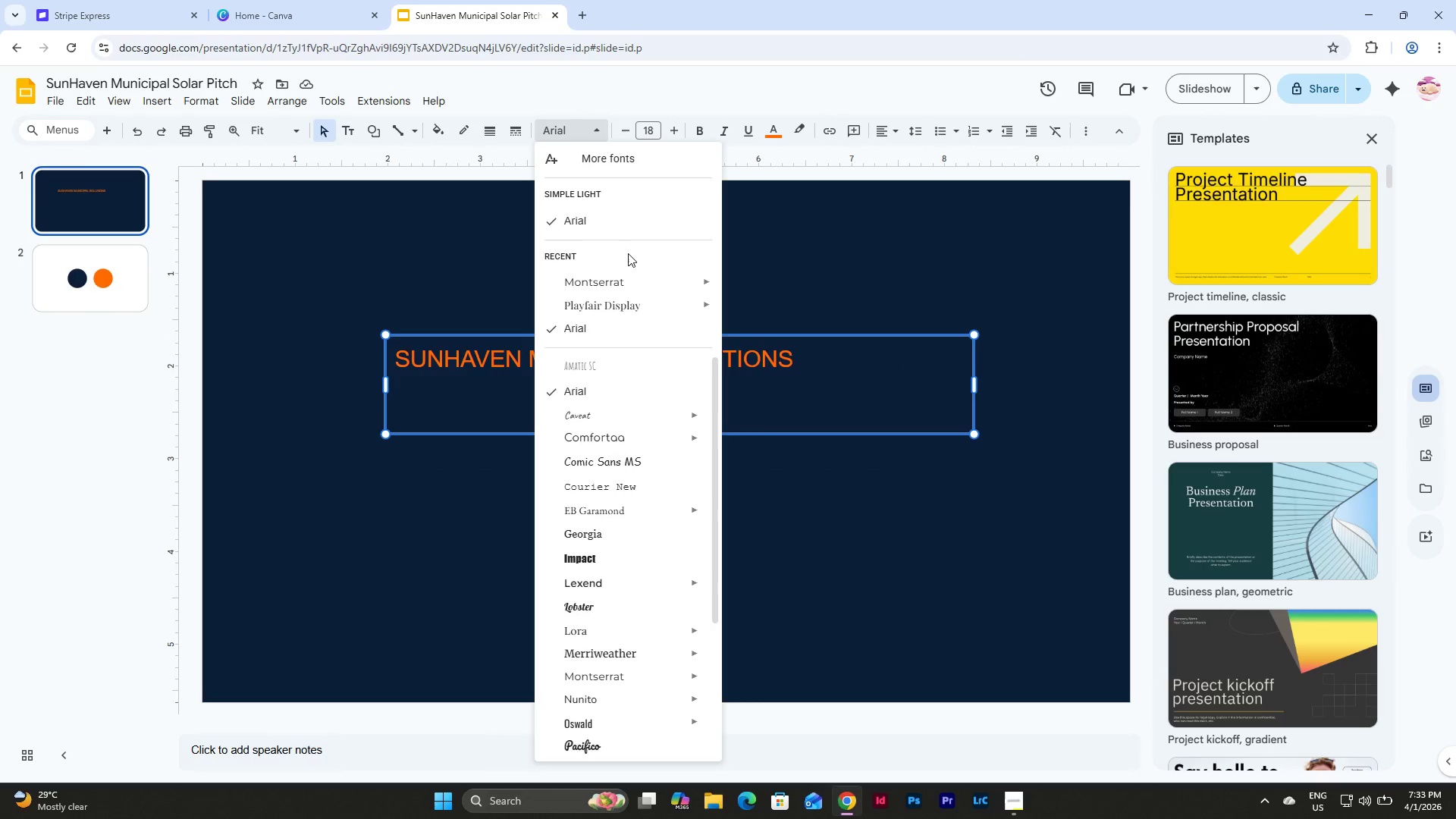 
scroll: coordinate [653, 340], scroll_direction: down, amount: 3.0
 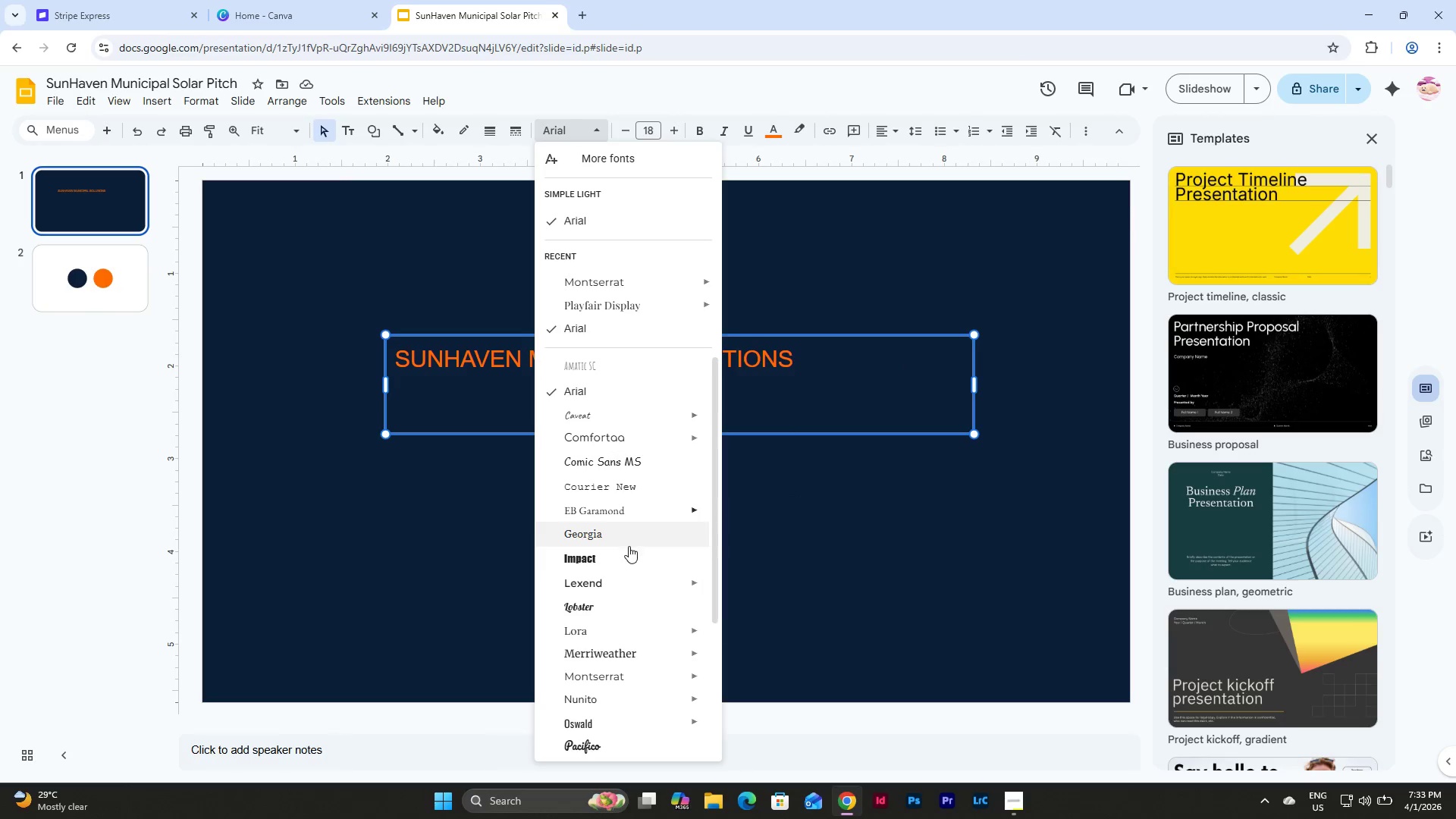 
left_click([628, 555])
 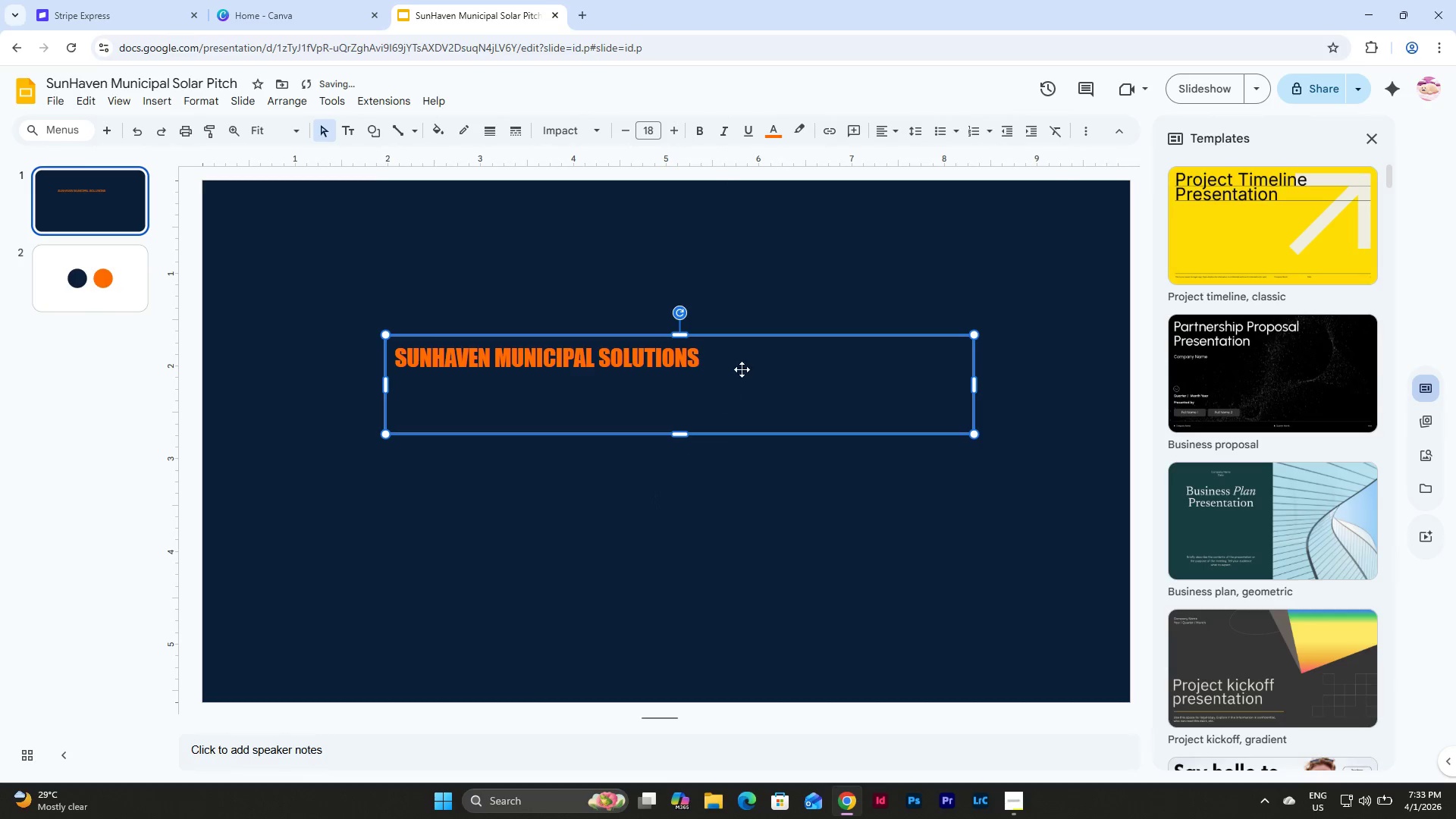 
left_click([563, 121])
 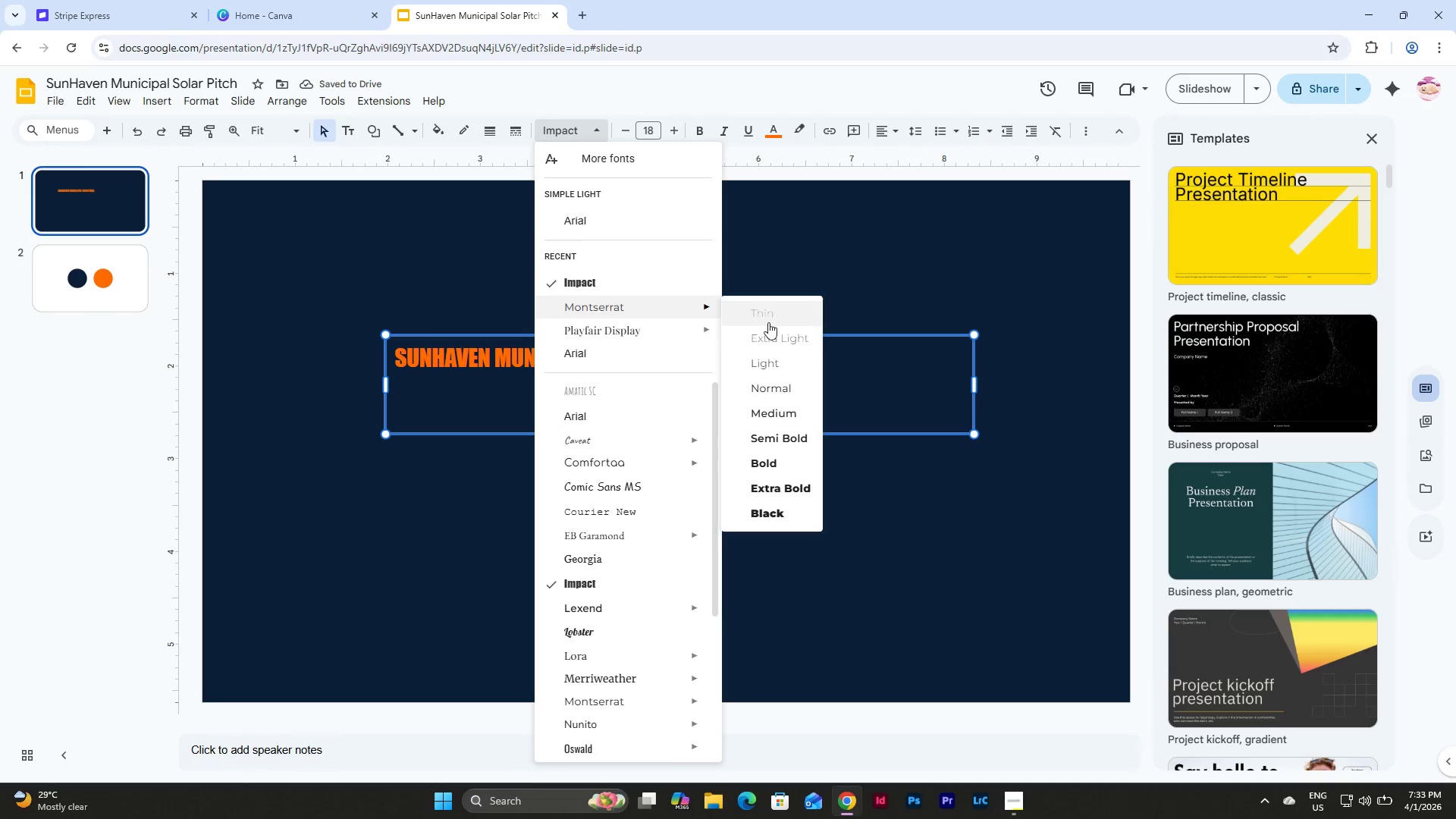 
left_click([761, 469])
 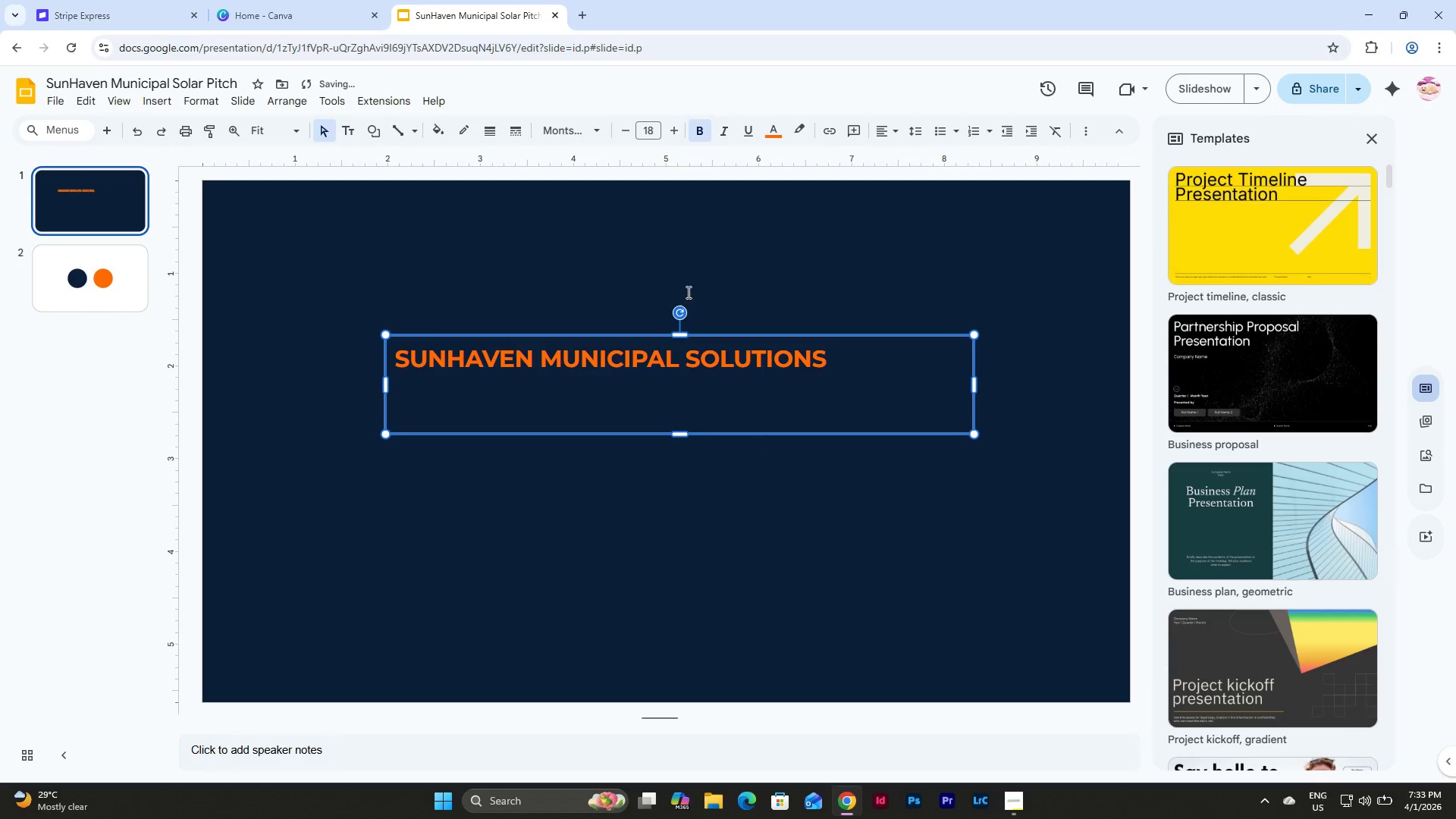 
left_click([579, 130])
 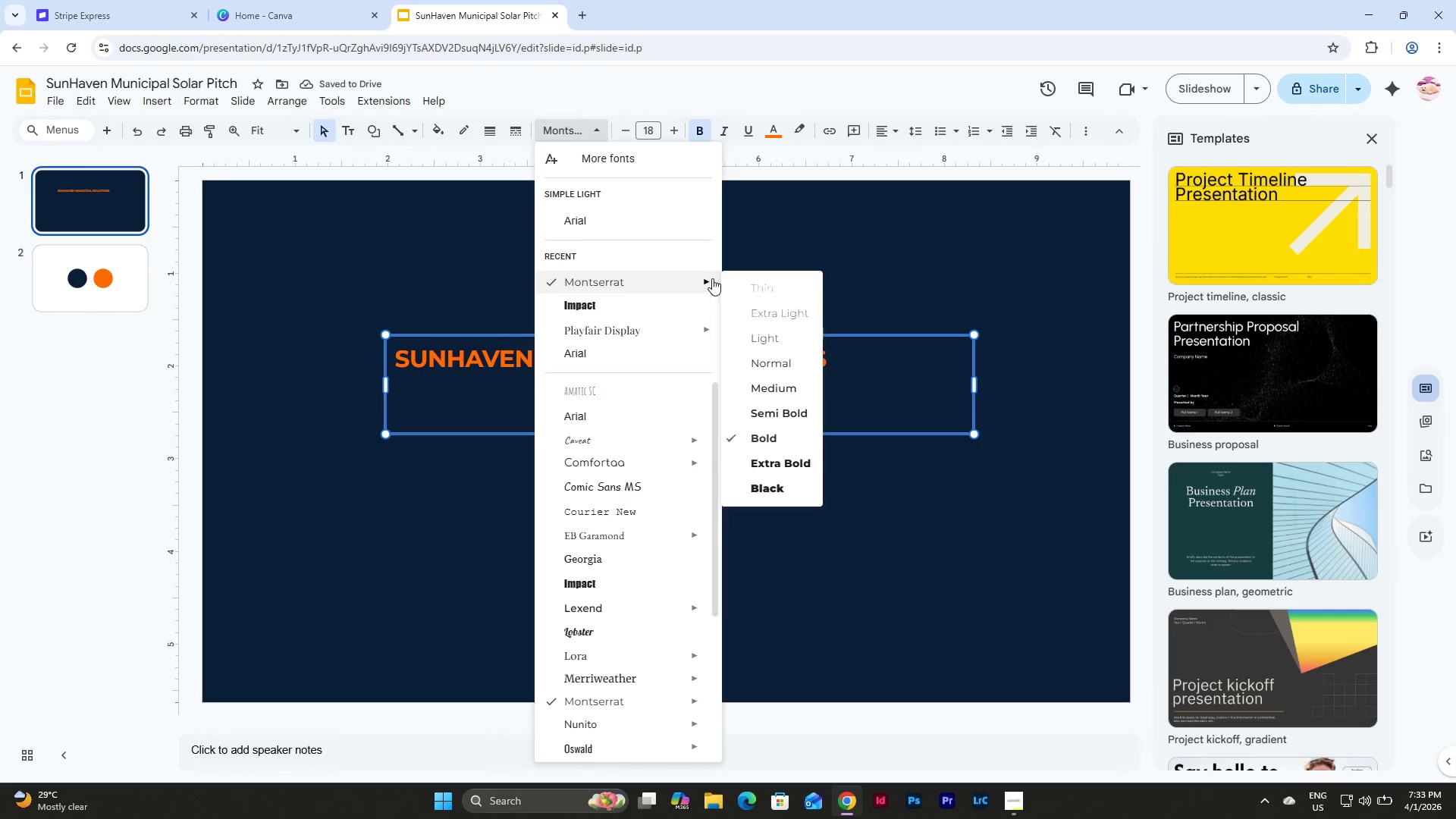 
left_click([588, 130])
 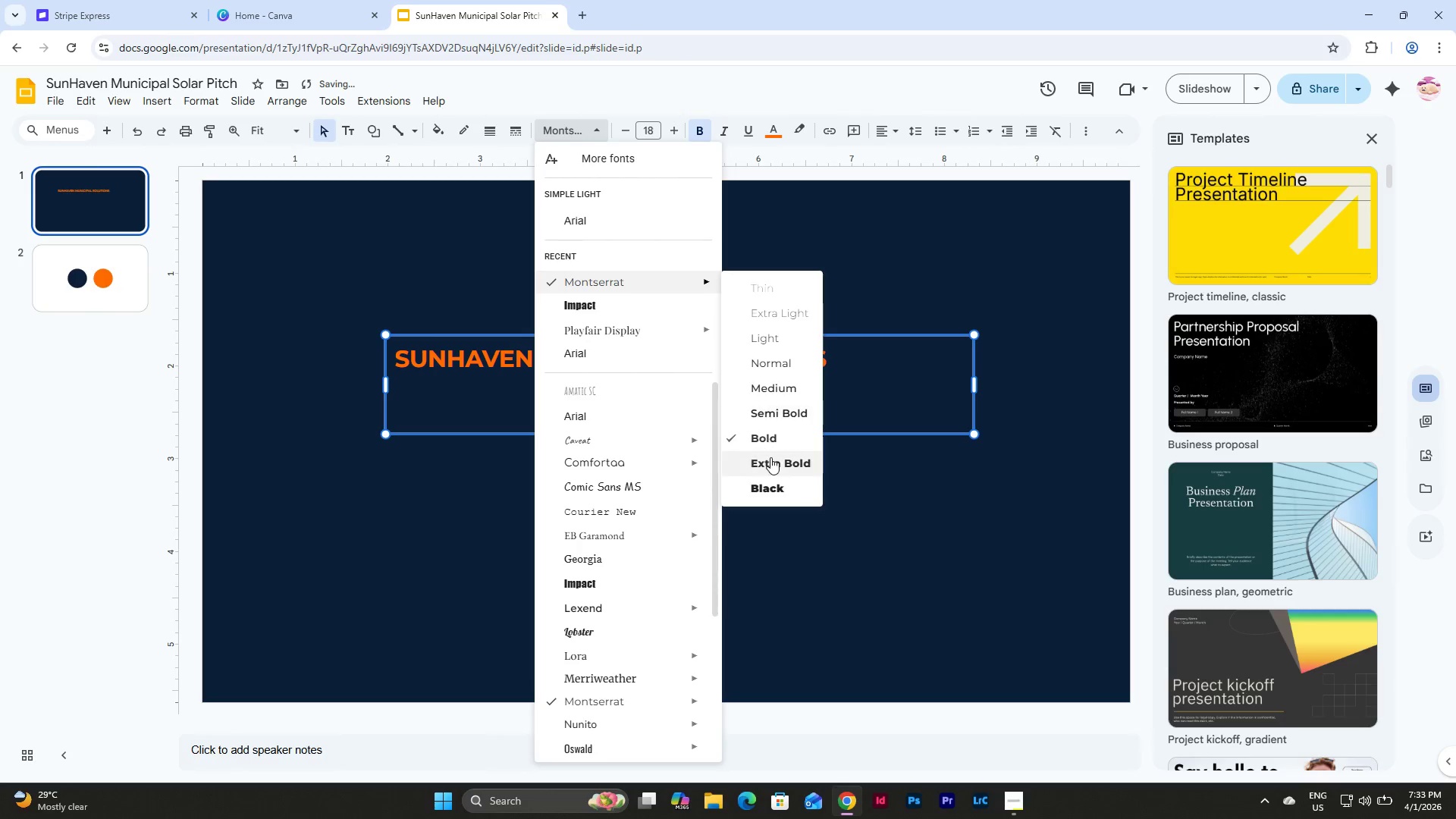 
left_click([770, 457])
 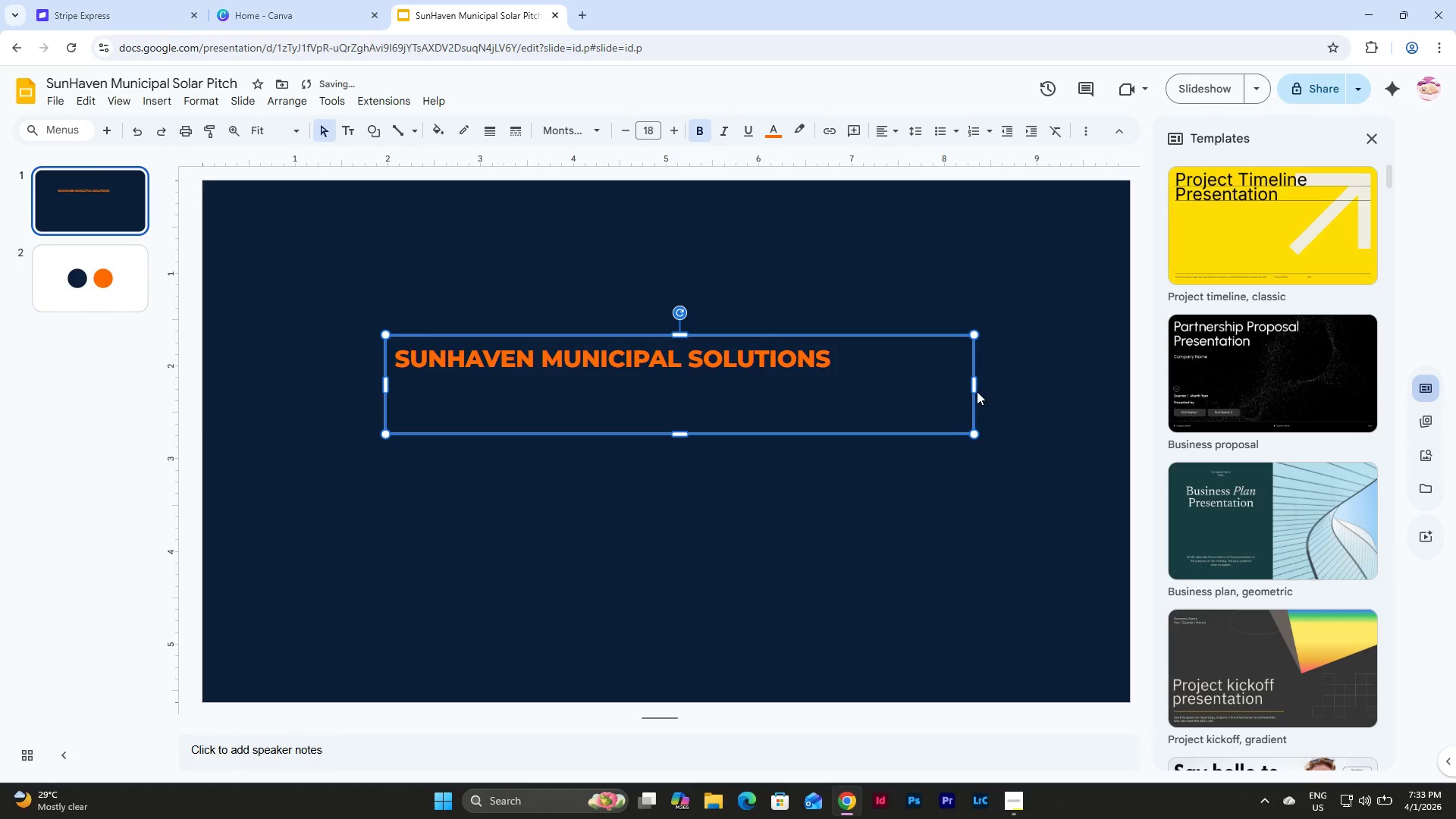 
left_click_drag(start_coordinate=[975, 387], to_coordinate=[842, 379])
 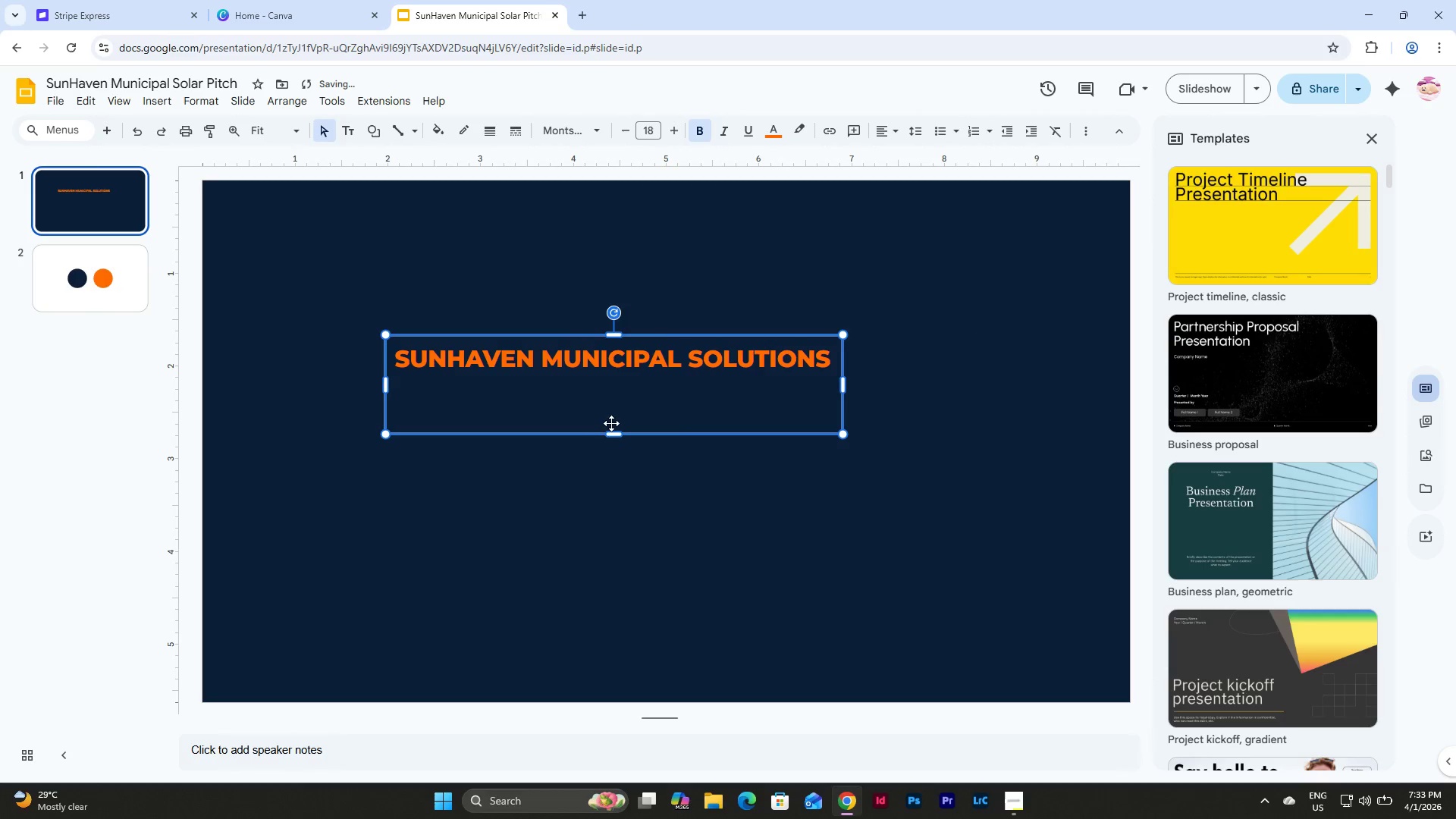 
left_click_drag(start_coordinate=[611, 435], to_coordinate=[613, 379])
 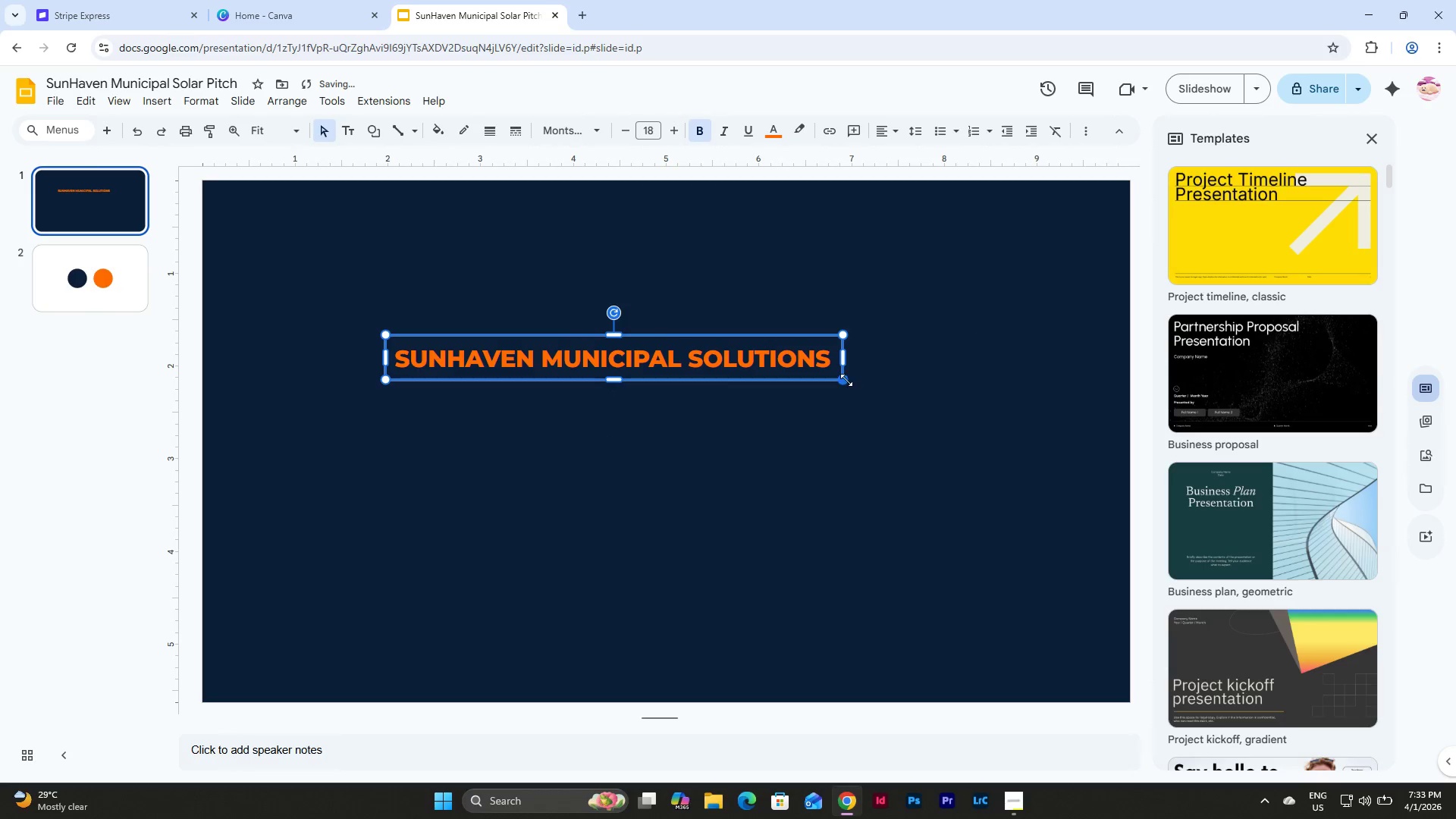 
left_click_drag(start_coordinate=[845, 380], to_coordinate=[913, 441])
 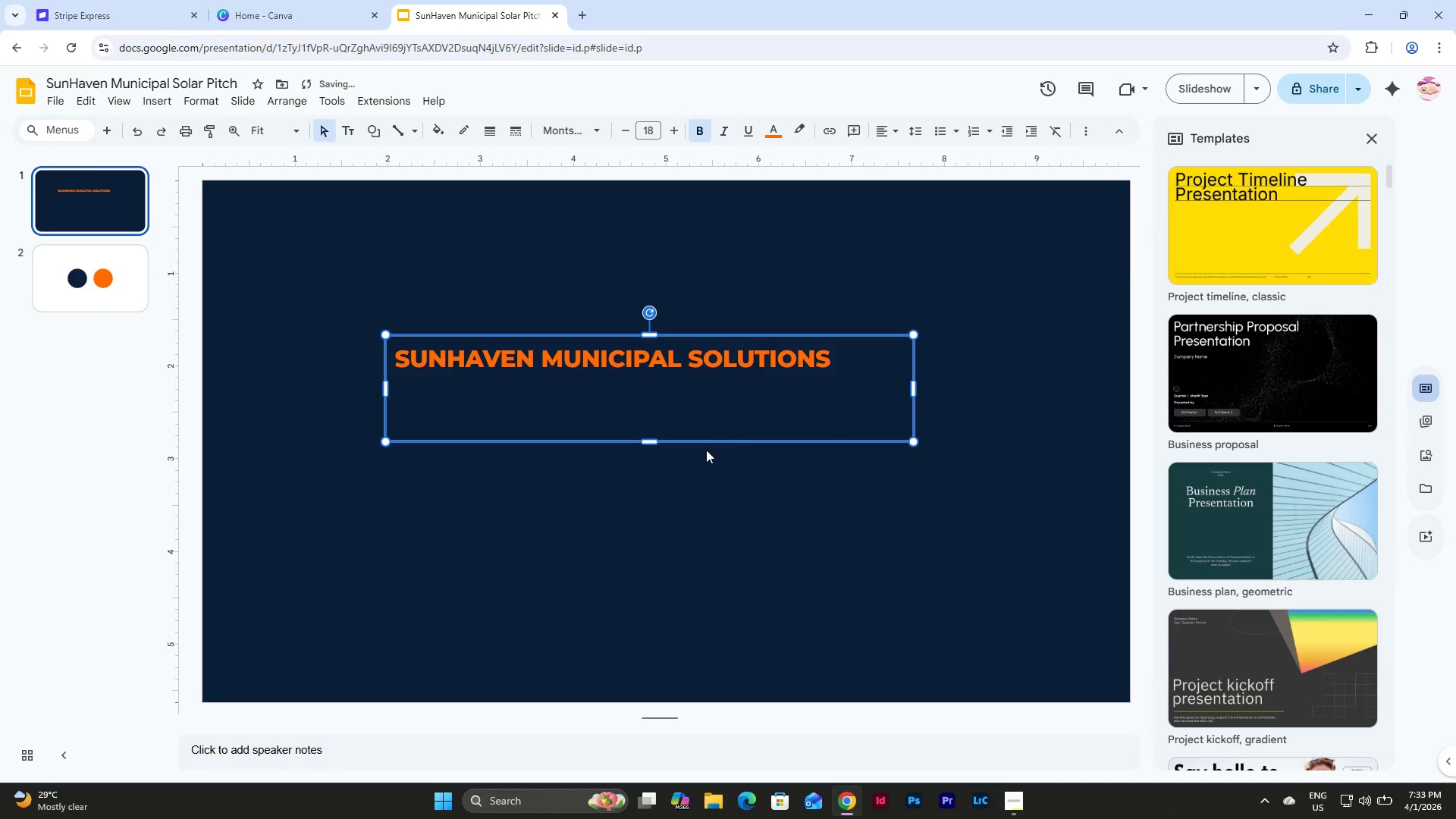 
left_click([806, 271])
 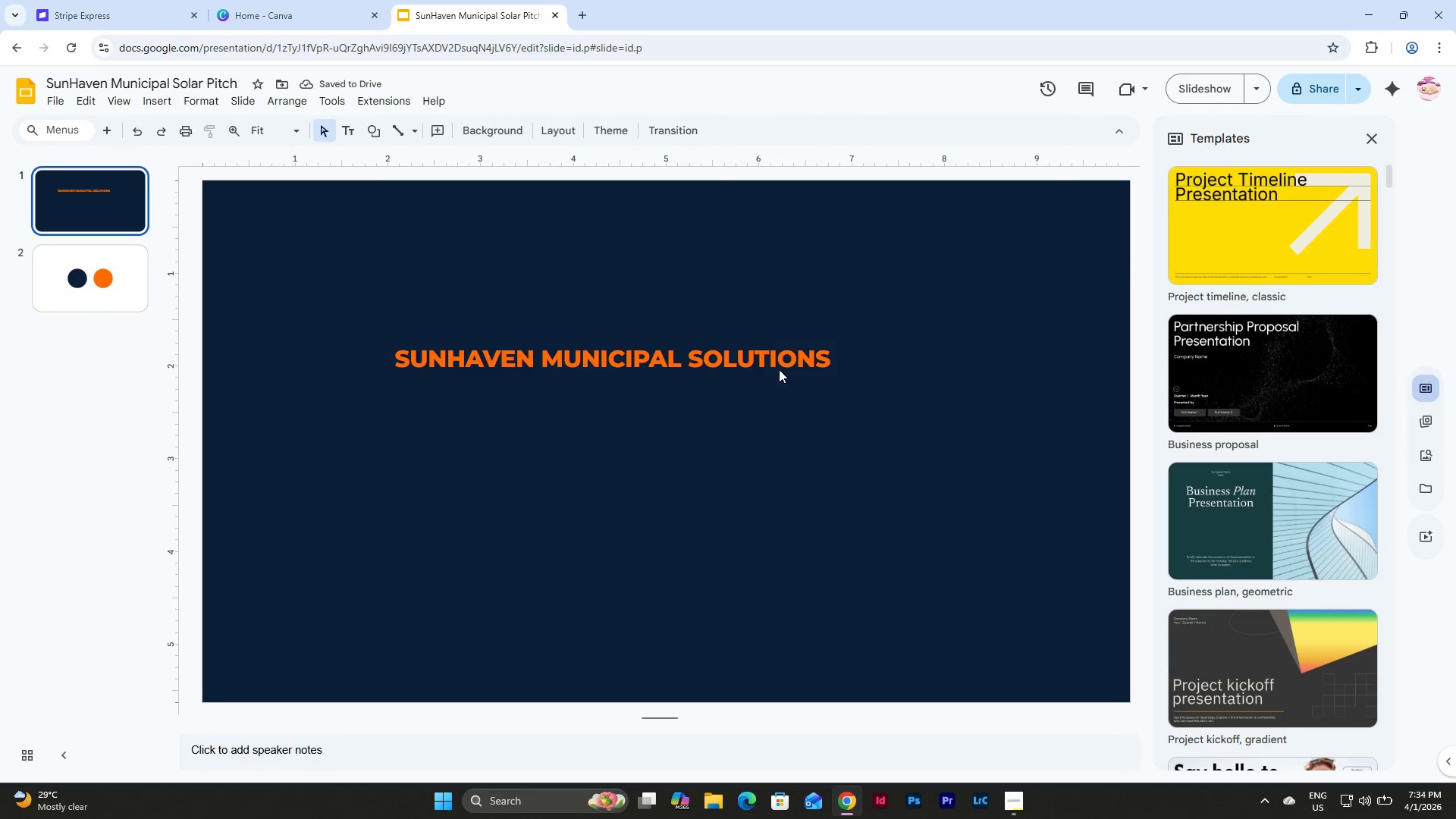 
left_click([776, 358])
 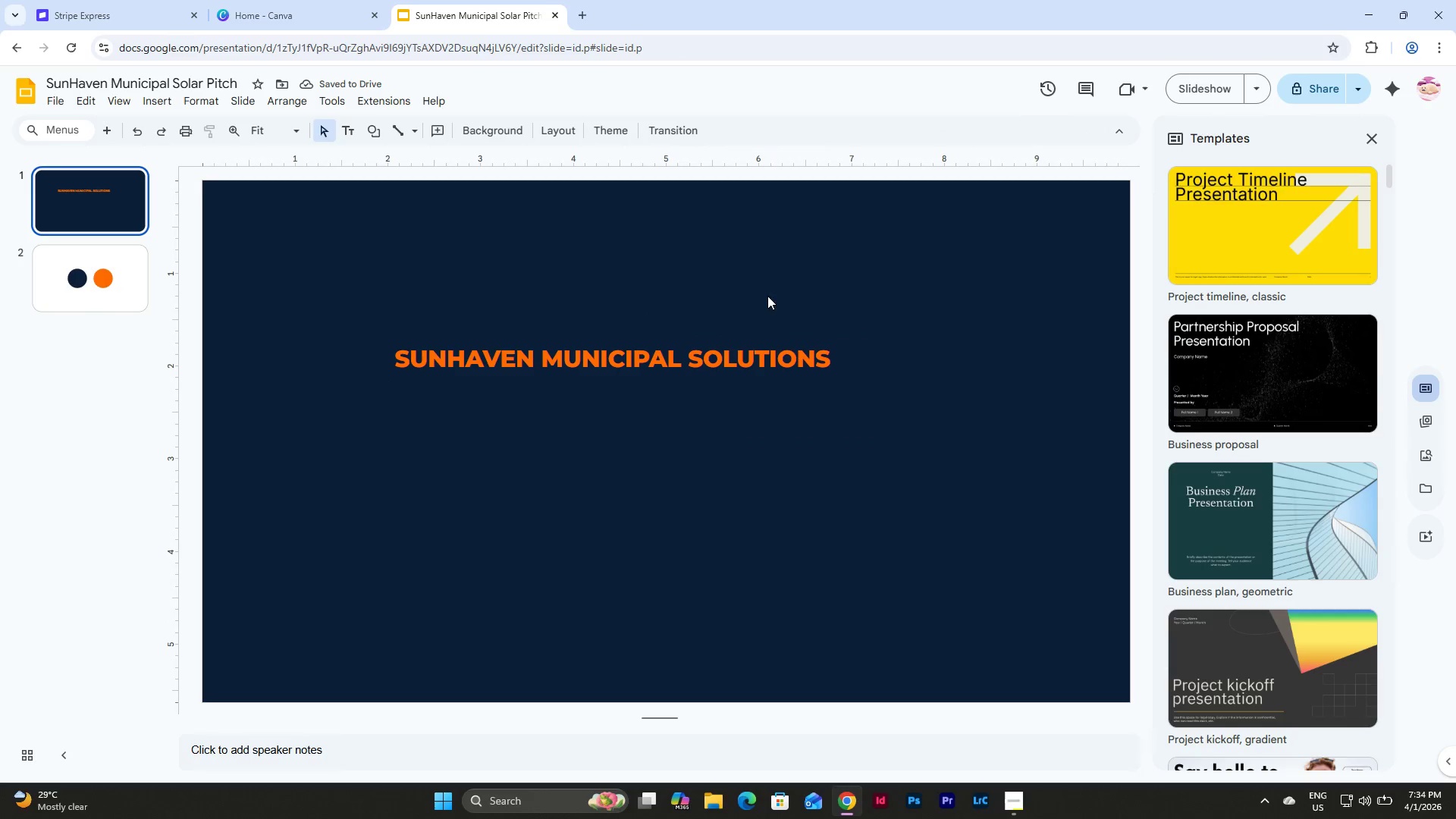 
double_click([728, 350])
 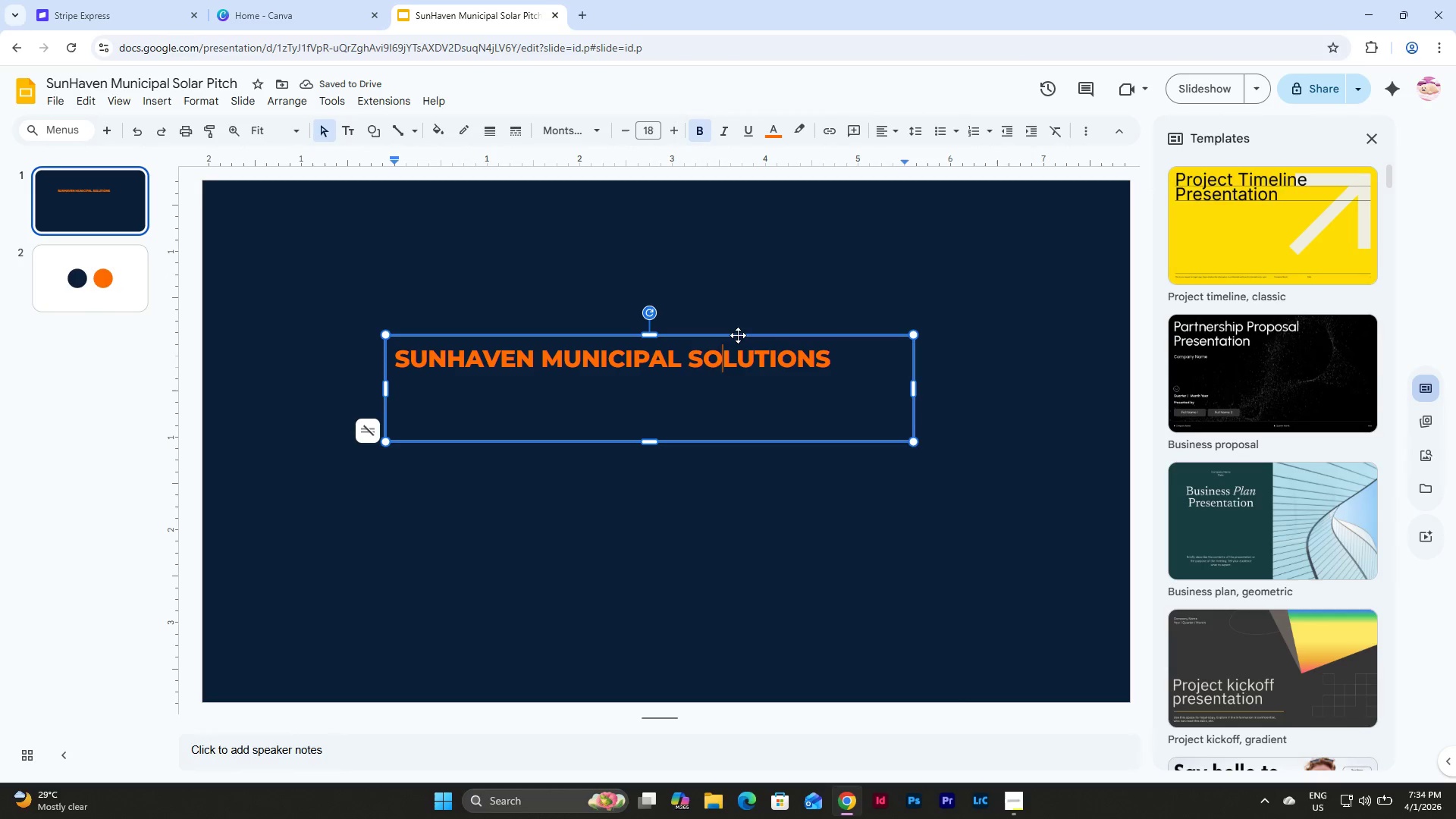 
left_click([738, 335])
 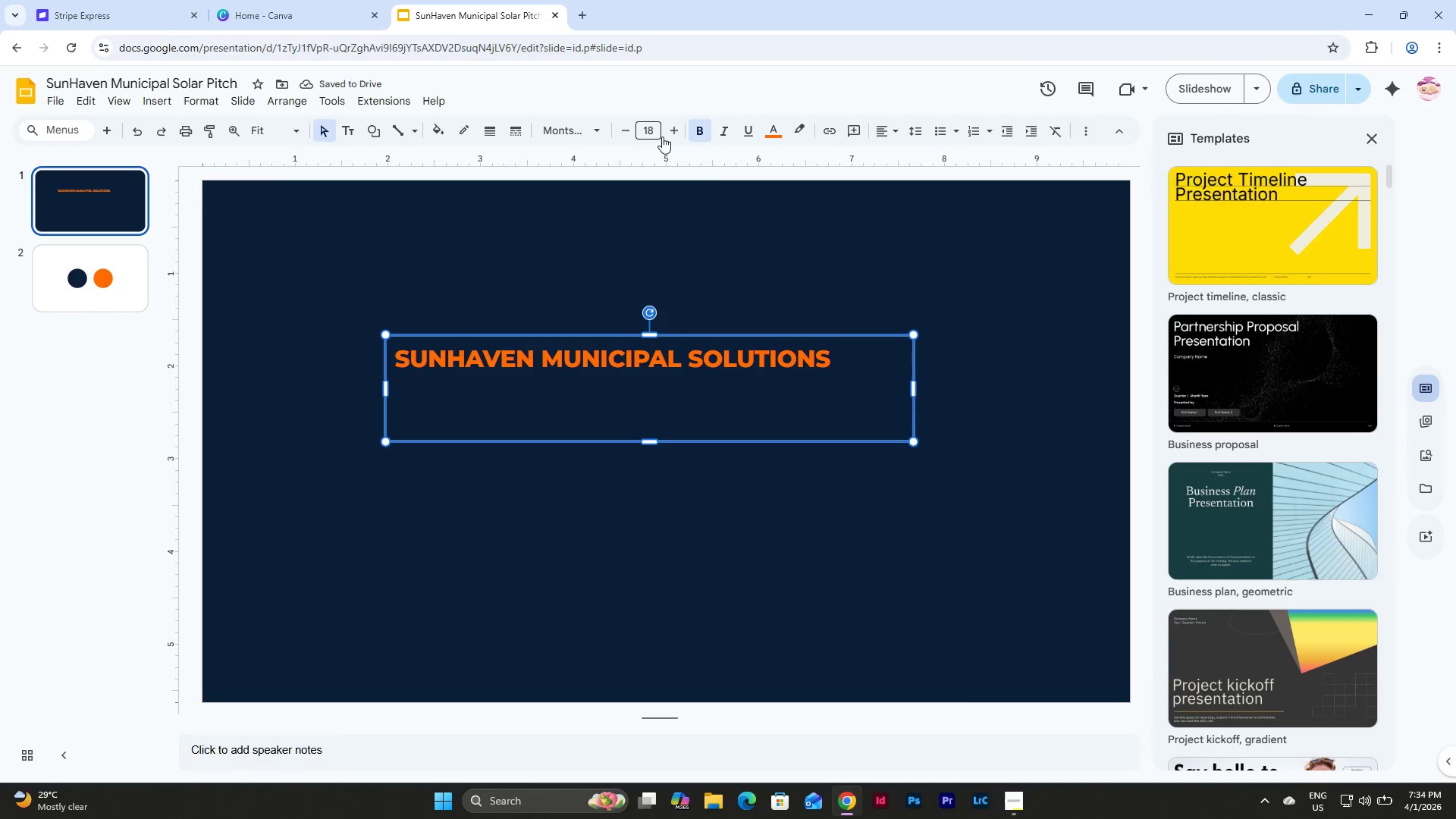 
left_click([654, 135])
 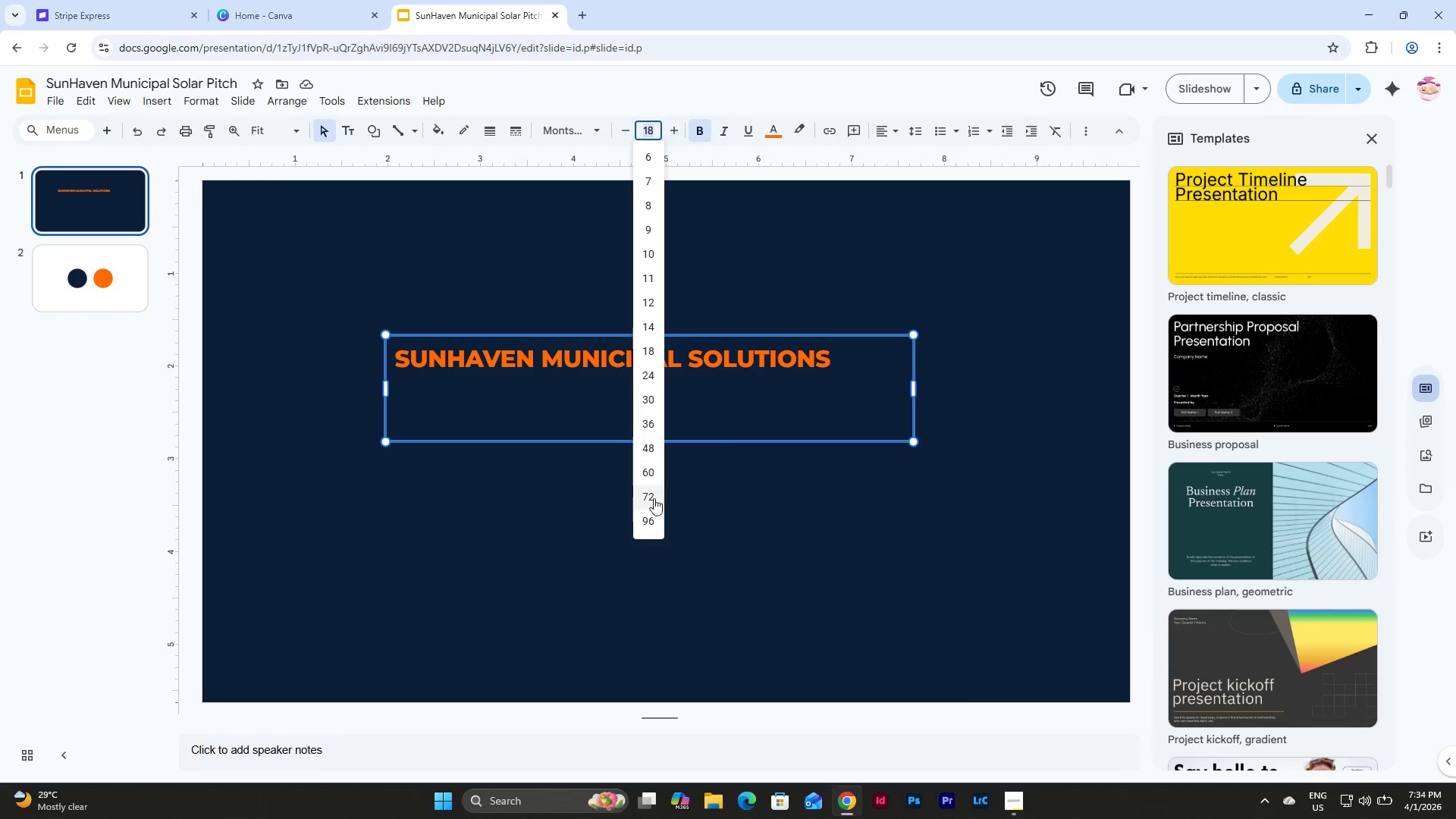 
left_click([651, 516])
 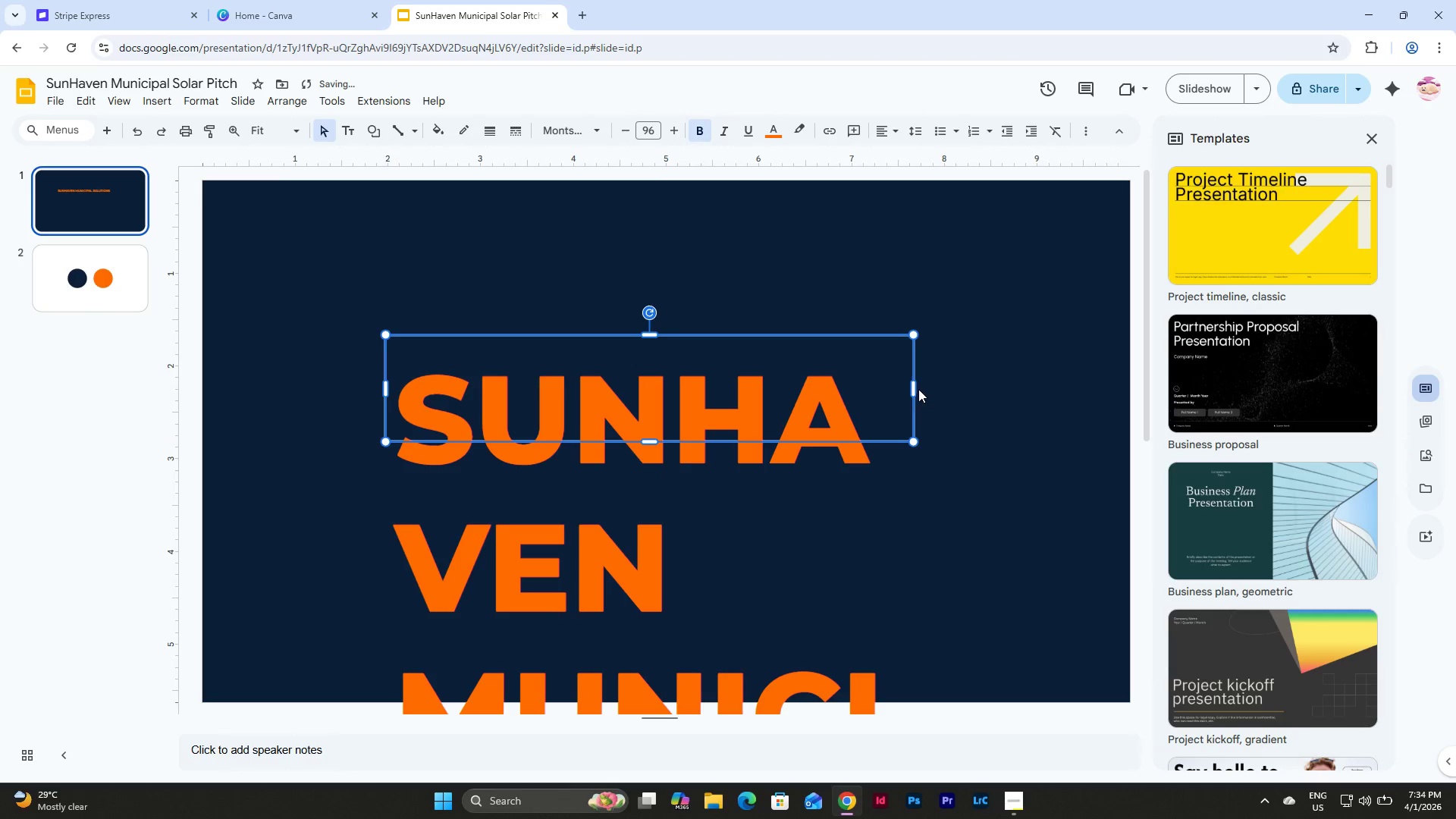 
left_click_drag(start_coordinate=[917, 388], to_coordinate=[881, 349])
 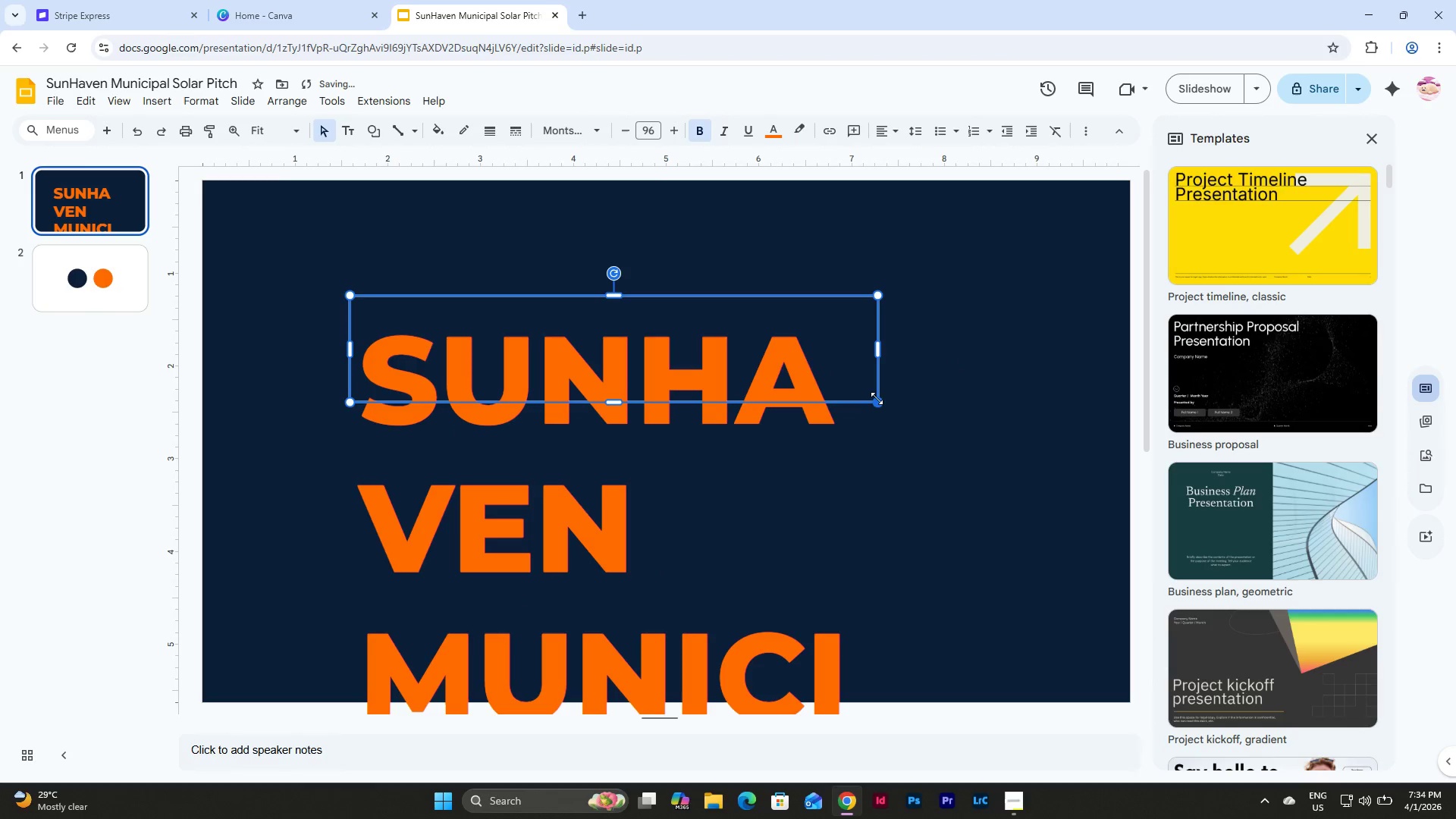 
left_click_drag(start_coordinate=[877, 402], to_coordinate=[1067, 573])
 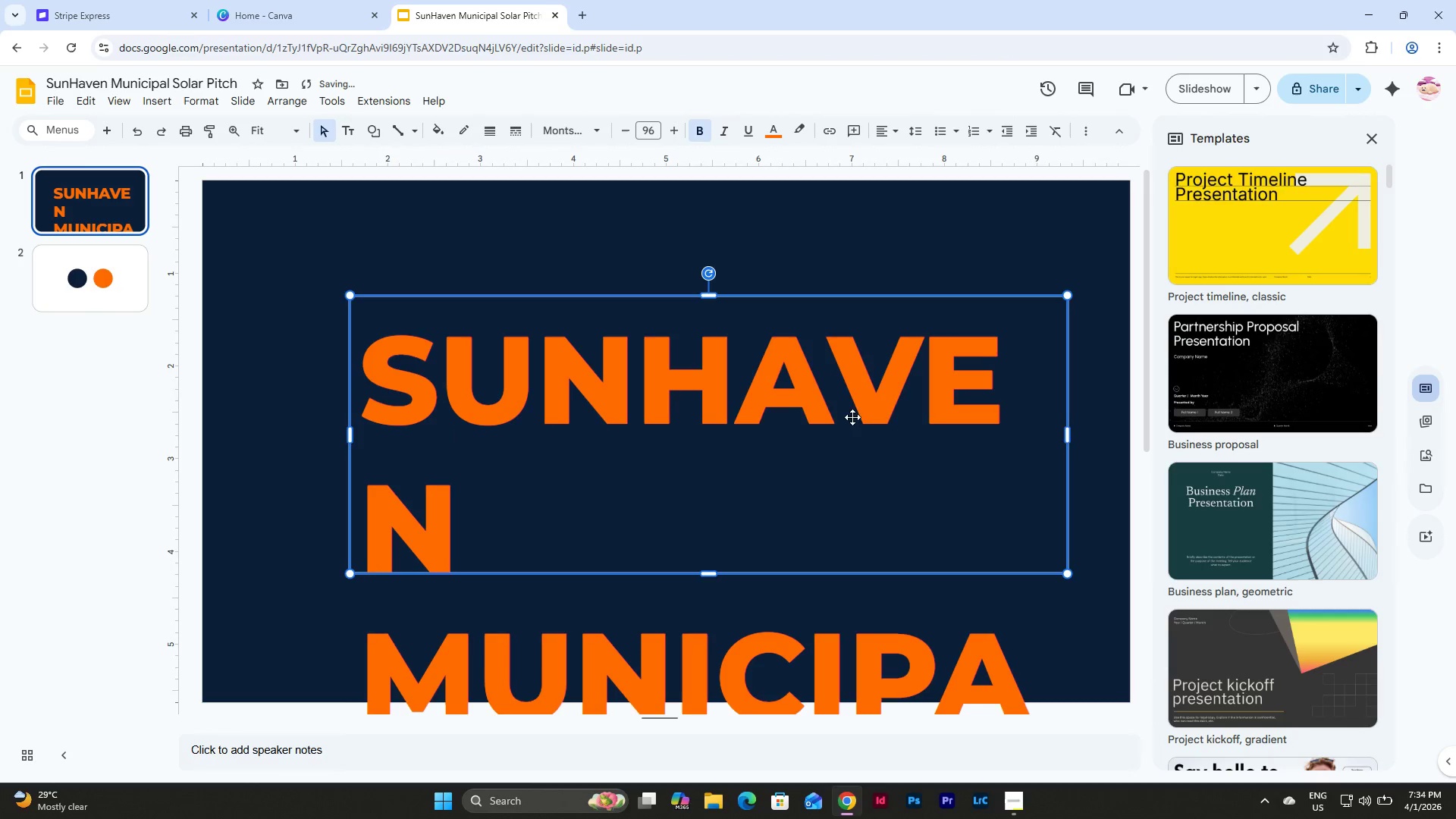 
scroll: coordinate [852, 415], scroll_direction: up, amount: 1.0
 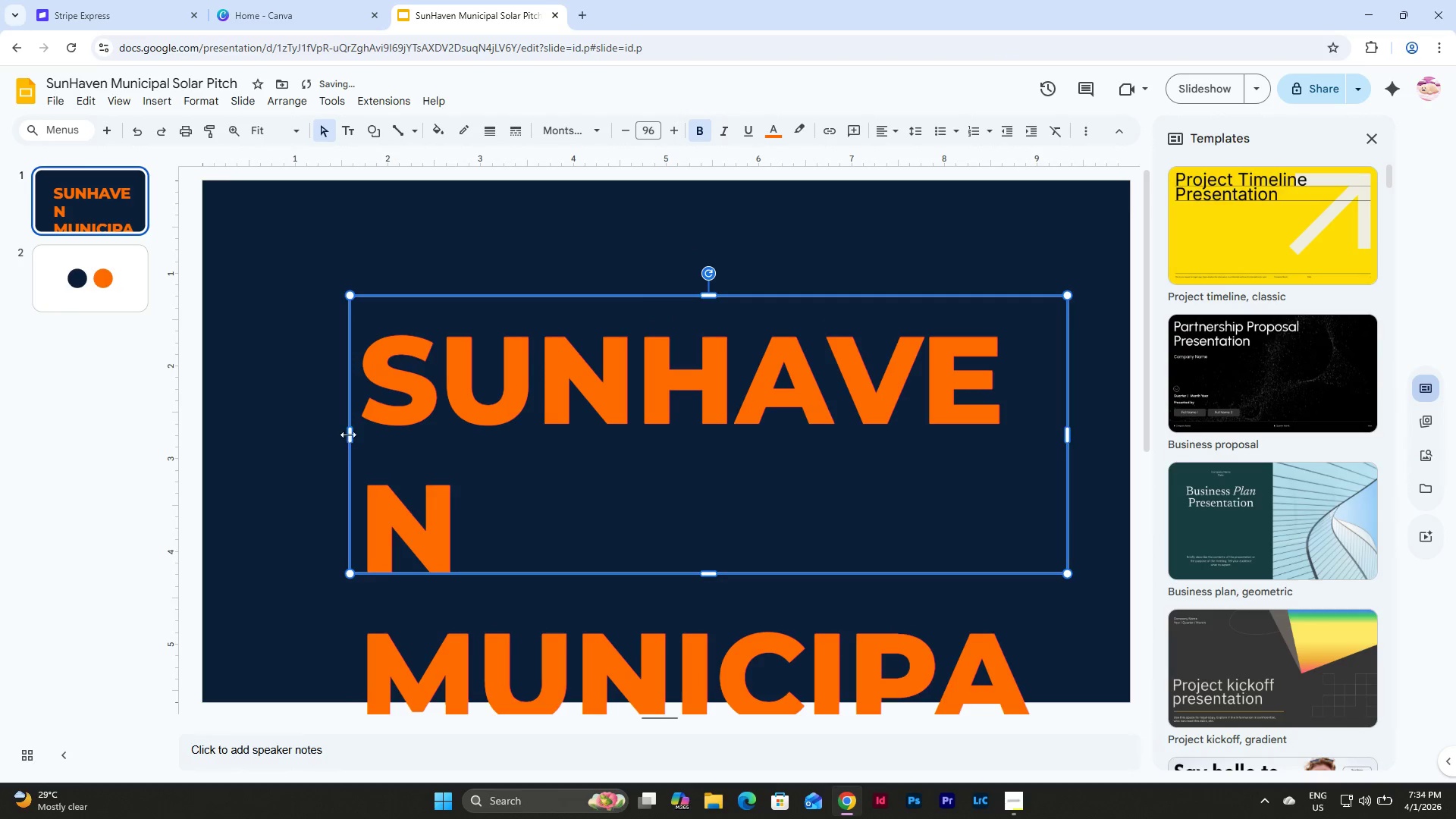 
left_click_drag(start_coordinate=[351, 435], to_coordinate=[248, 403])
 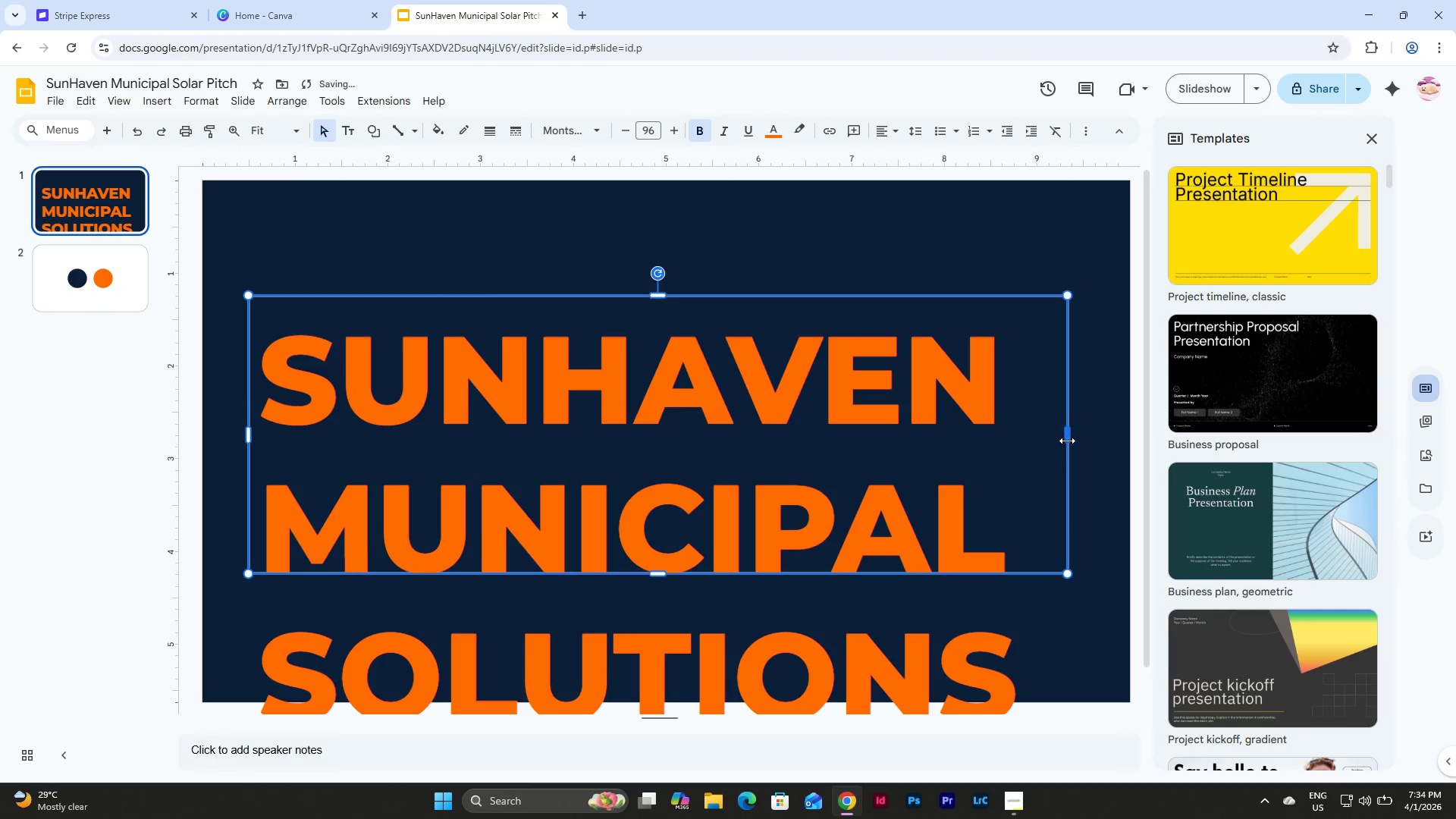 
left_click_drag(start_coordinate=[1068, 439], to_coordinate=[1083, 443])
 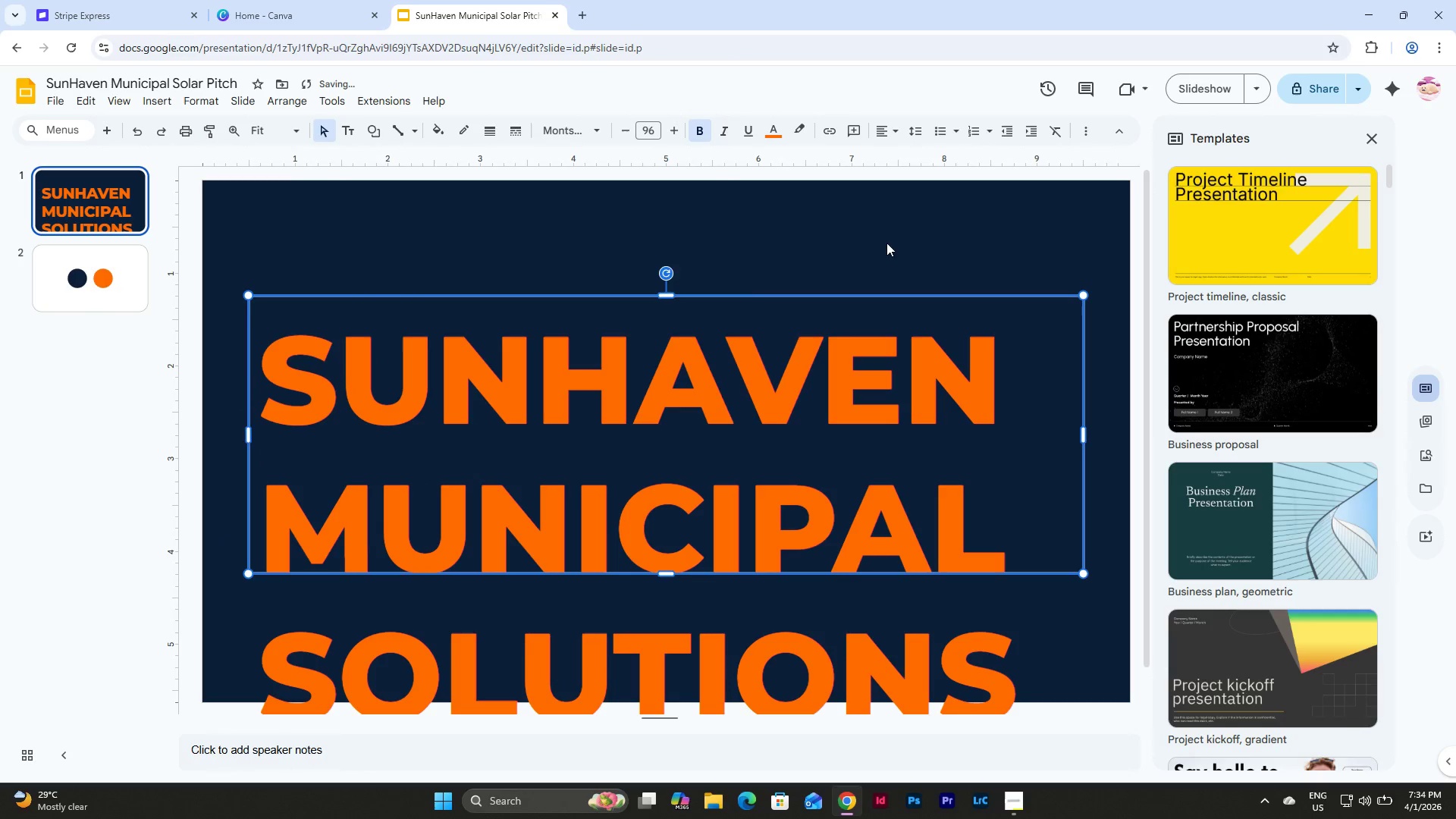 
left_click([876, 225])
 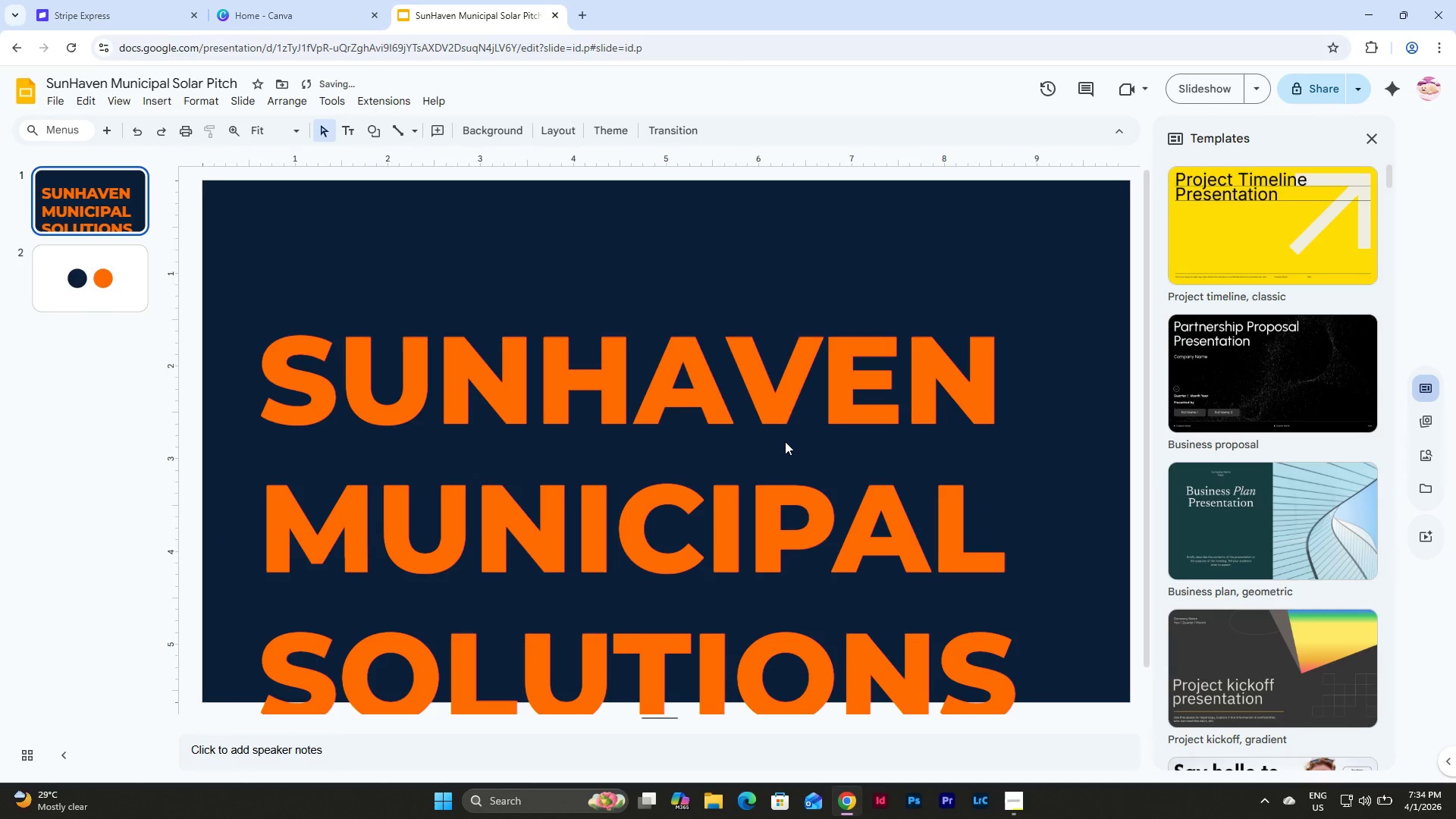 
left_click([785, 441])
 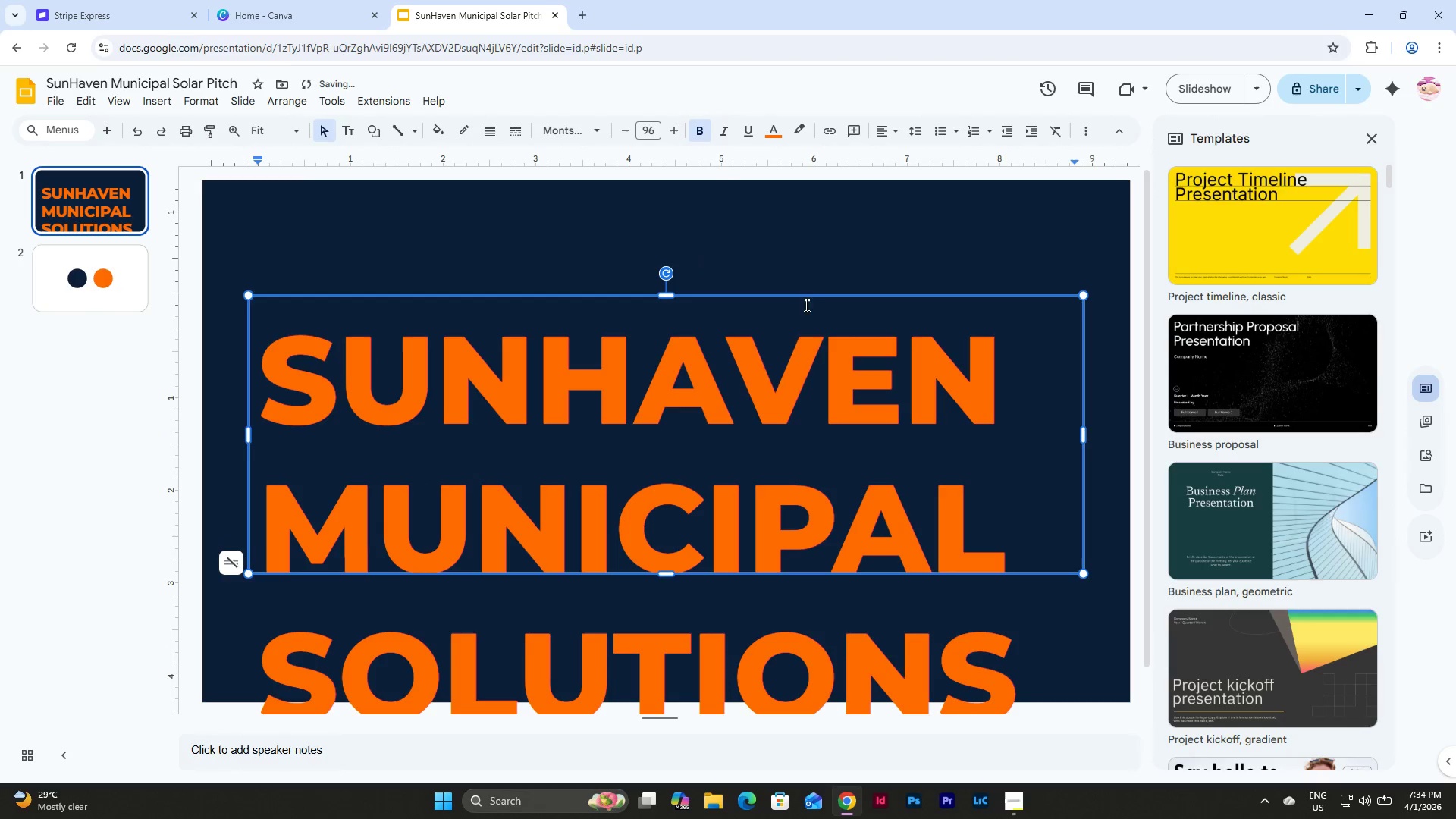 
left_click([807, 297])
 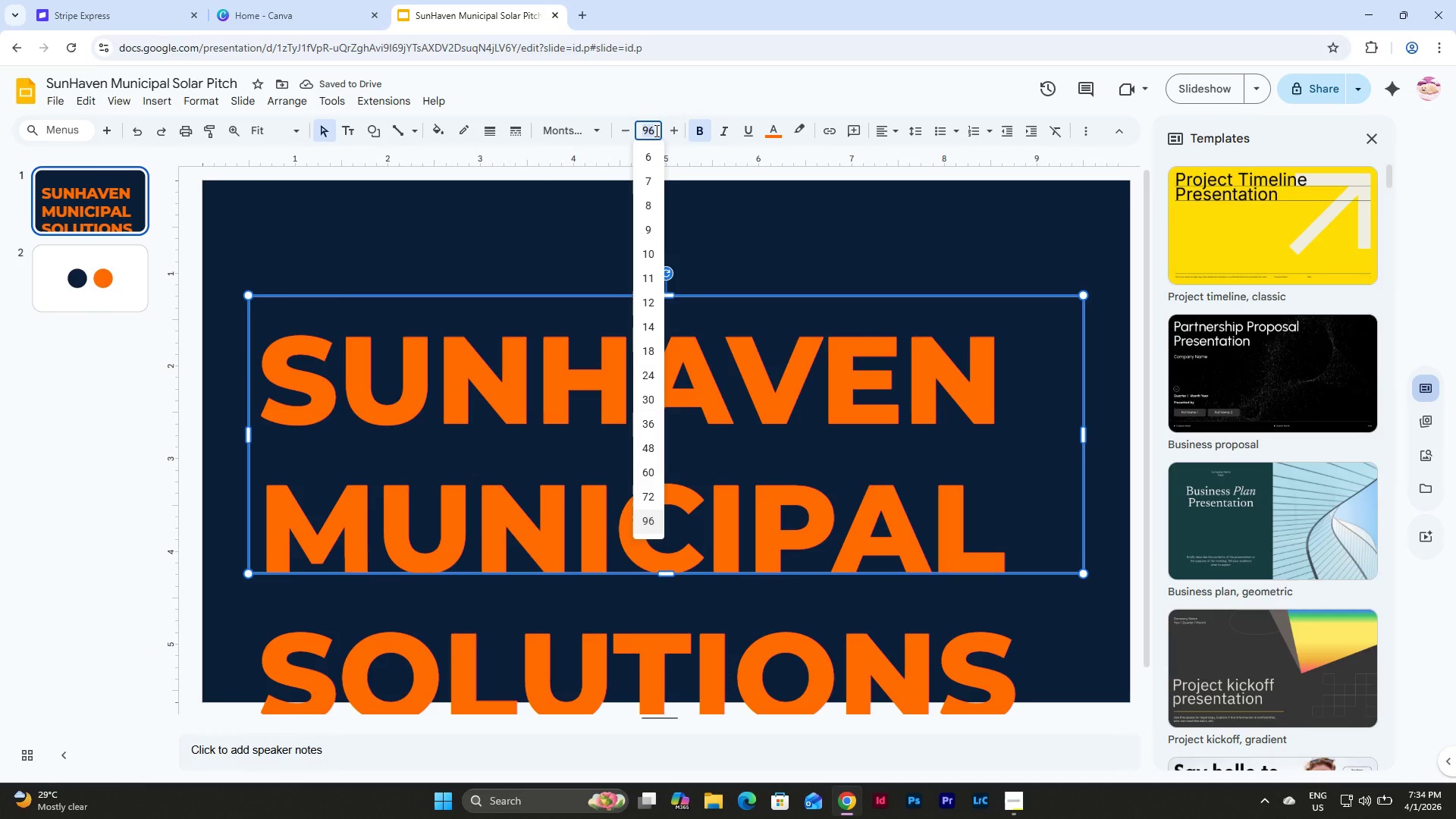 
key(Numpad8)
 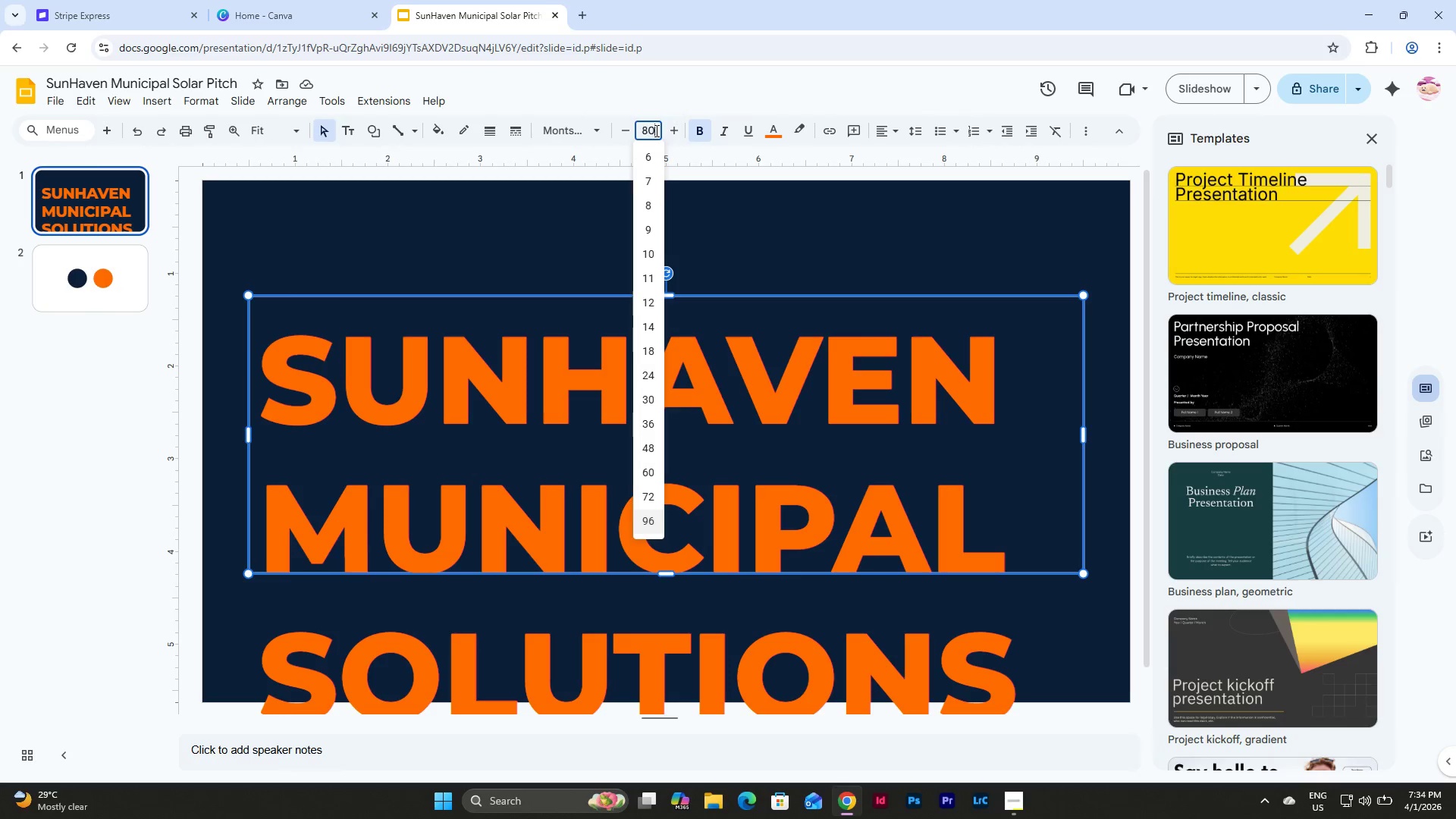 
key(Numpad0)
 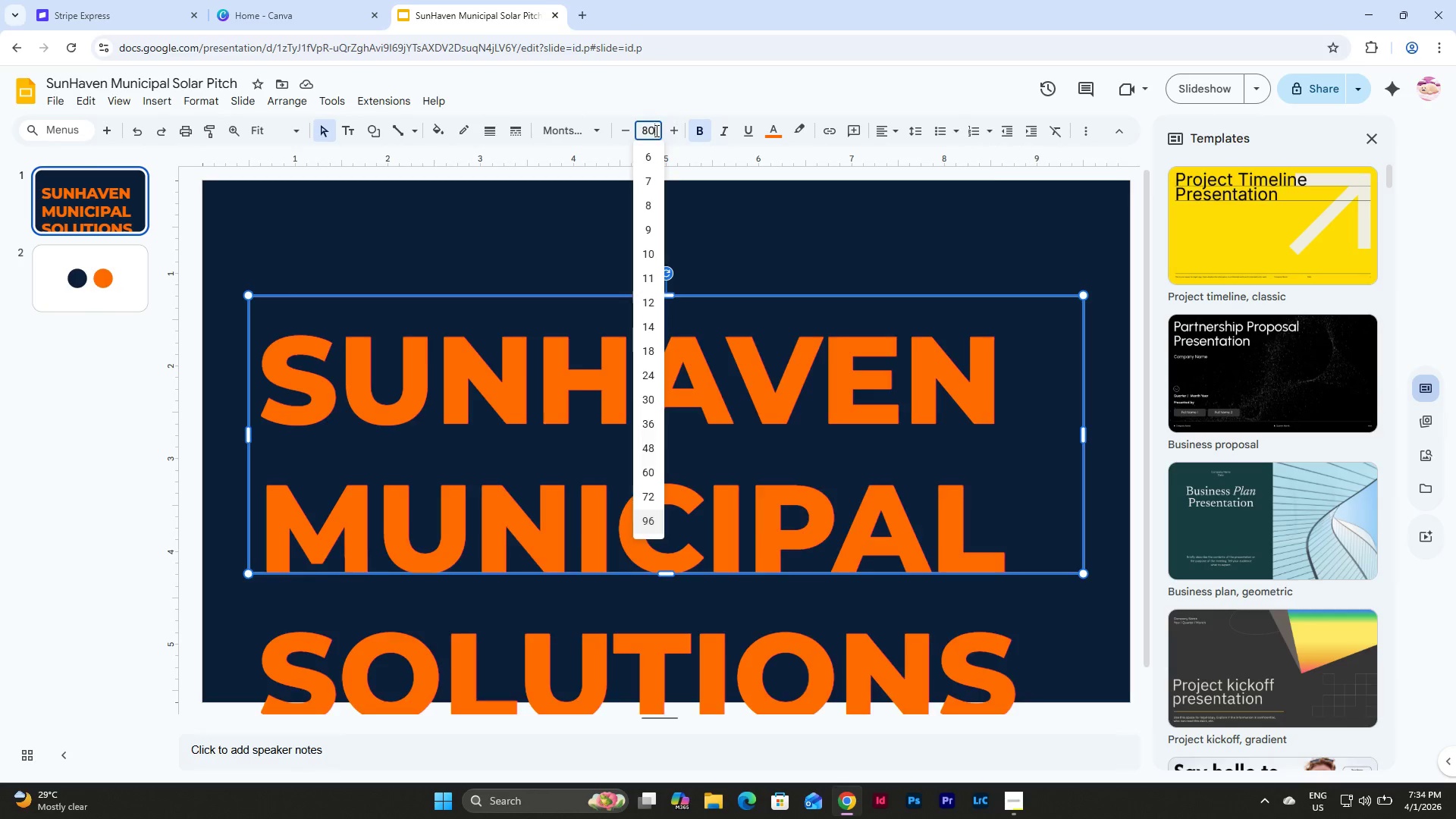 
key(NumpadEnter)
 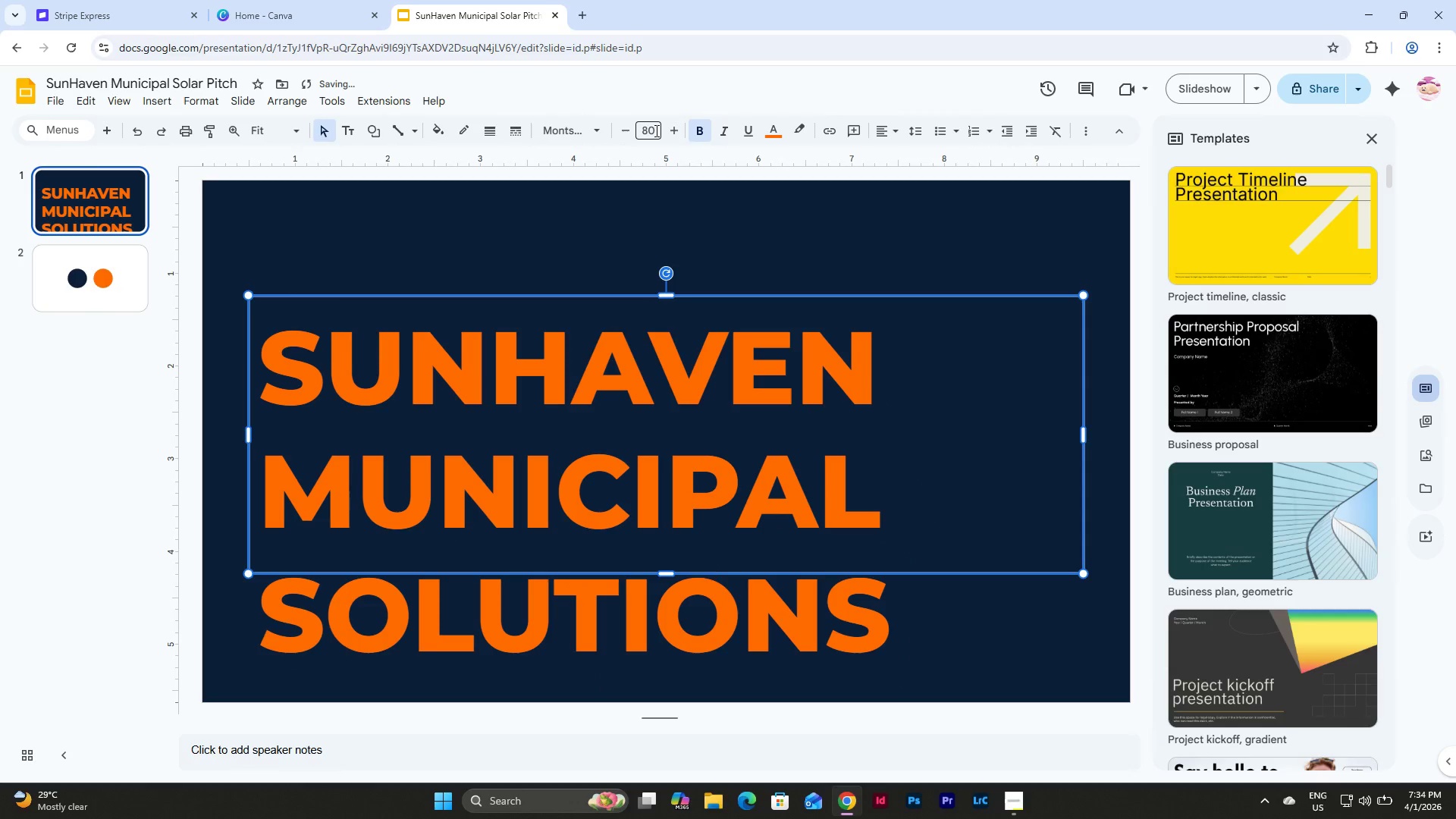 
left_click([655, 130])
 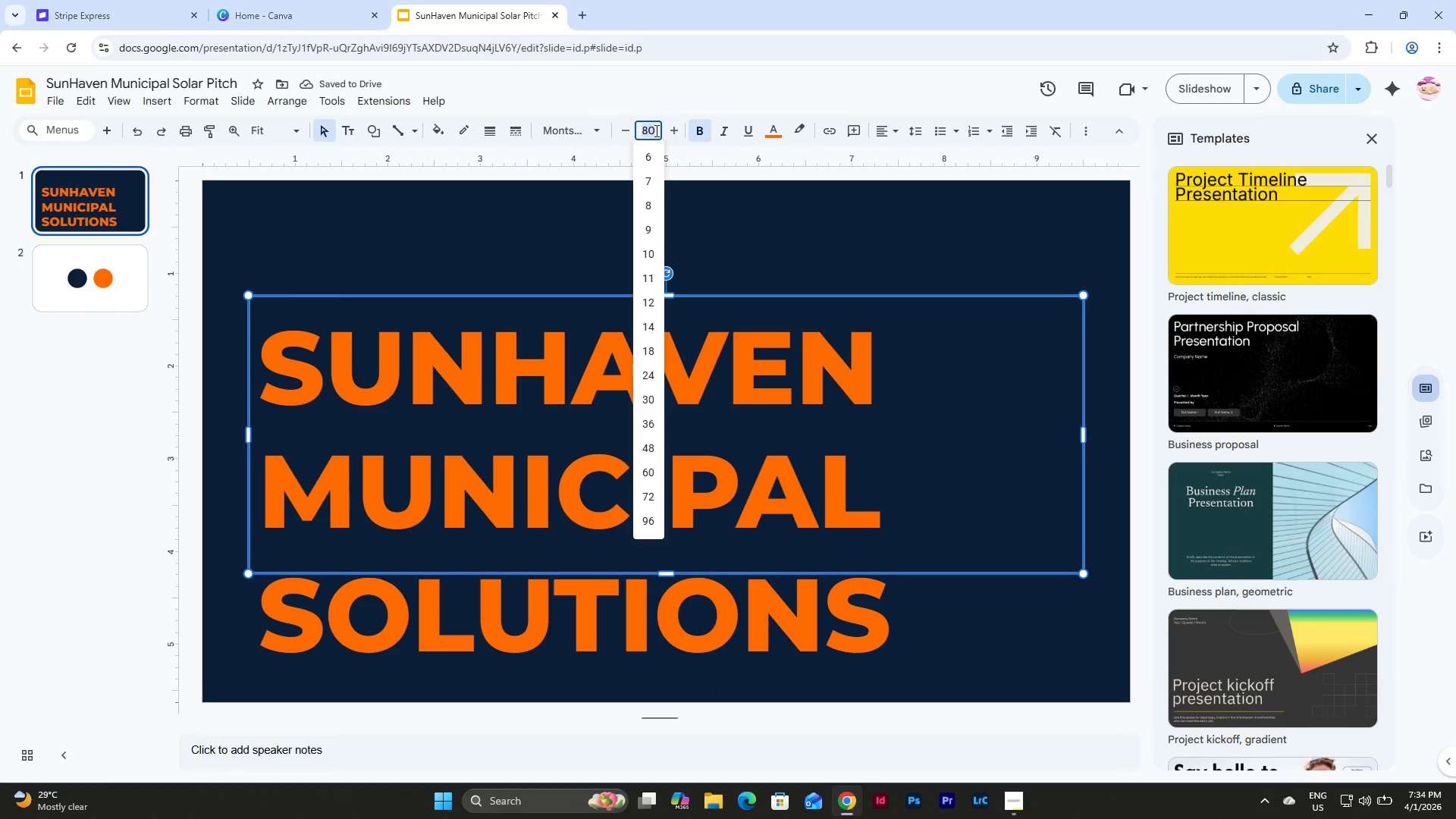 
key(Numpad7)
 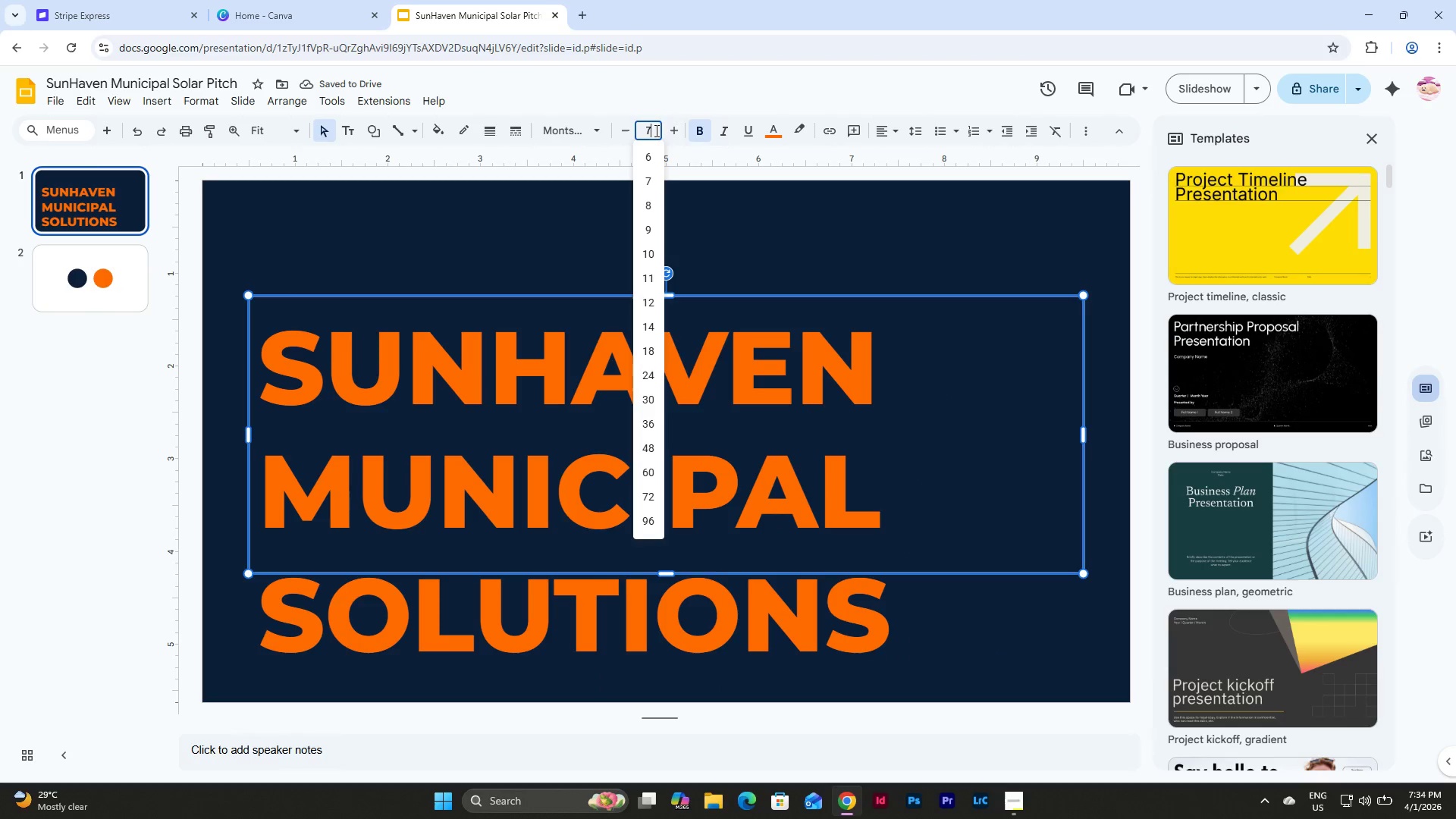 
key(Numpad0)
 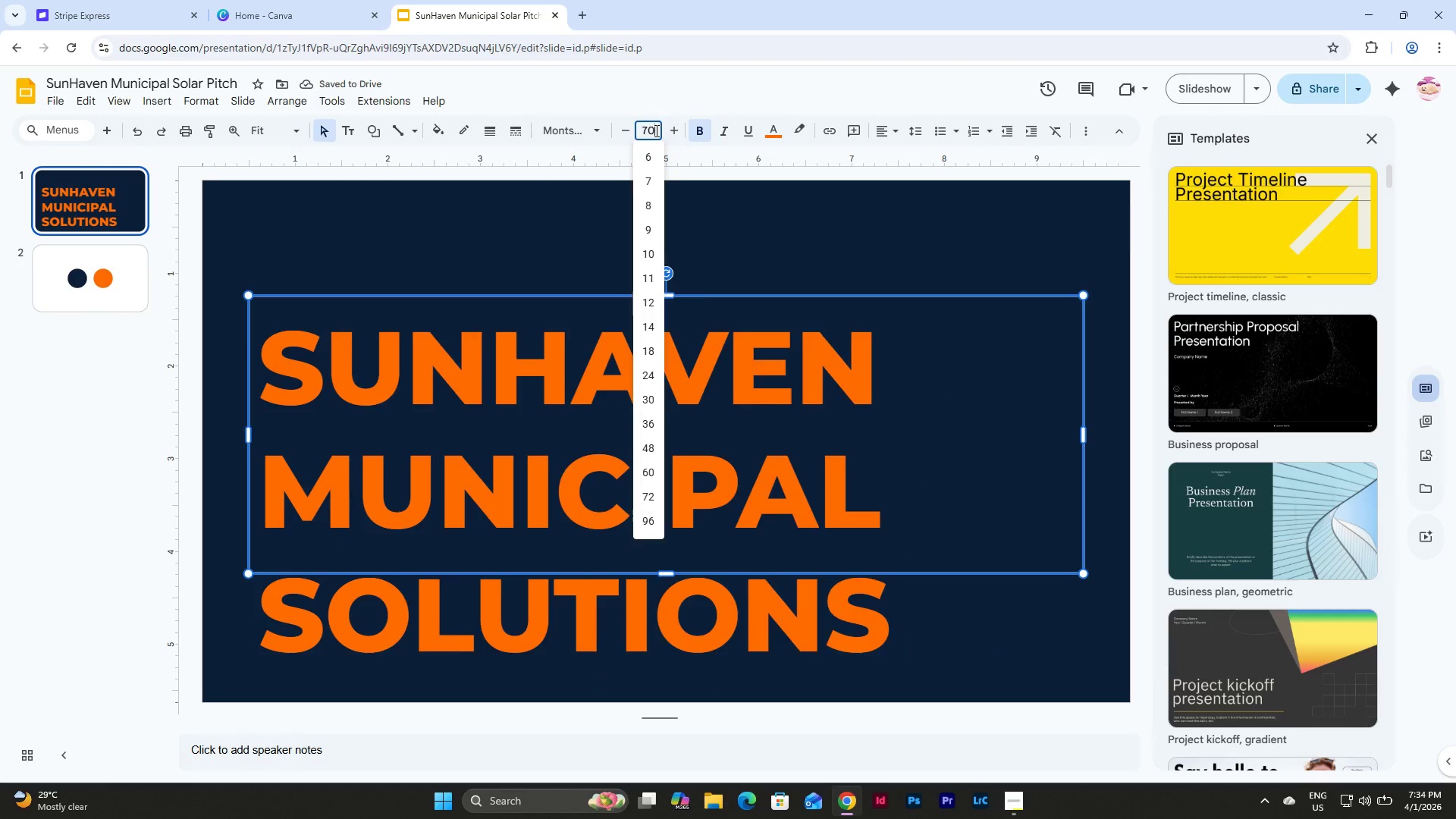 
key(NumpadEnter)
 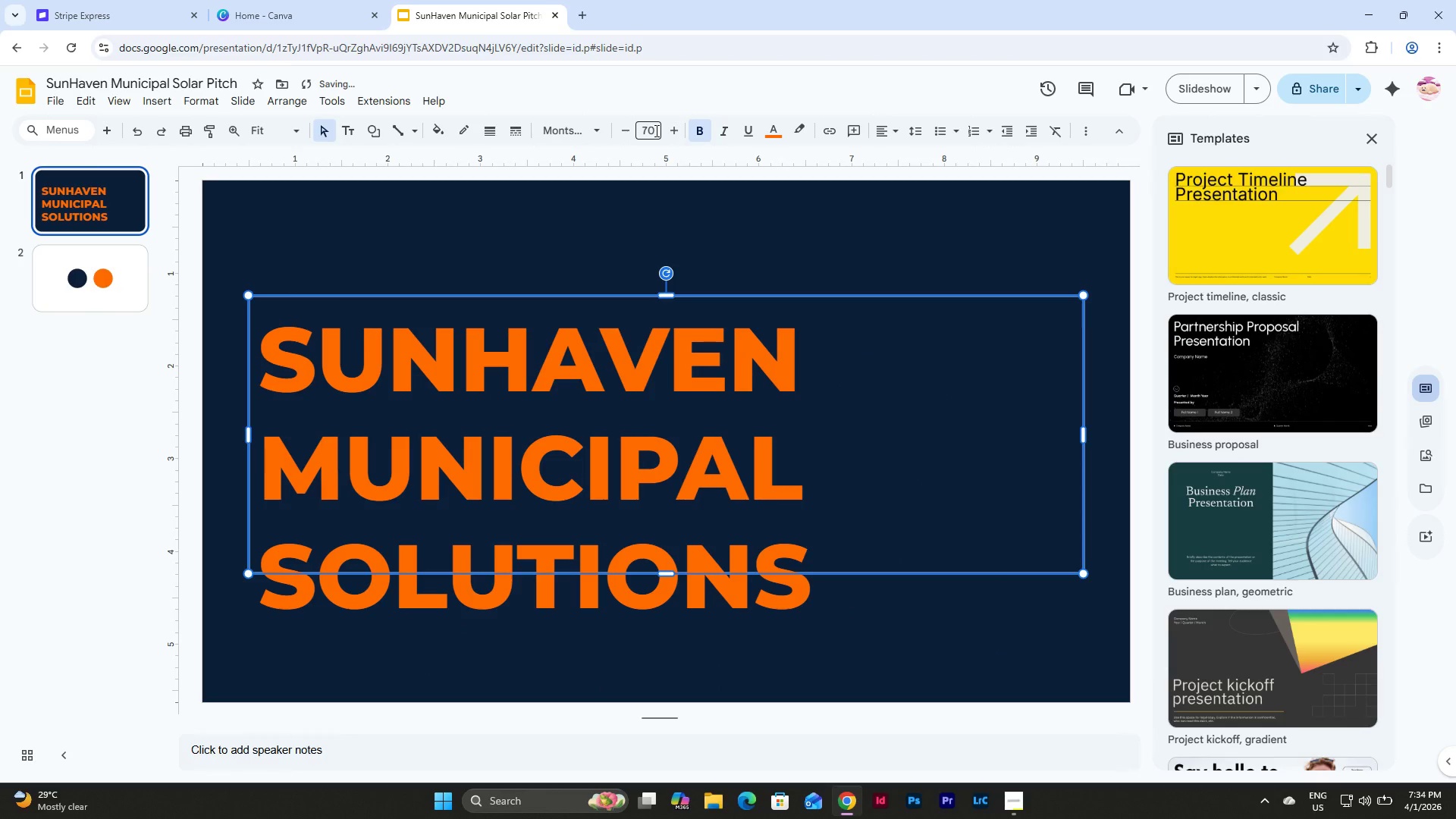 
left_click([655, 130])
 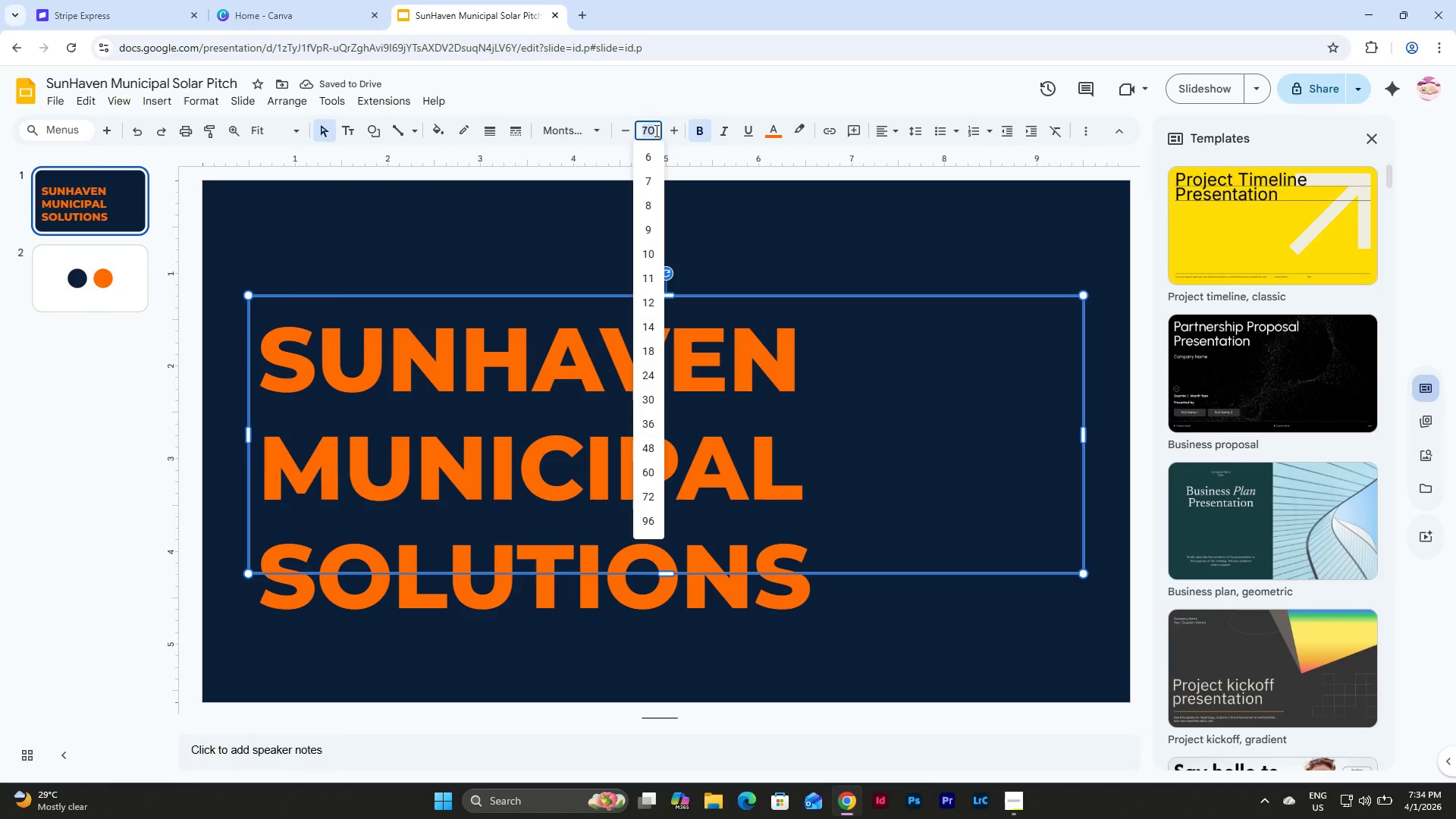 
key(Numpad6)
 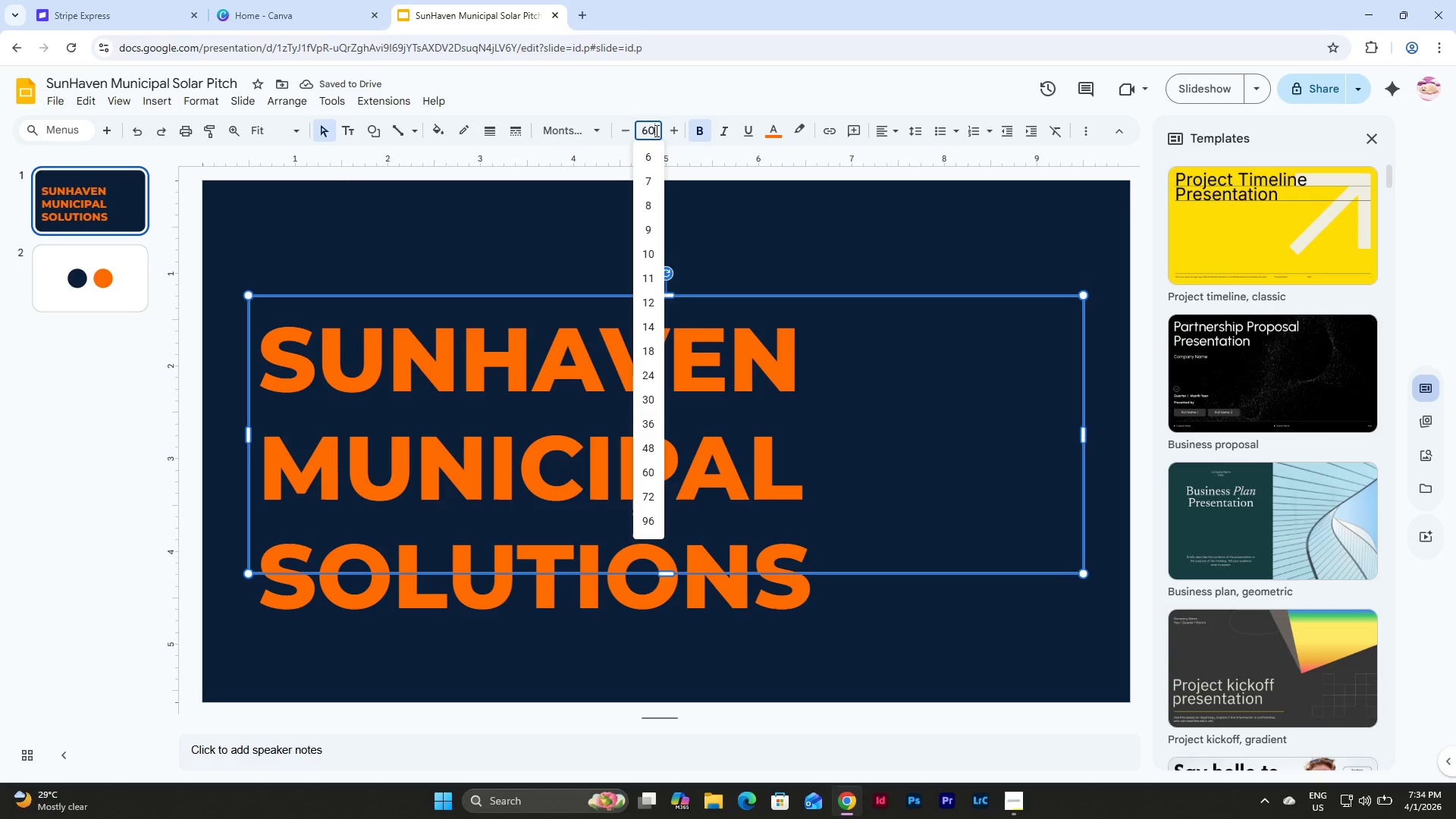 
key(Numpad0)
 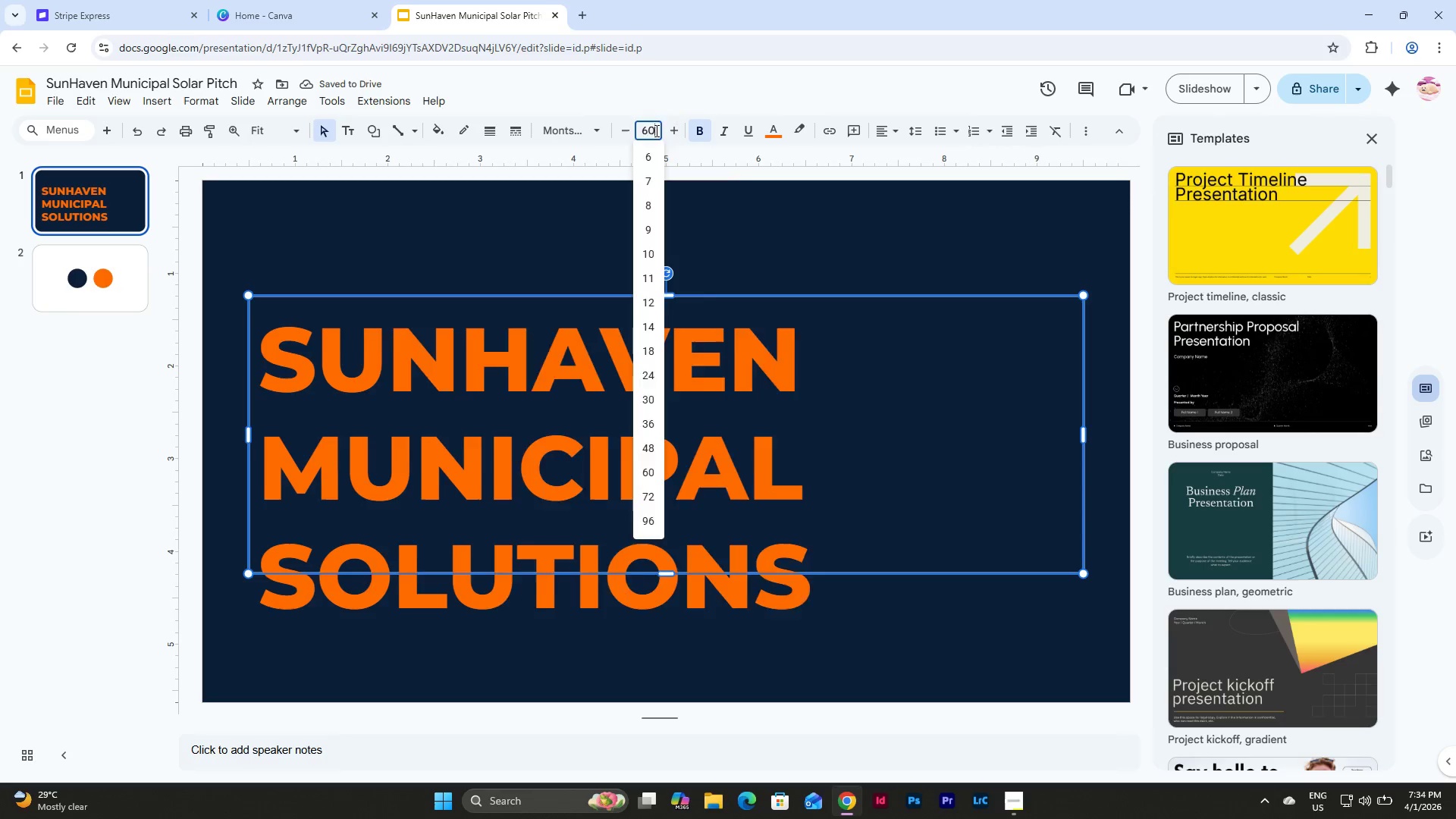 
key(NumpadEnter)
 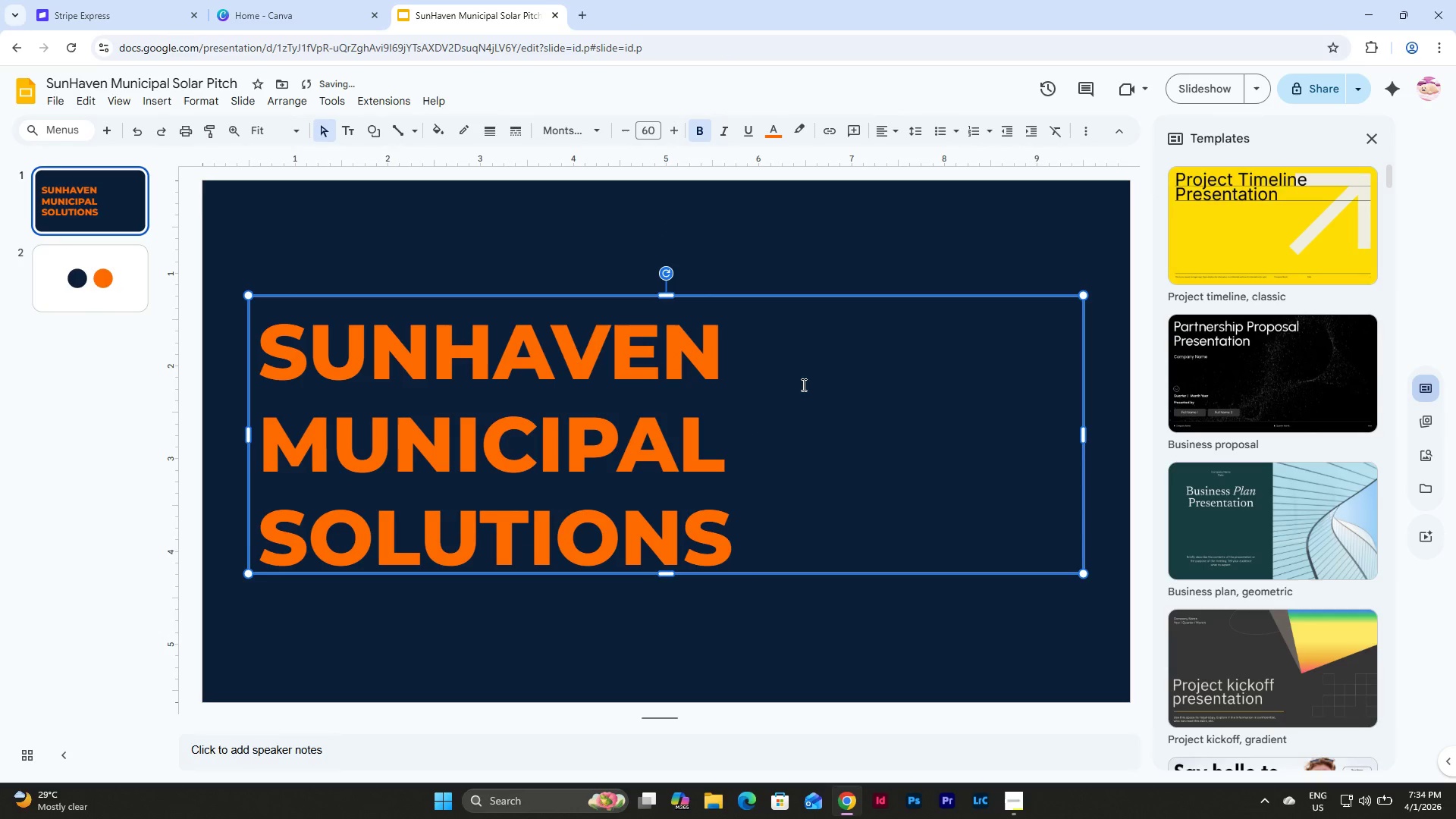 
double_click([715, 223])
 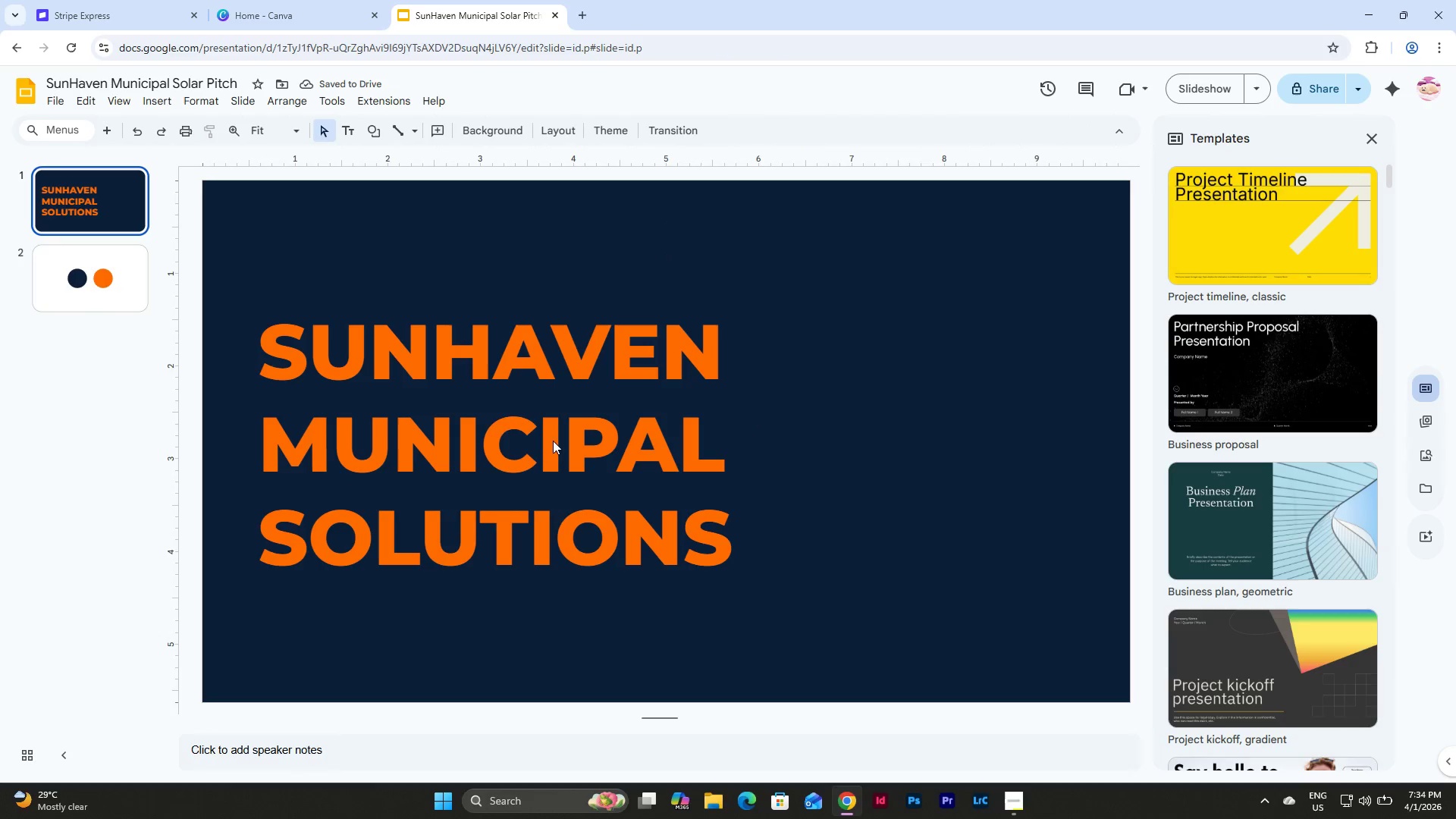 
left_click([506, 424])
 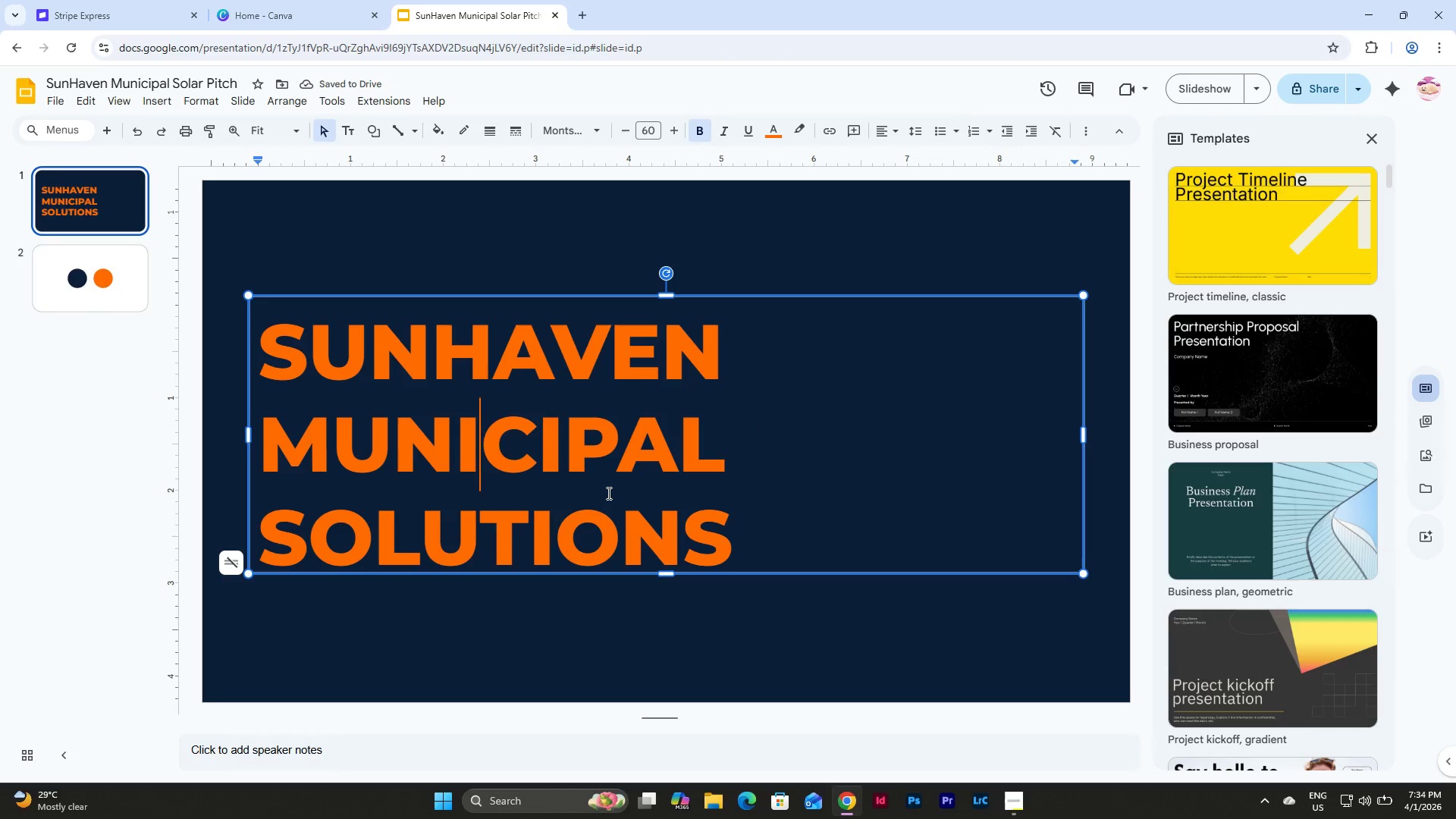 
left_click_drag(start_coordinate=[610, 495], to_coordinate=[614, 495])
 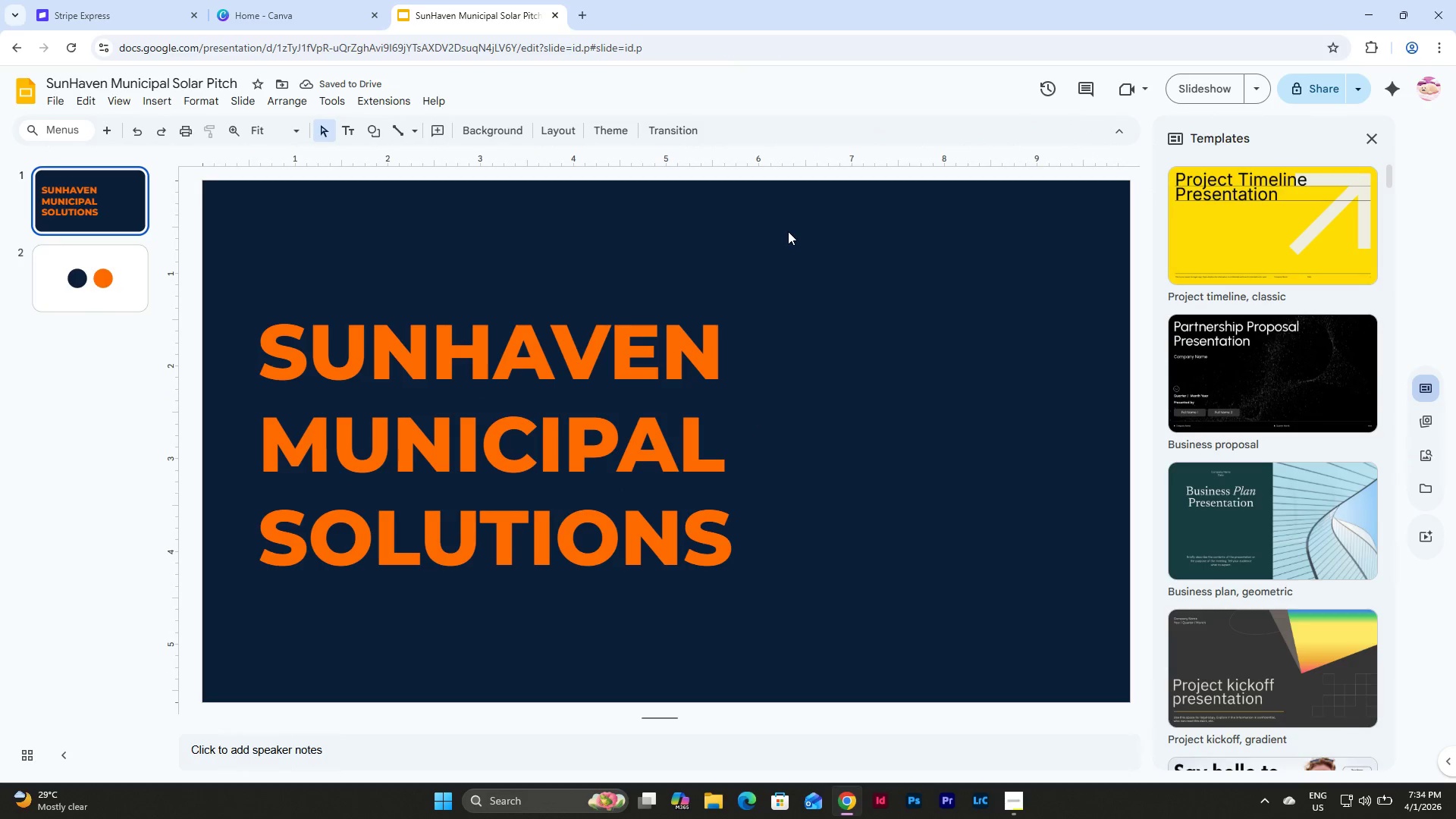 
double_click([698, 413])
 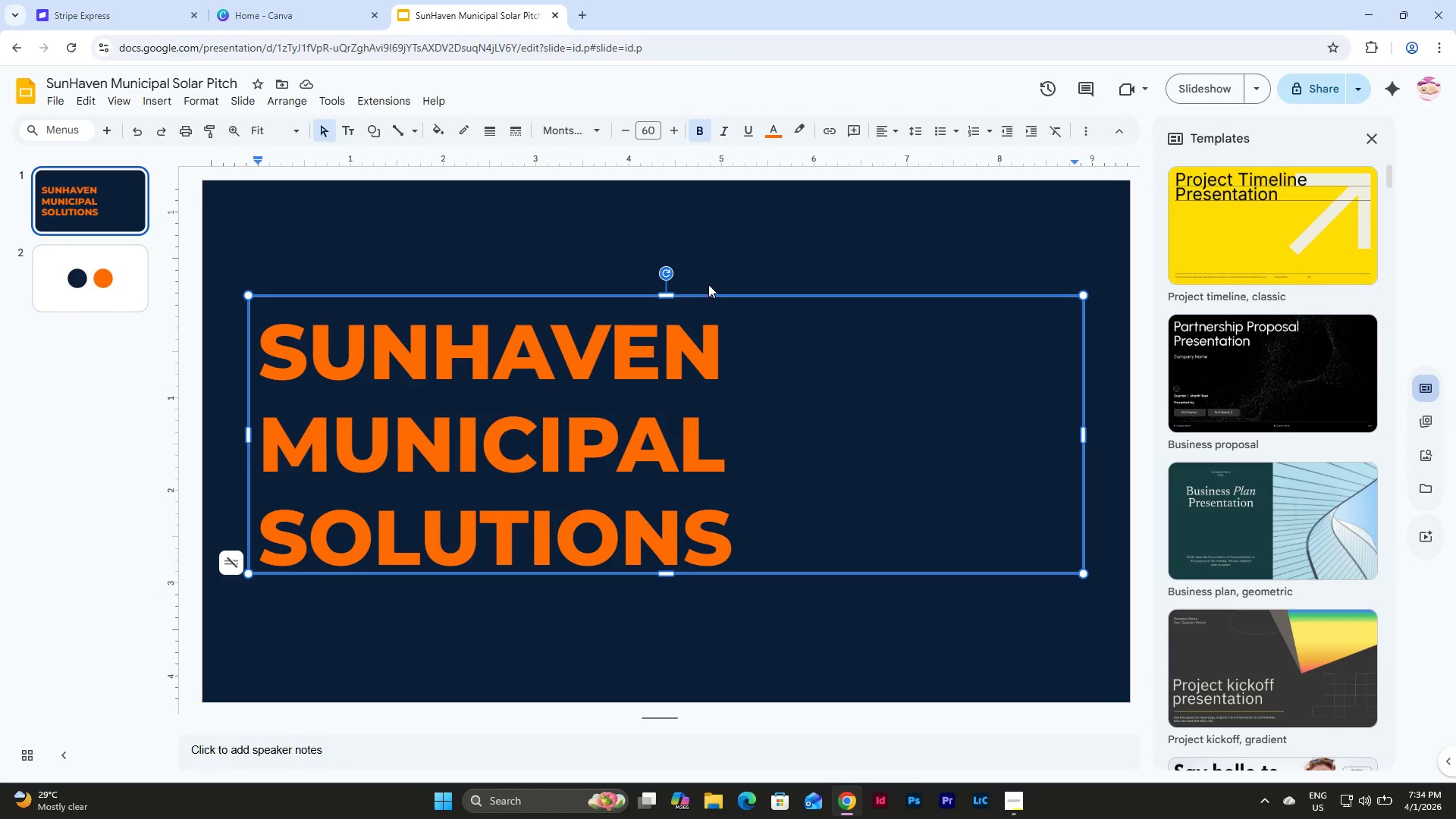 
left_click([708, 297])
 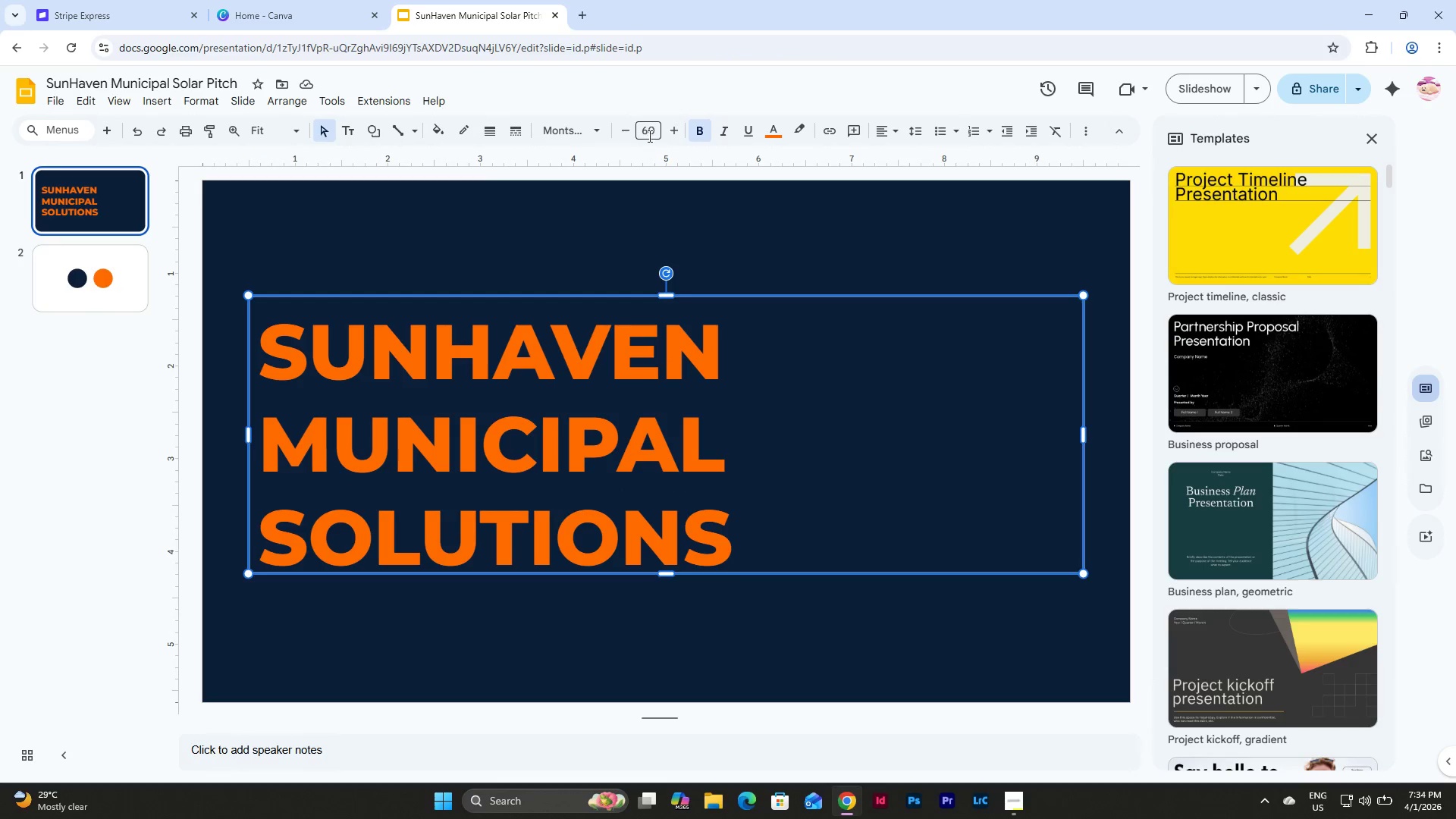 
left_click([650, 130])
 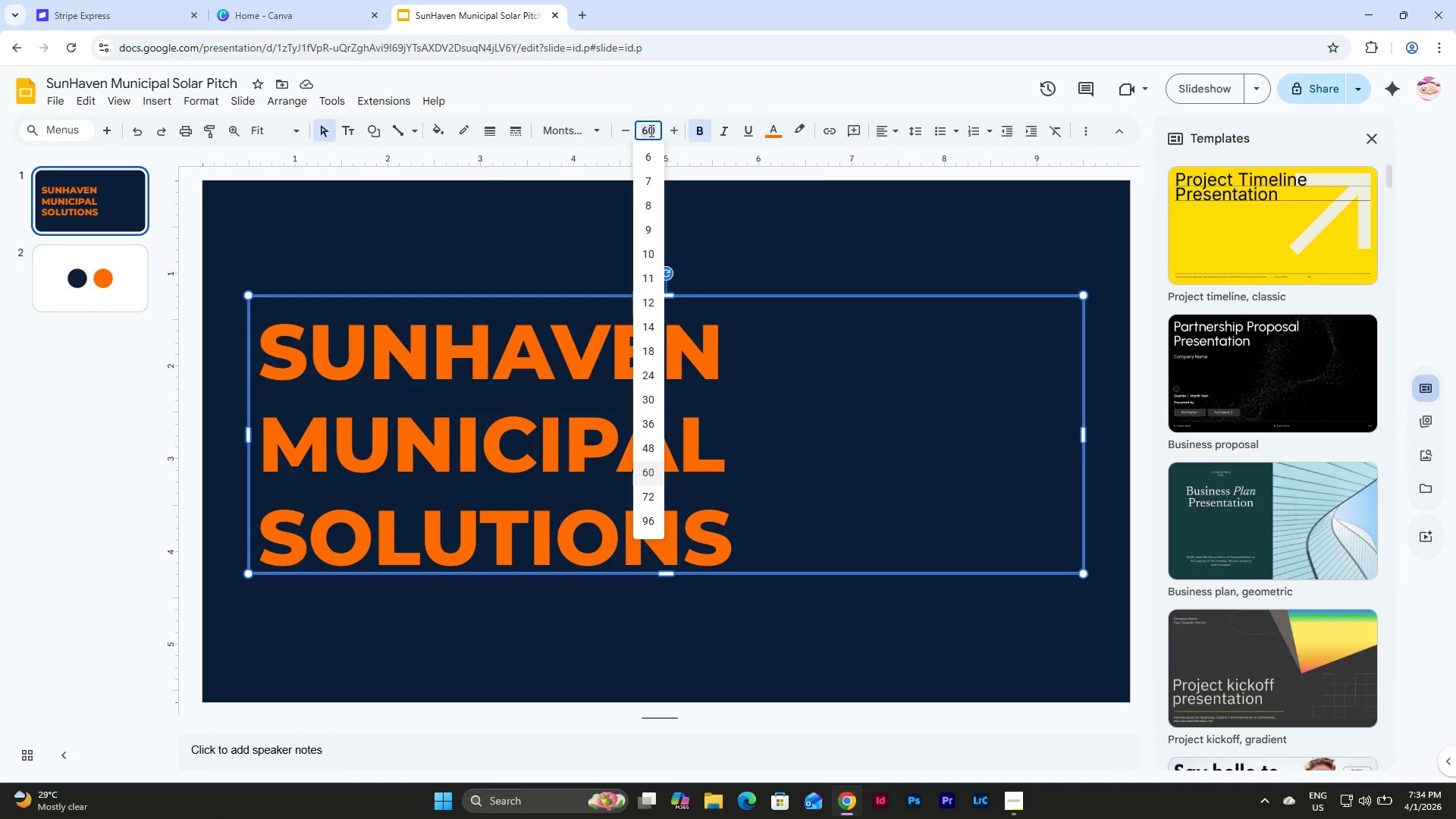 
key(Numpad5)
 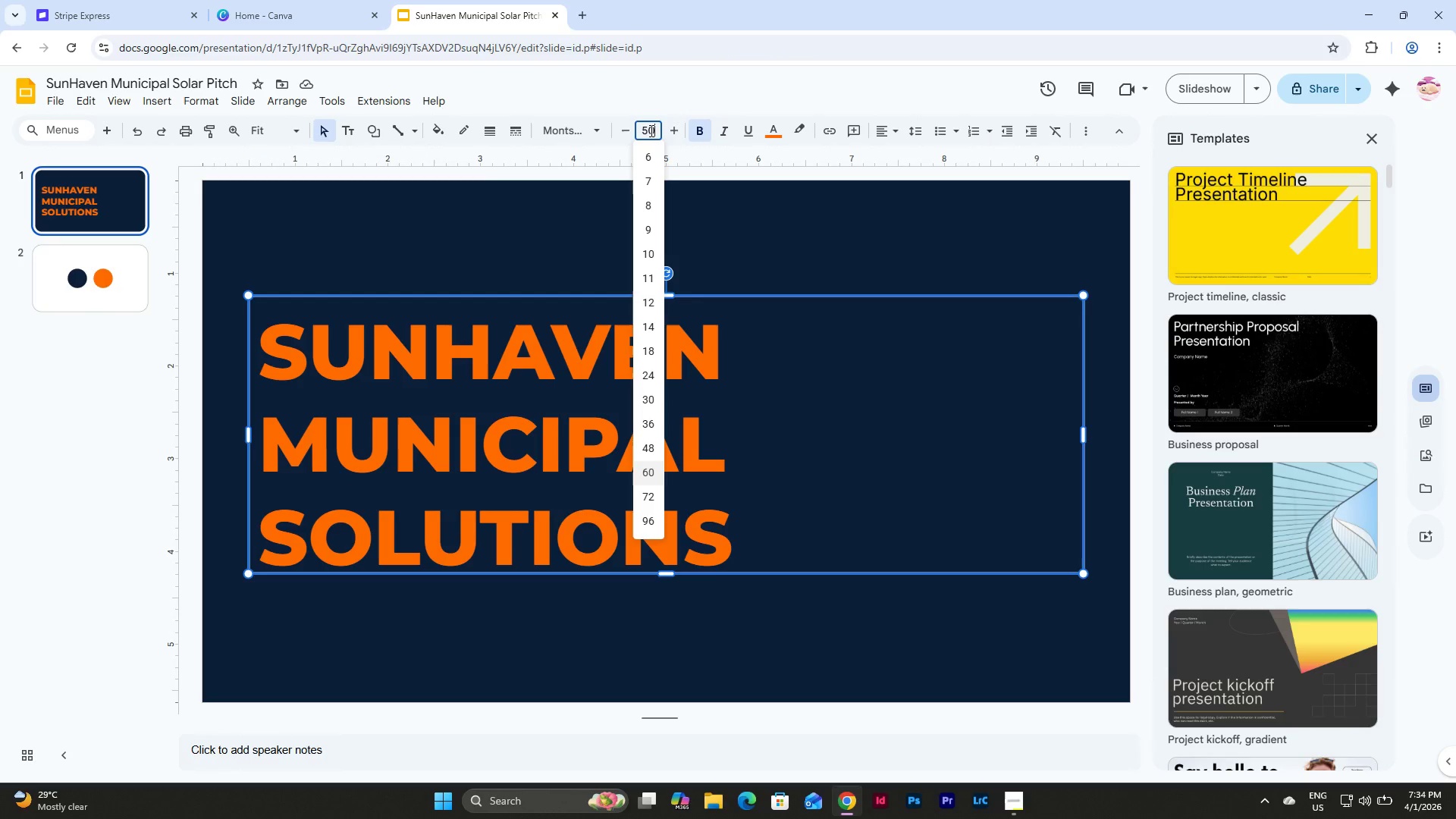 
key(Numpad0)
 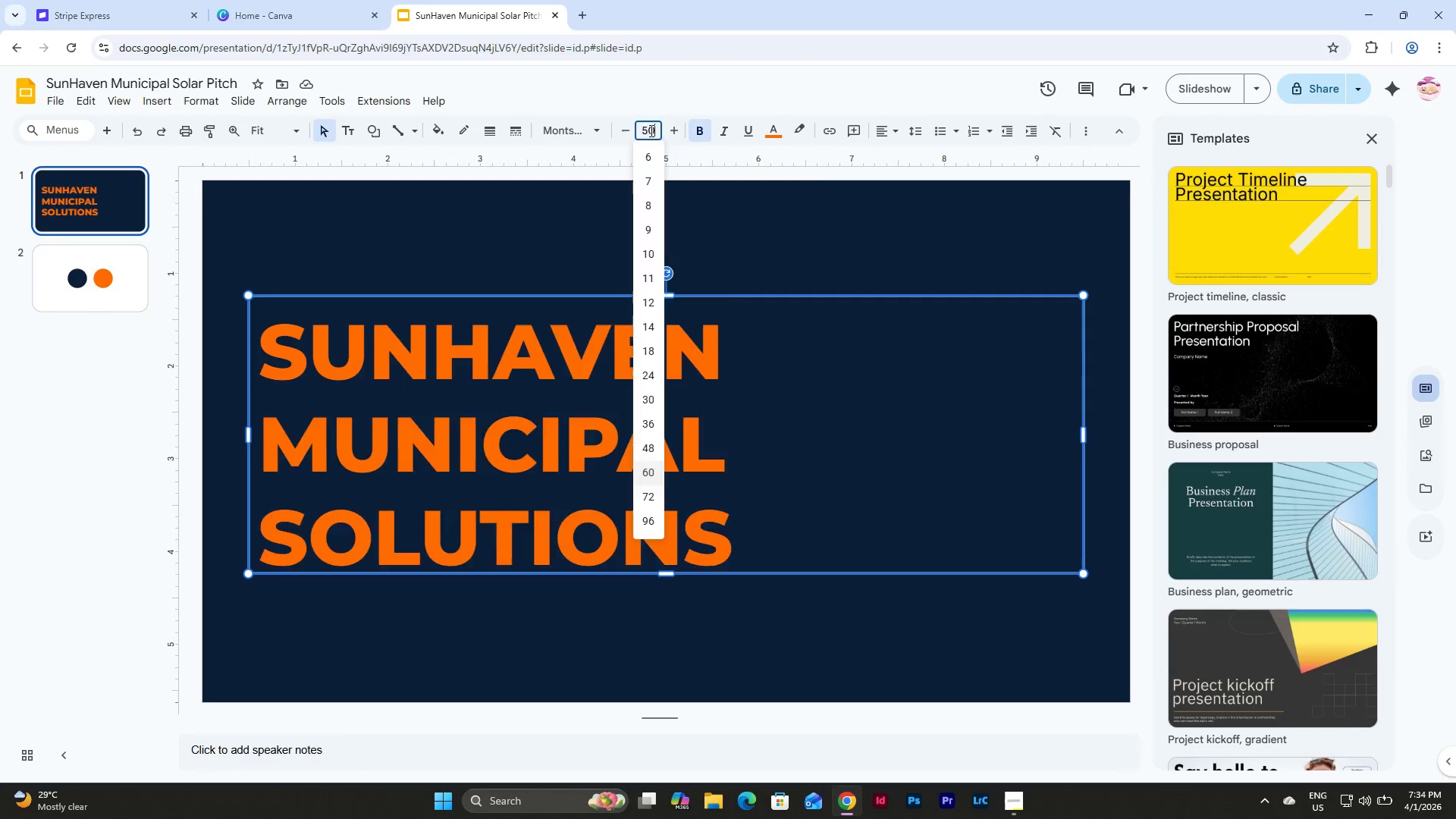 
key(NumpadEnter)
 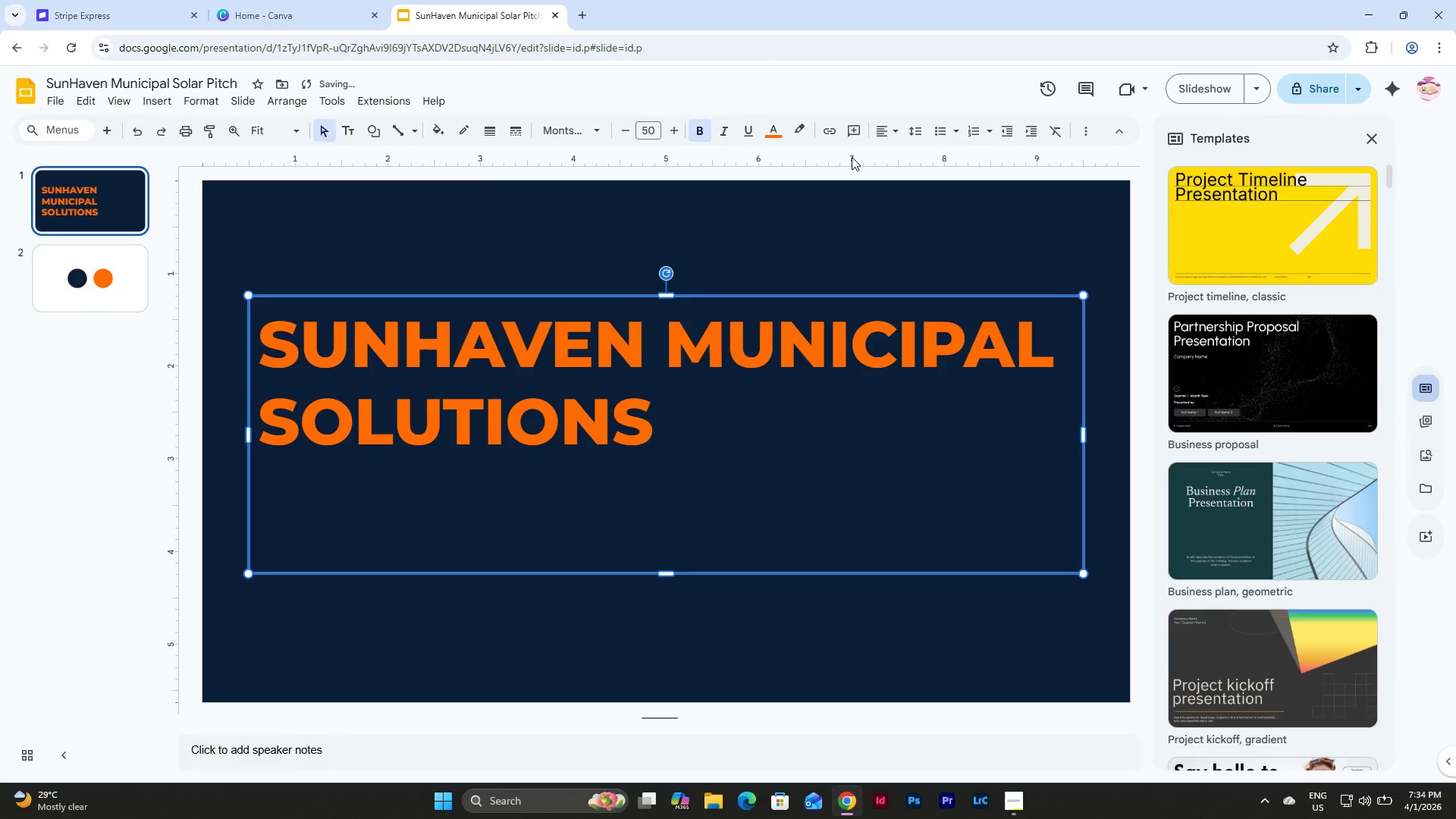 
left_click([789, 276])
 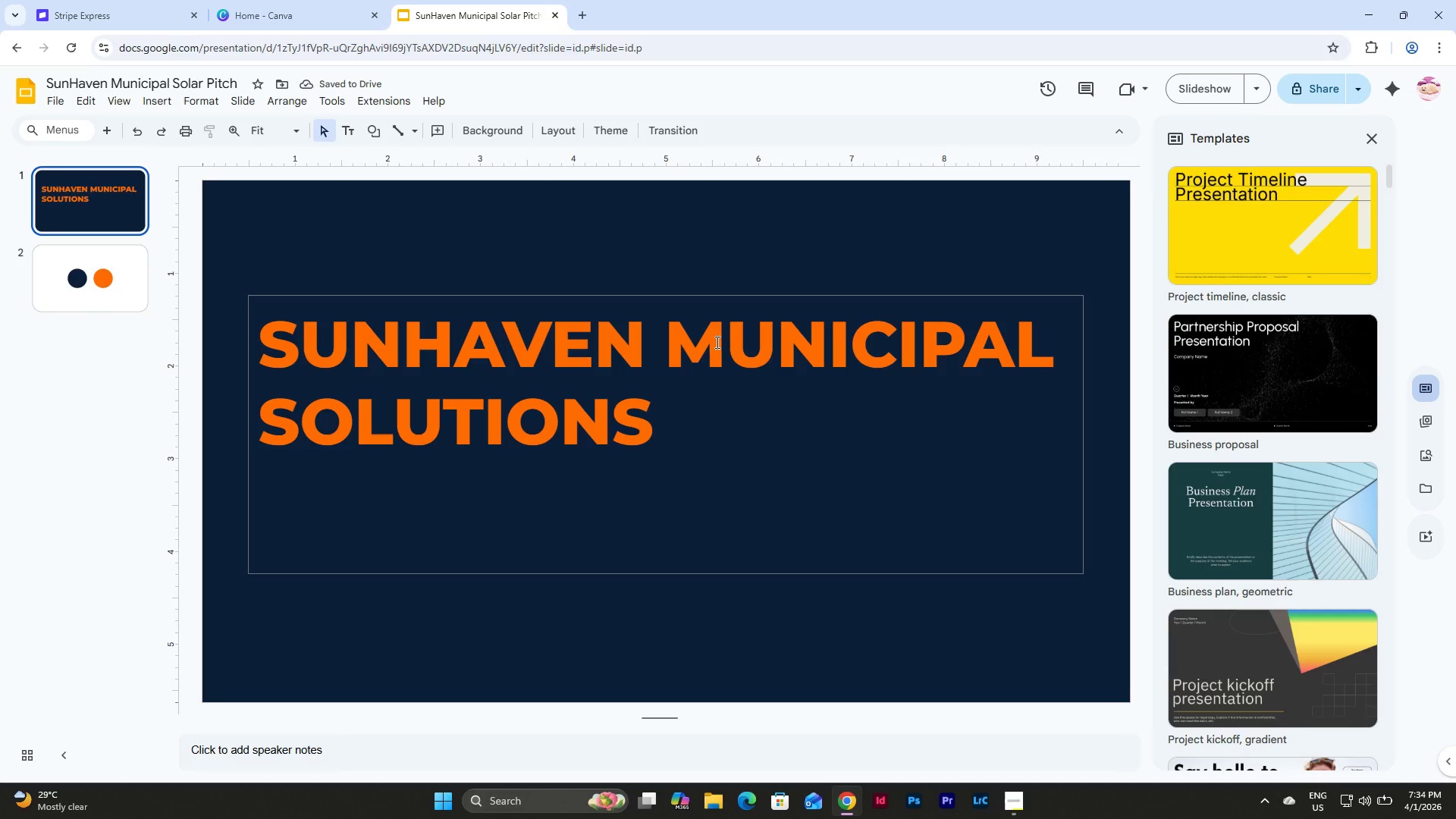 
left_click([716, 342])
 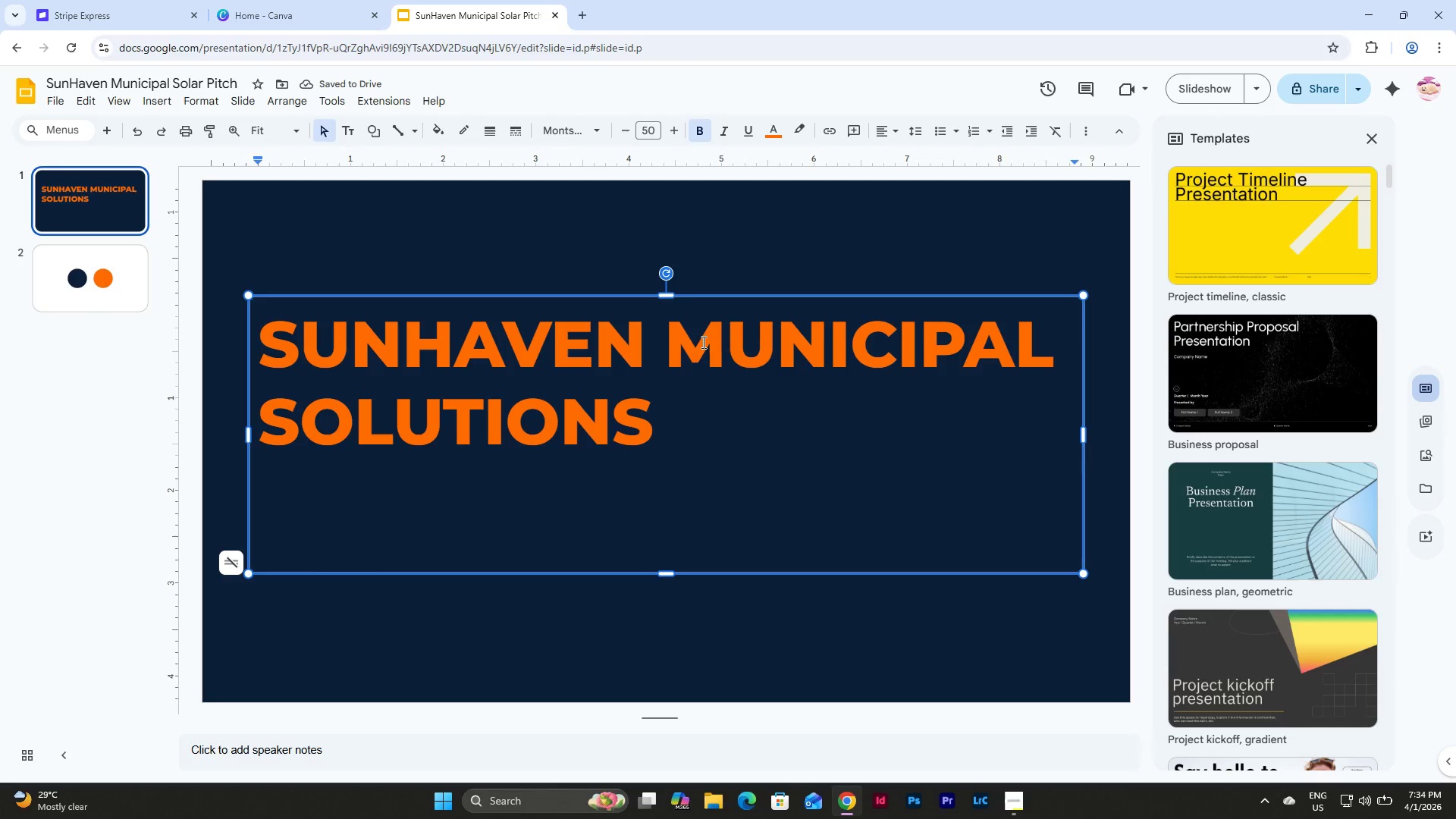 
left_click([665, 342])
 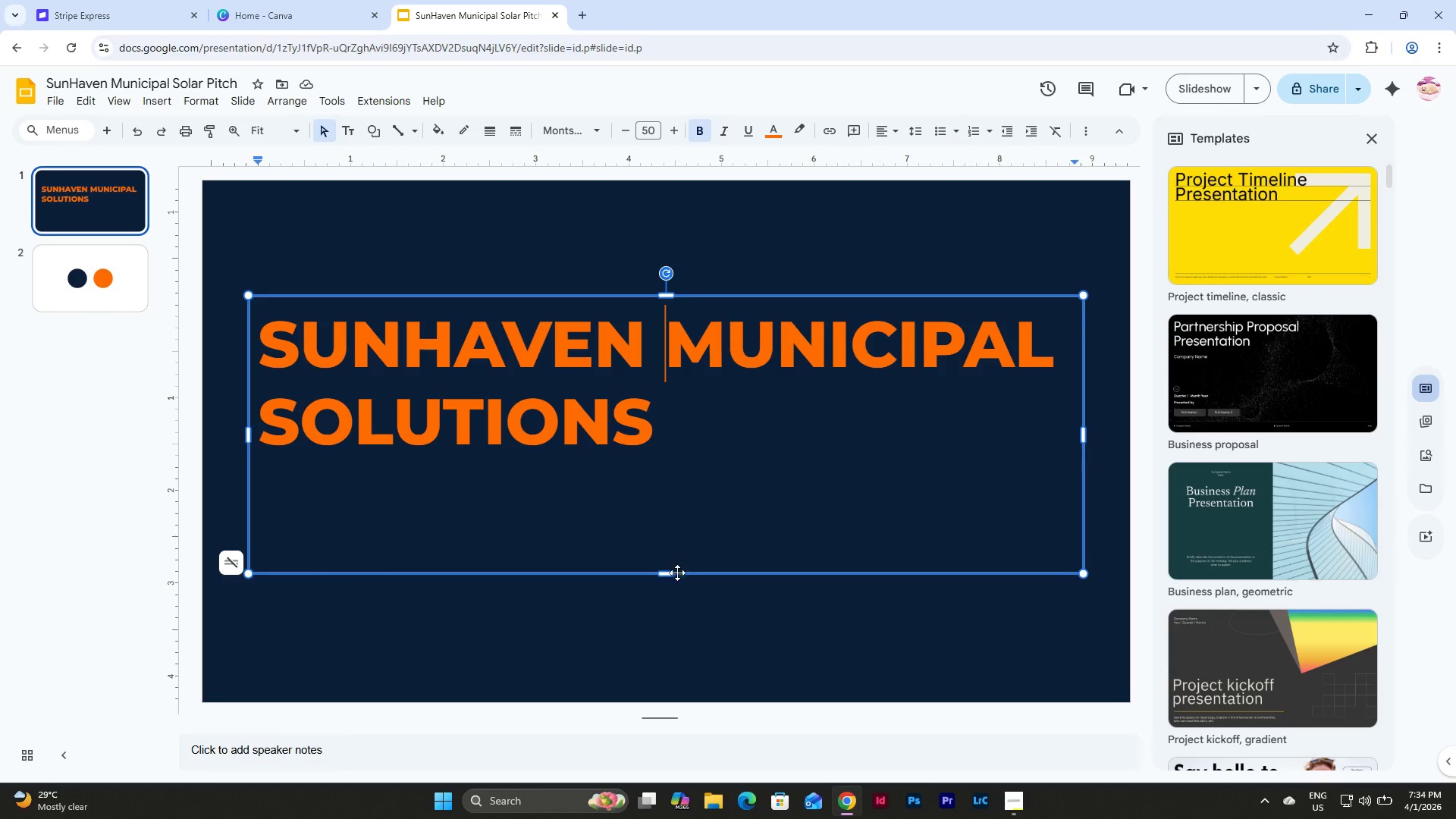 
left_click_drag(start_coordinate=[670, 574], to_coordinate=[667, 468])
 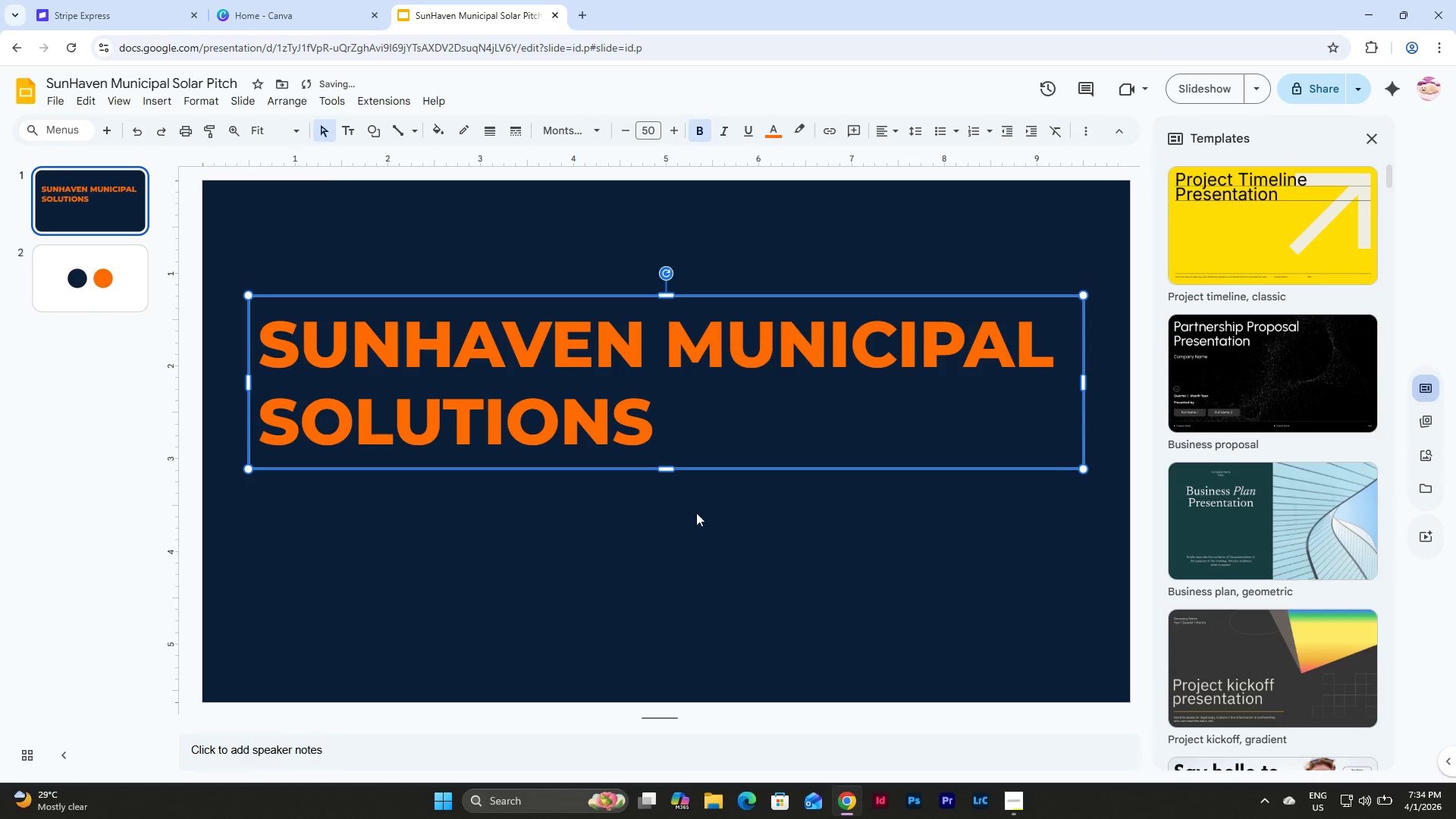 
left_click([696, 513])
 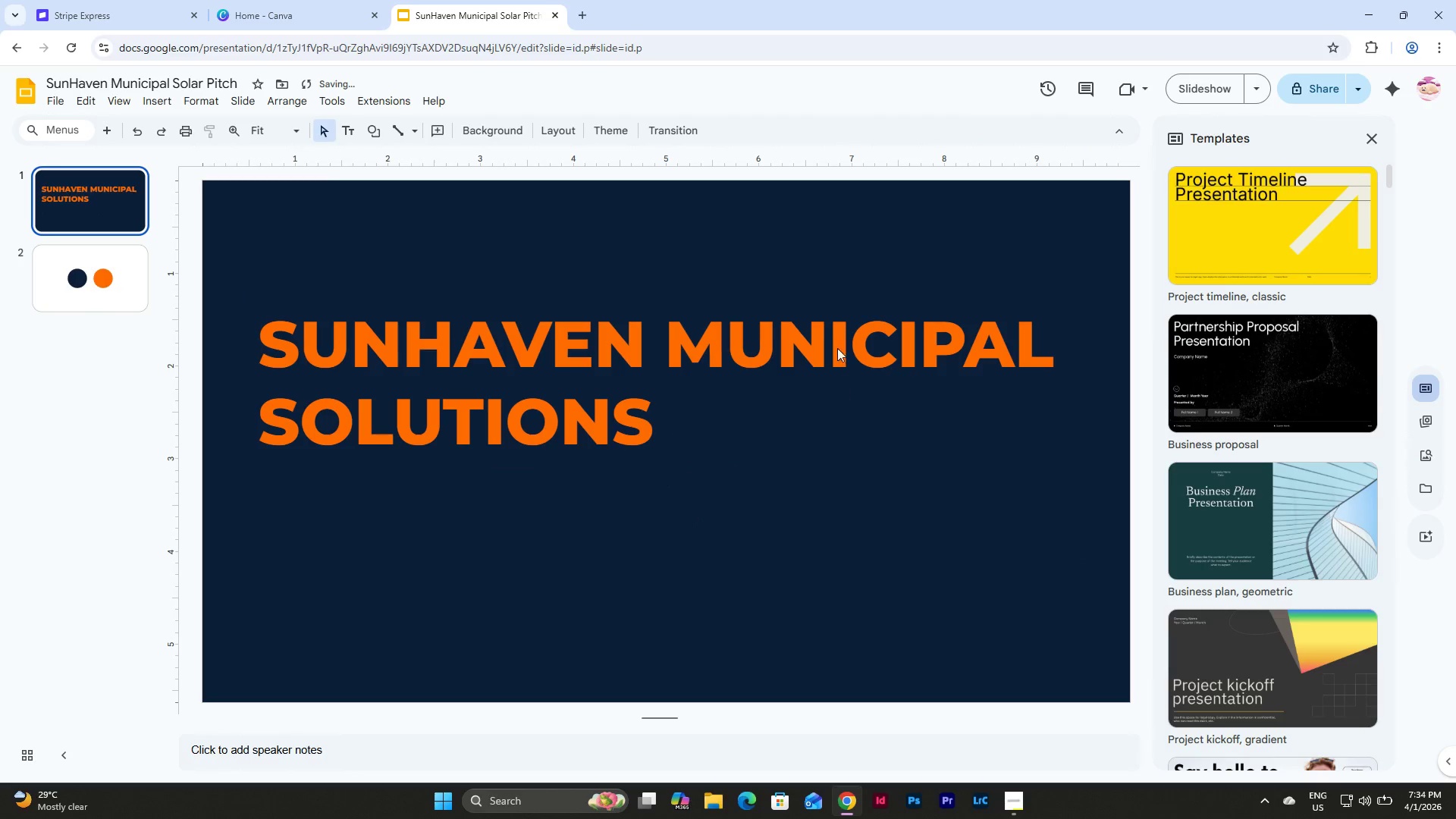 
left_click([836, 342])
 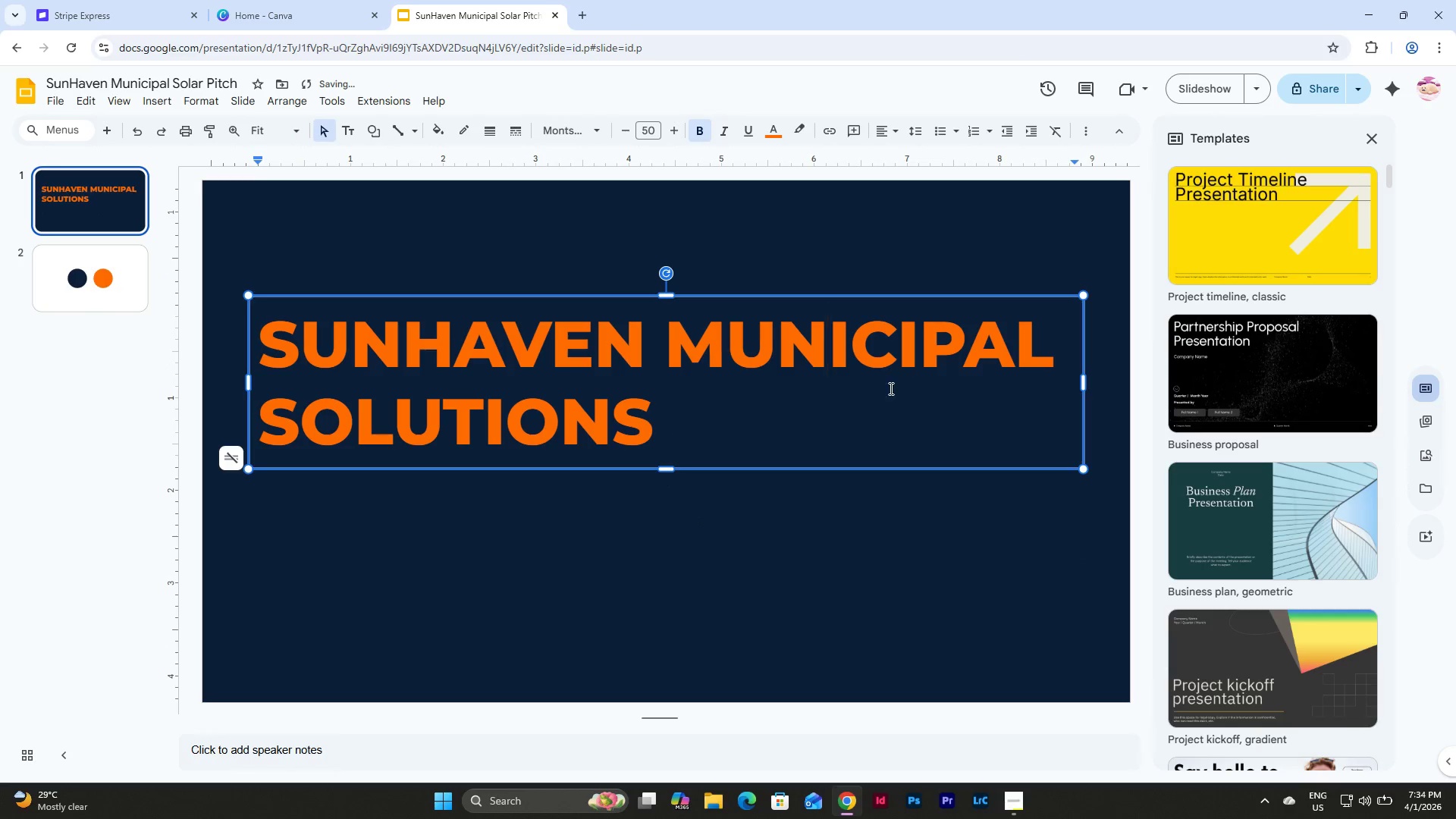 
left_click([914, 449])
 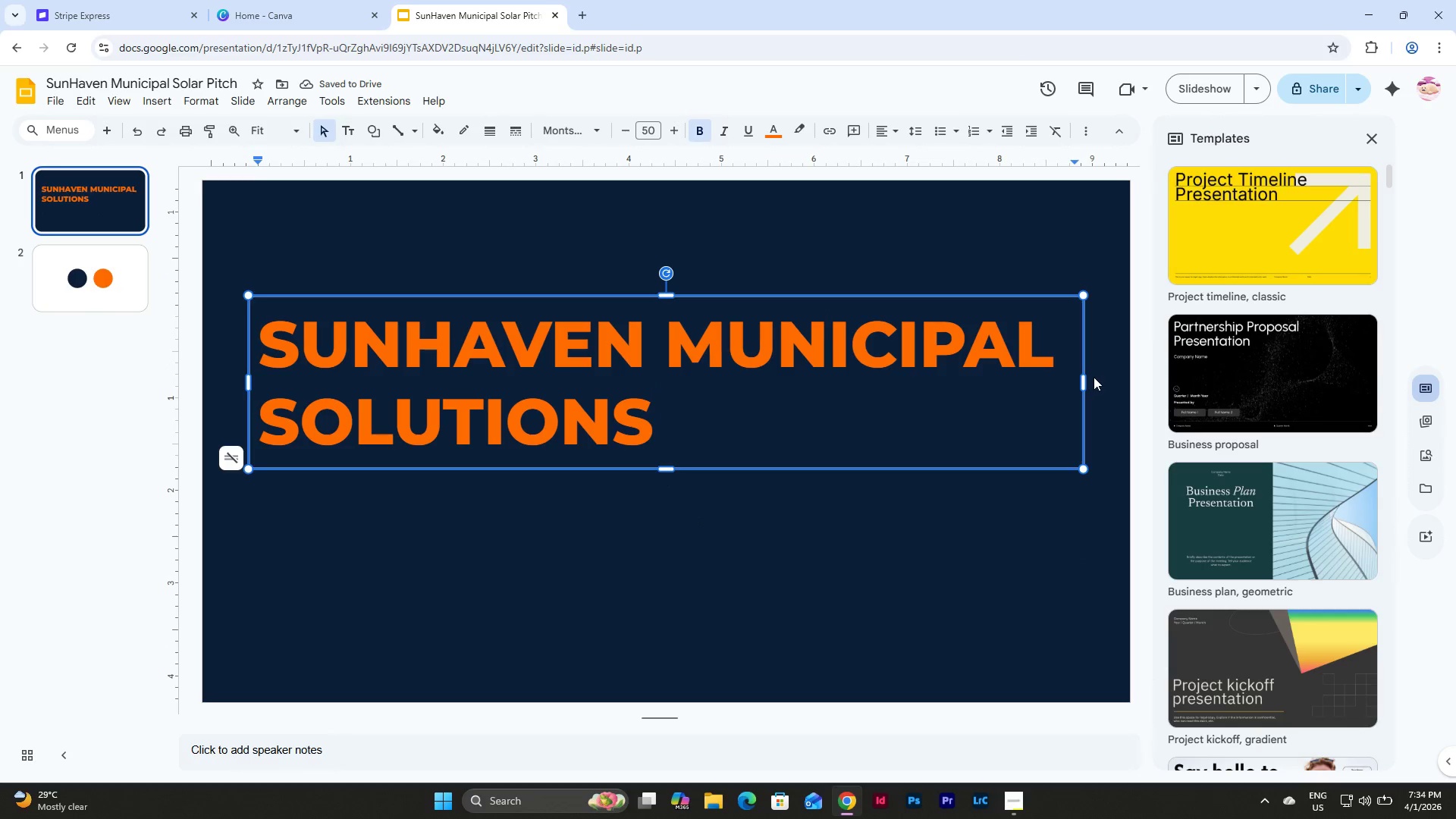 
left_click_drag(start_coordinate=[1084, 381], to_coordinate=[831, 402])
 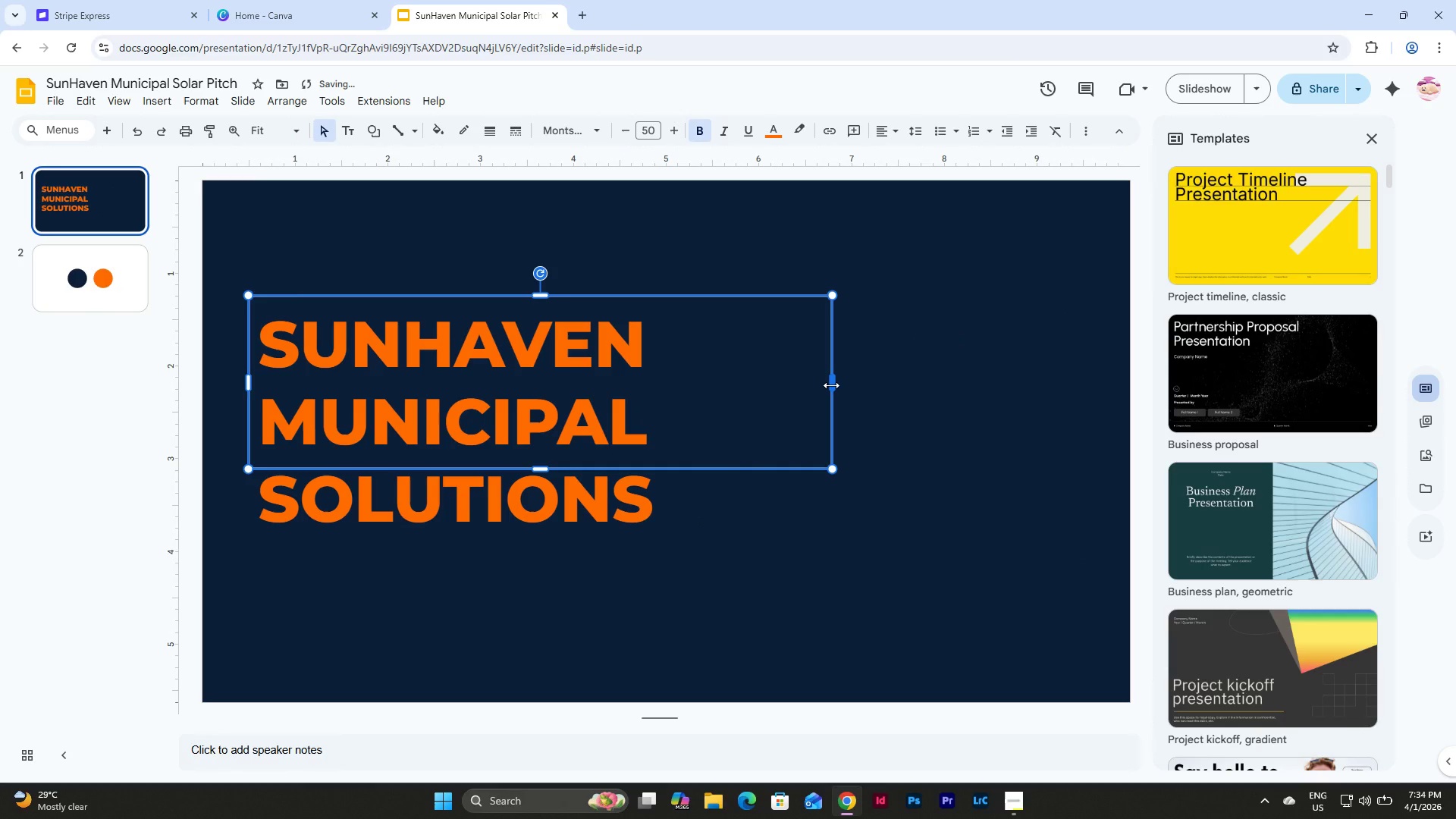 
left_click_drag(start_coordinate=[831, 385], to_coordinate=[677, 408])
 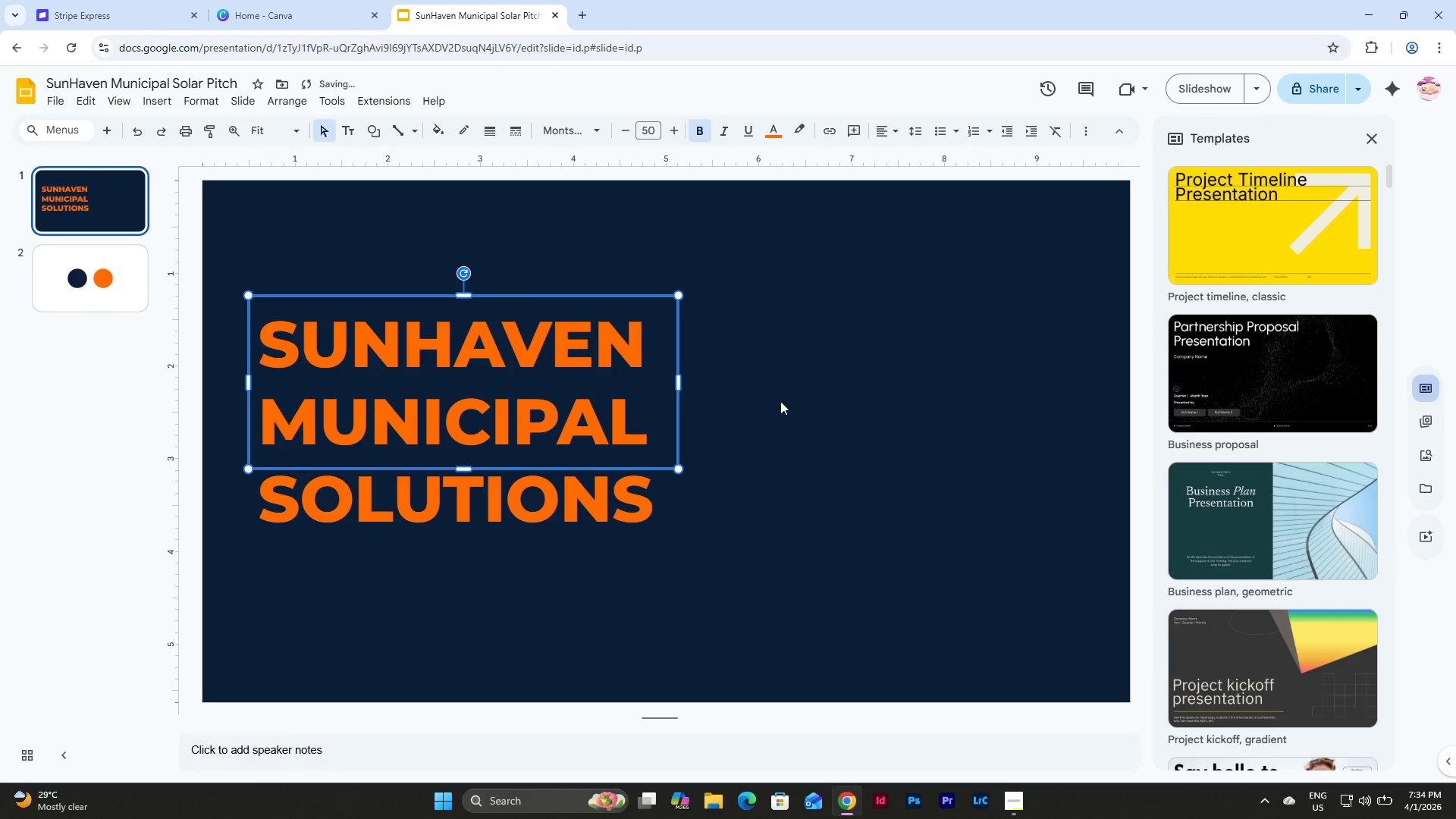 
left_click([783, 400])
 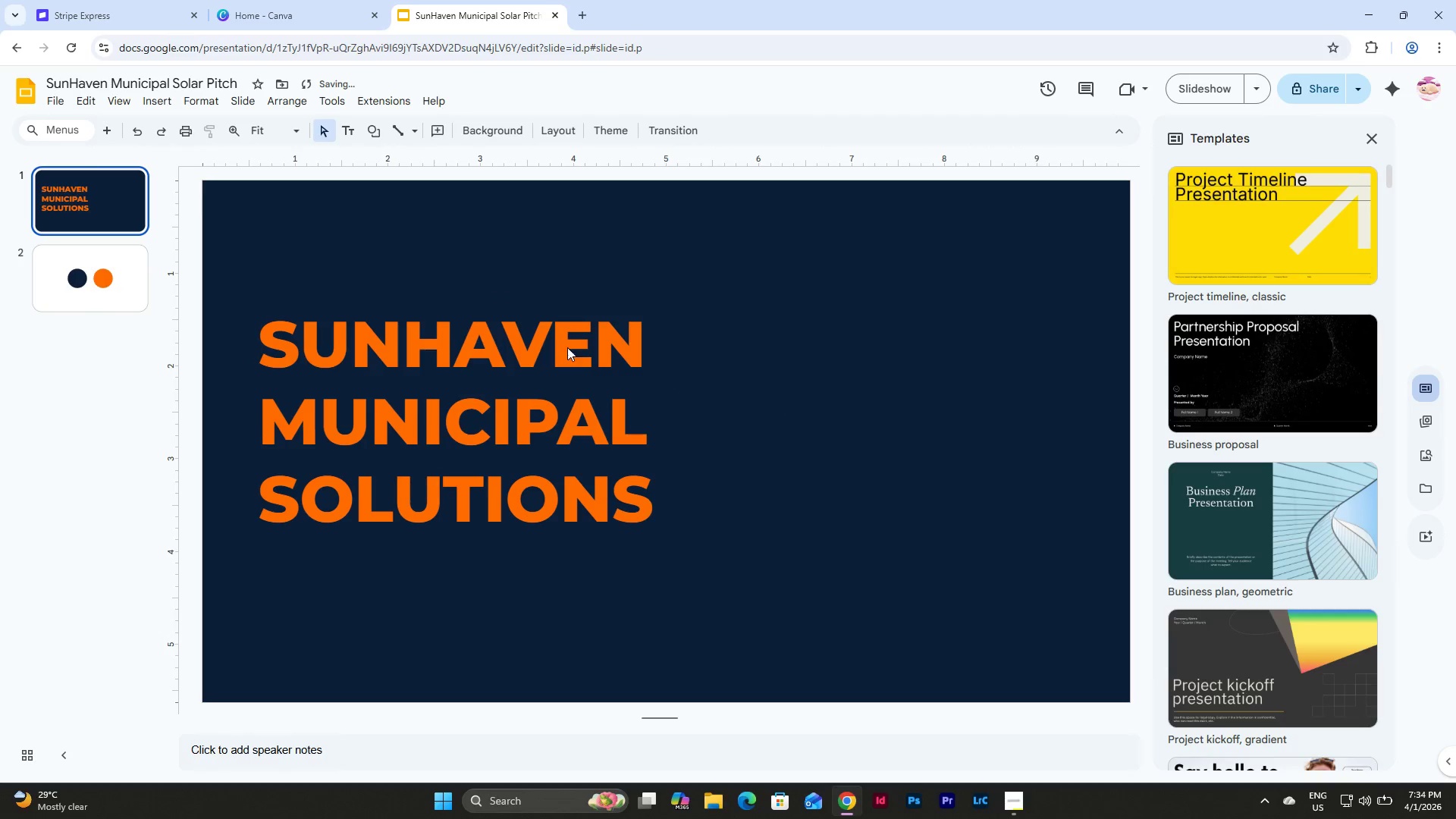 
left_click([562, 347])
 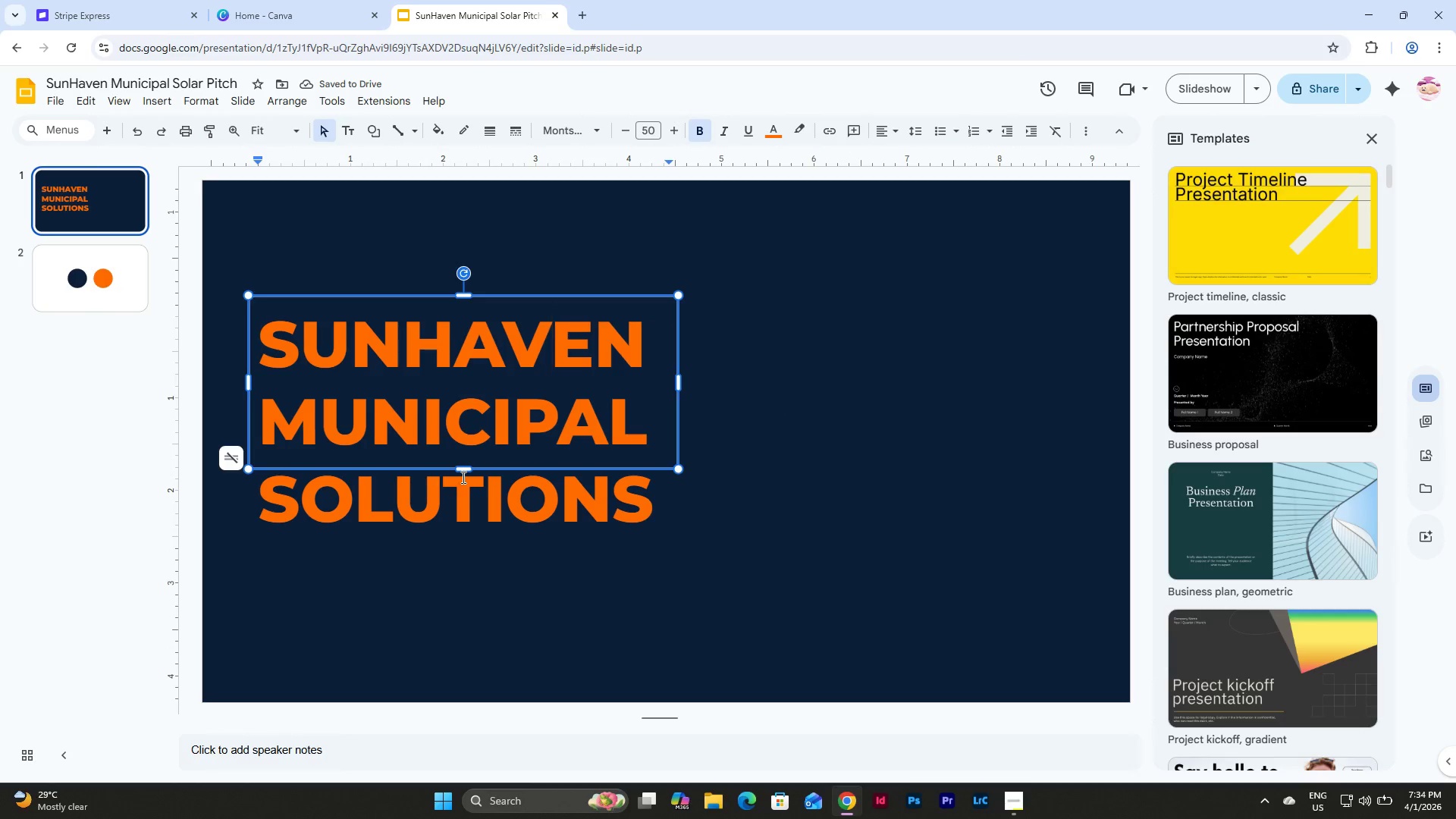 
left_click_drag(start_coordinate=[463, 468], to_coordinate=[476, 552])
 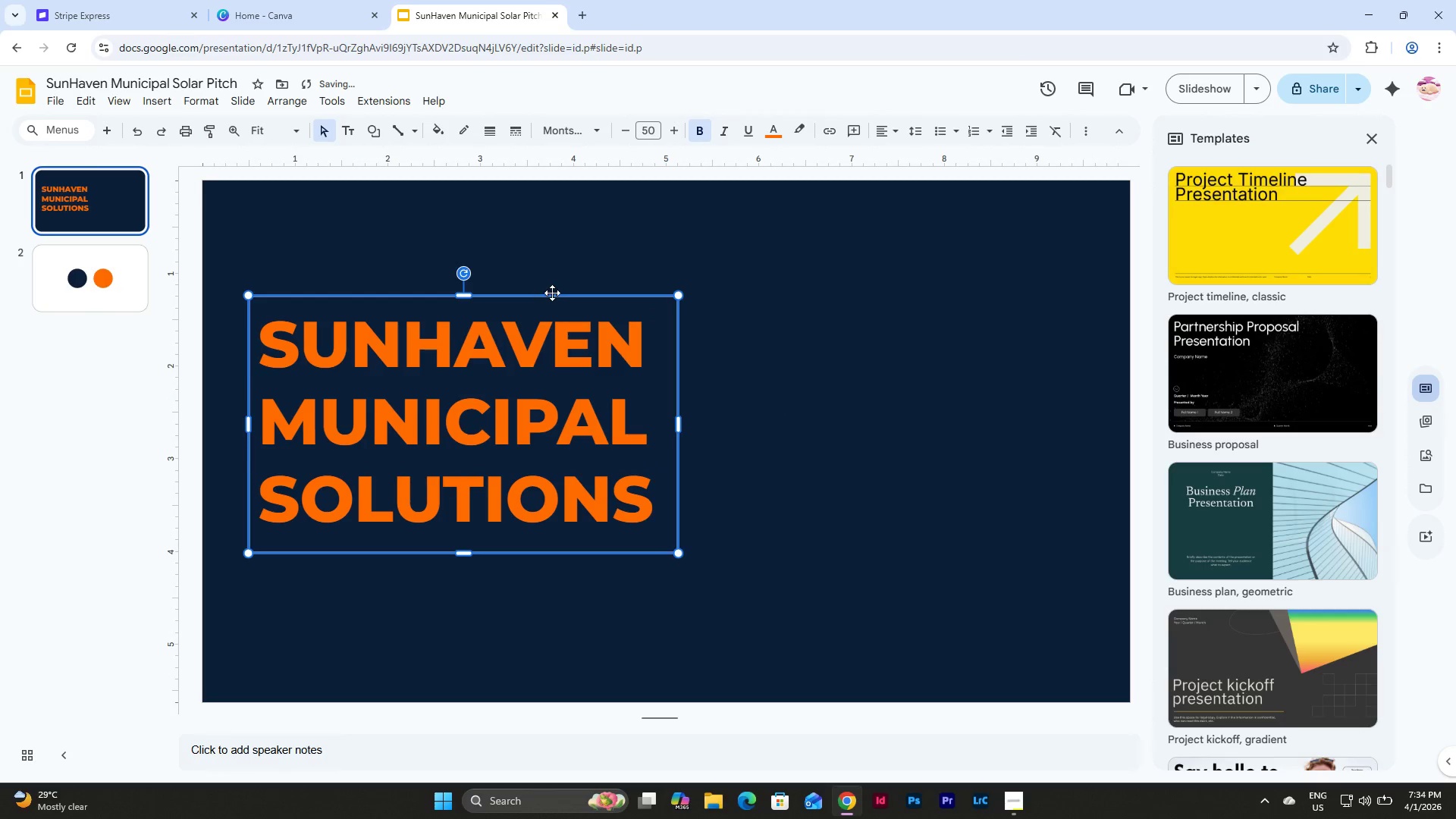 
left_click_drag(start_coordinate=[552, 293], to_coordinate=[563, 308])
 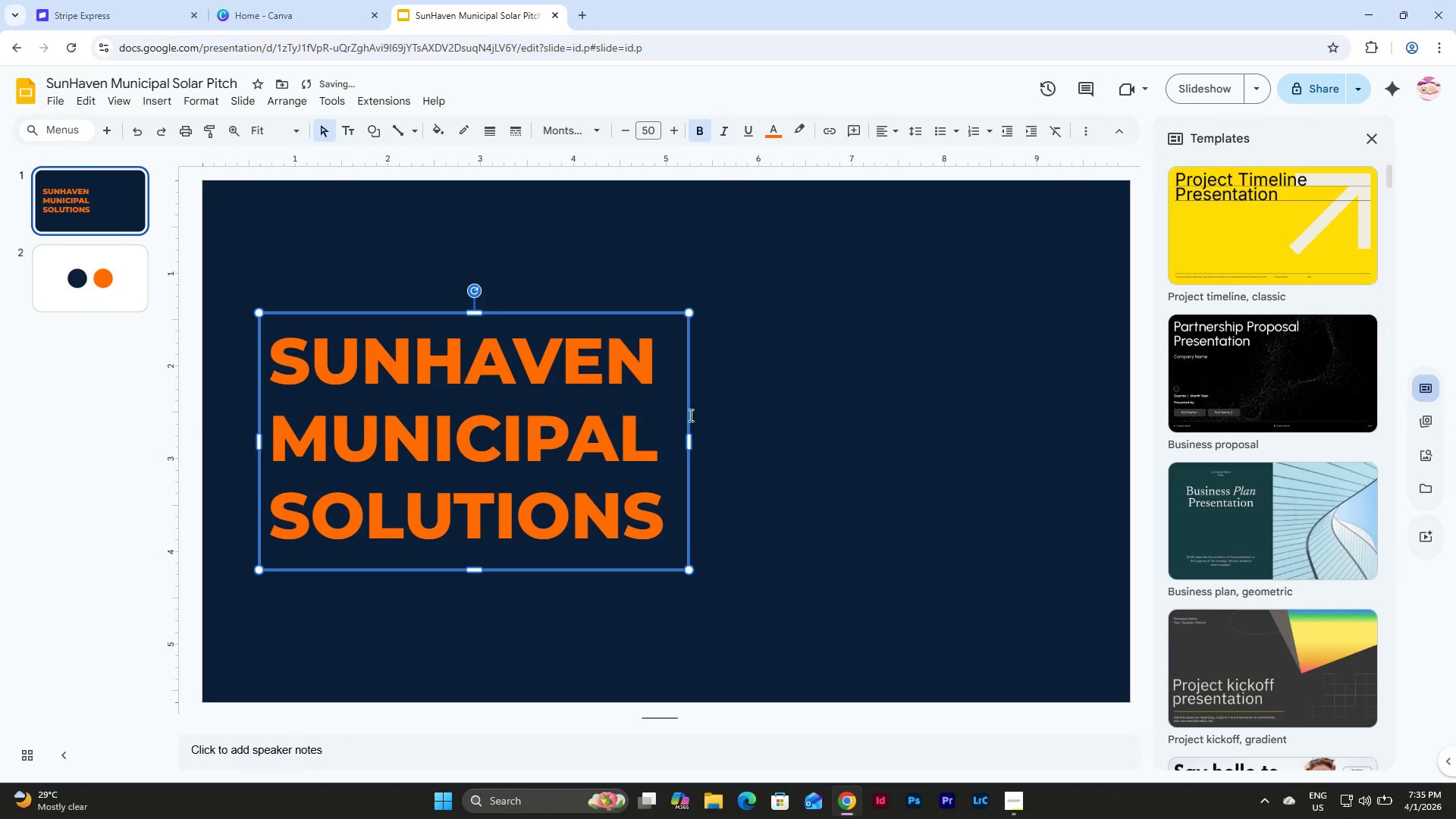 
left_click([788, 411])
 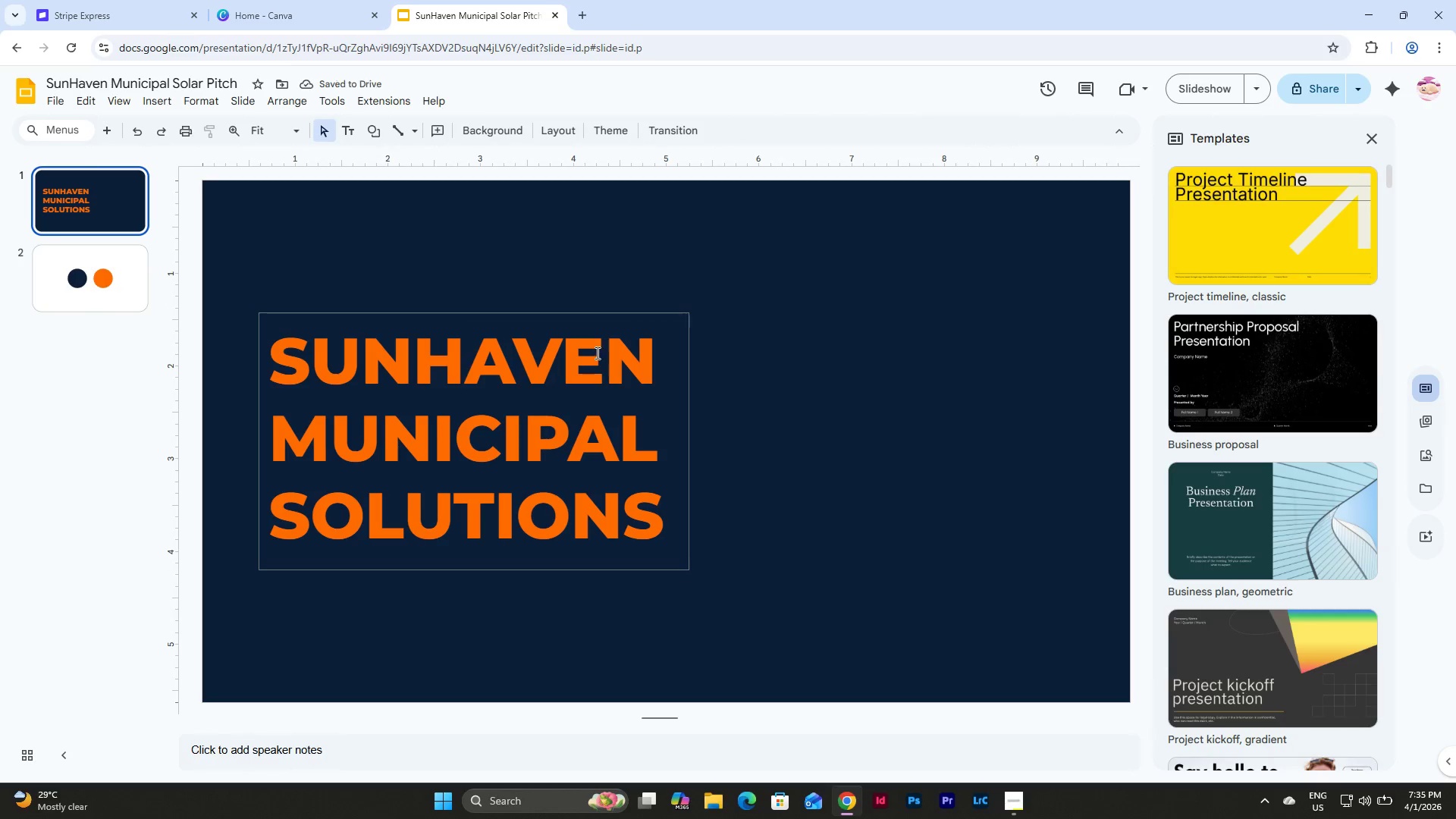 
left_click([620, 312])
 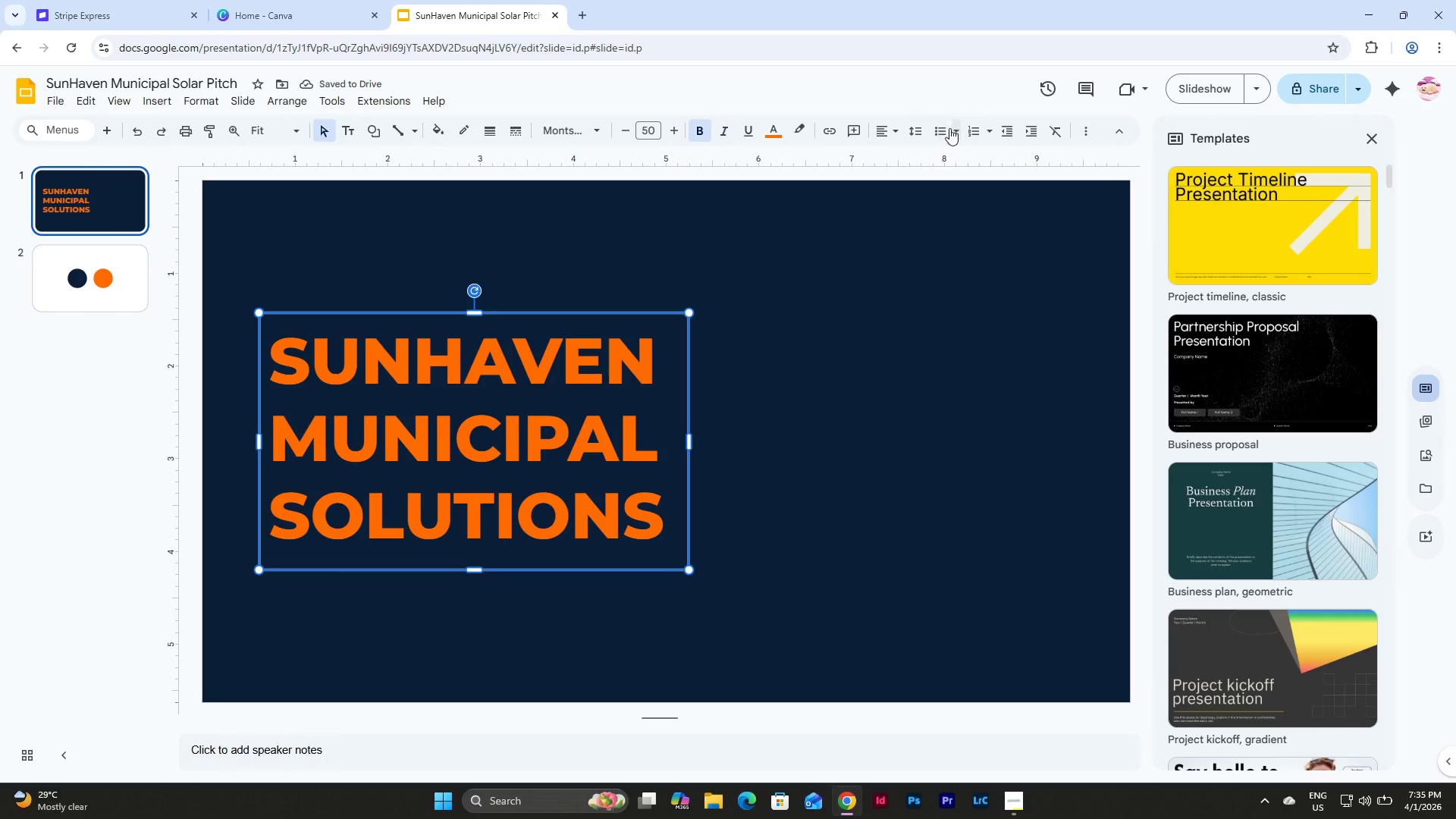 
mouse_move([911, 149])
 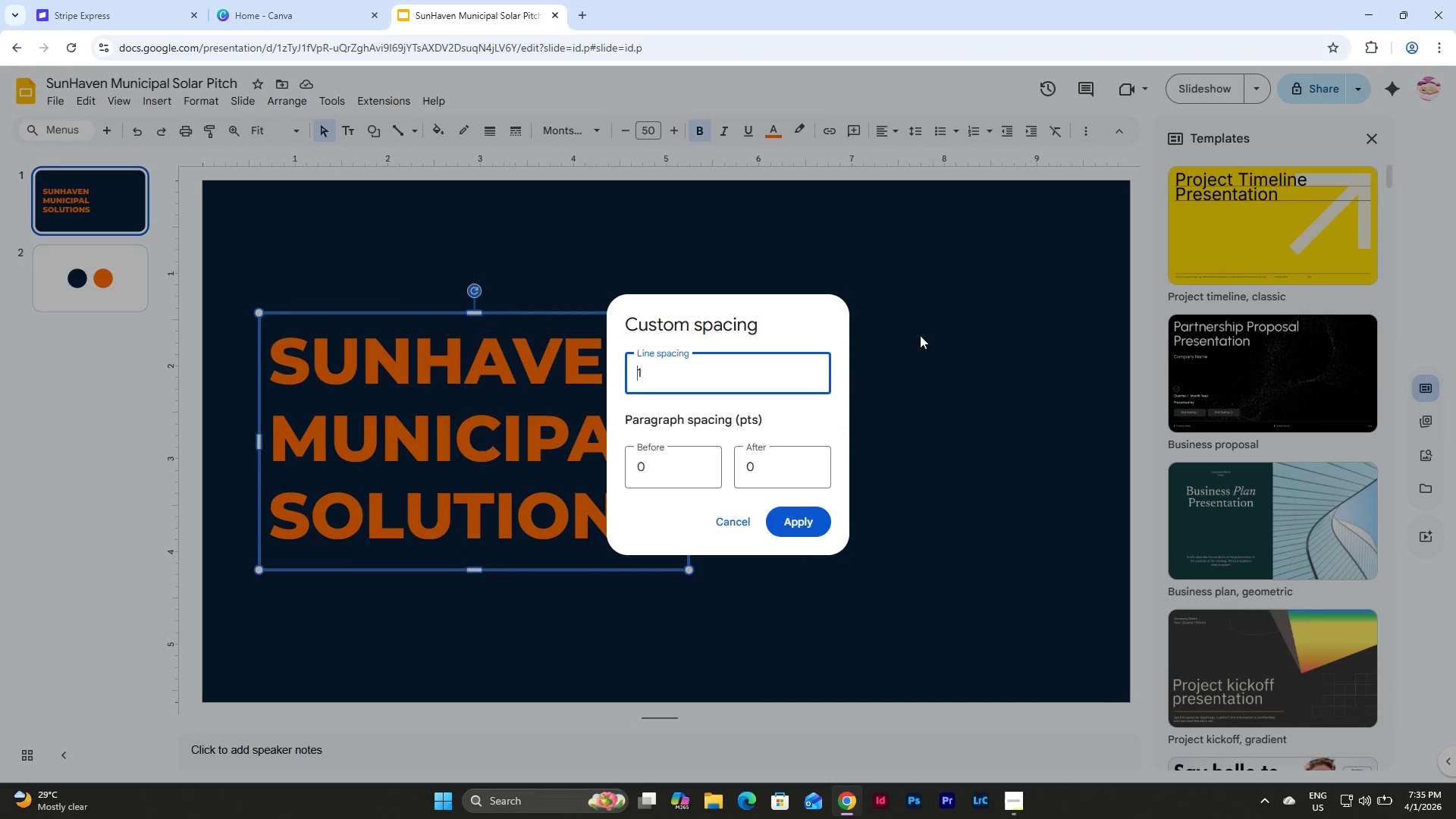 
left_click([694, 369])
 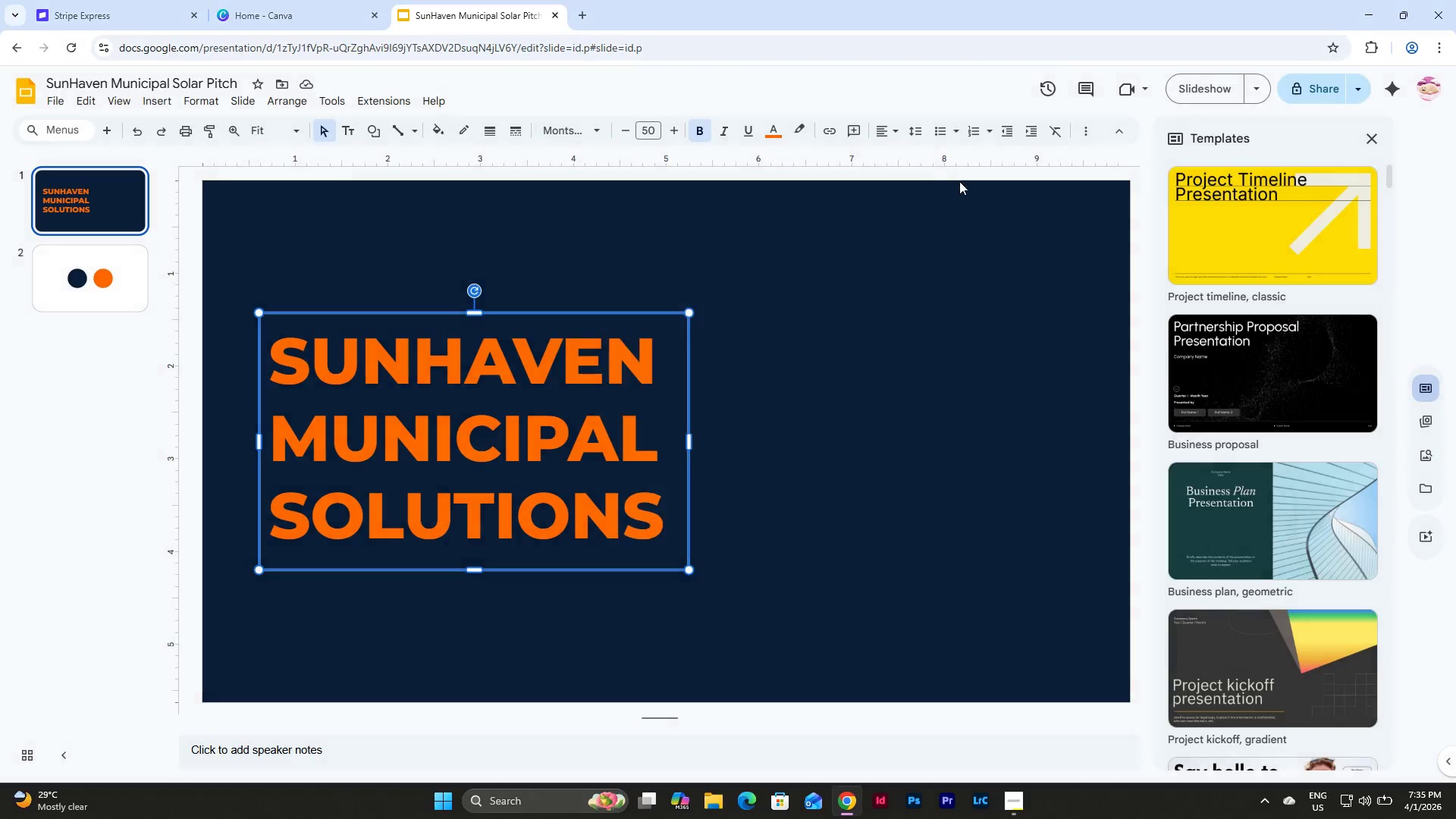 
left_click([914, 135])
 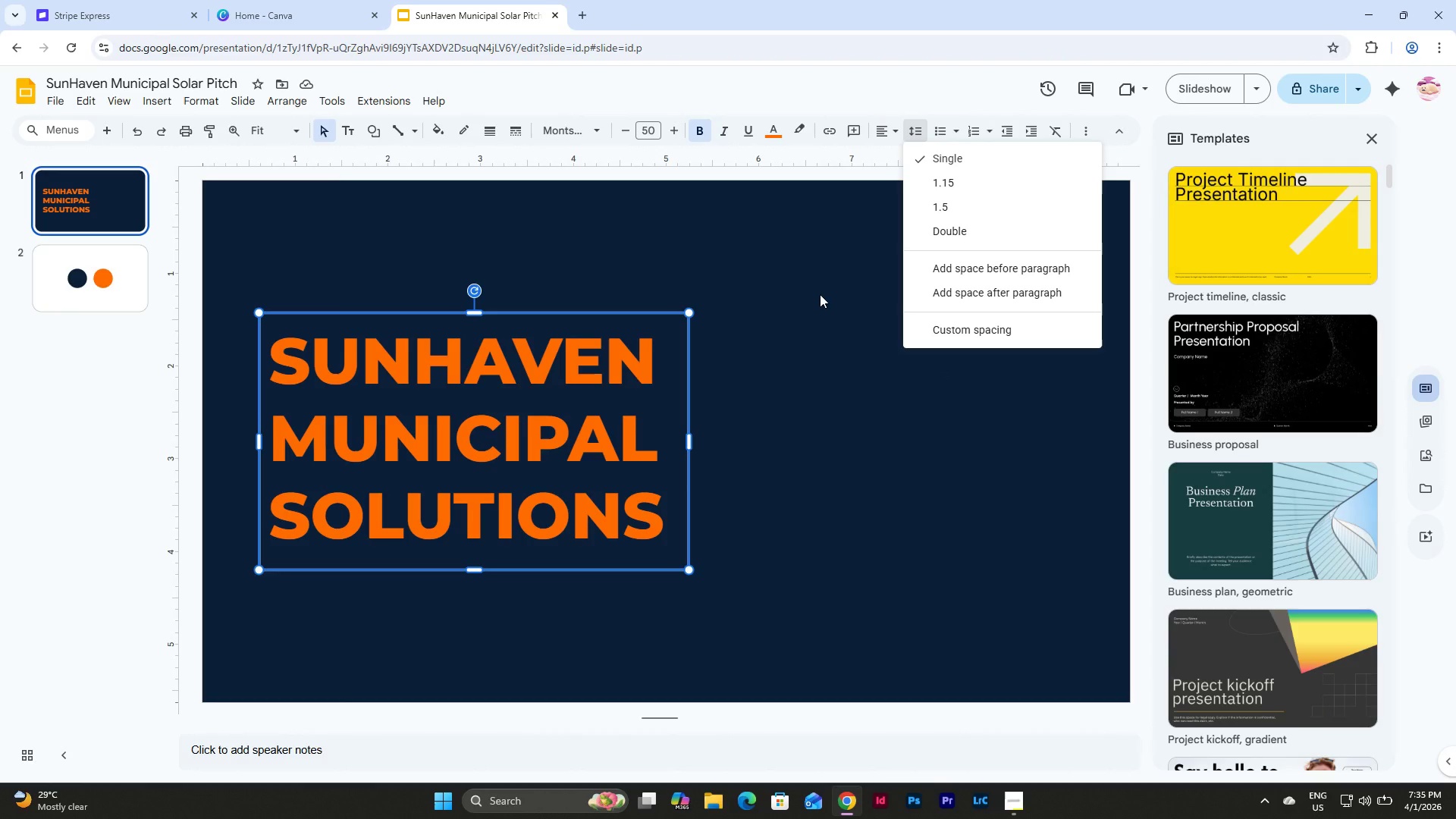 
wait(5.99)
 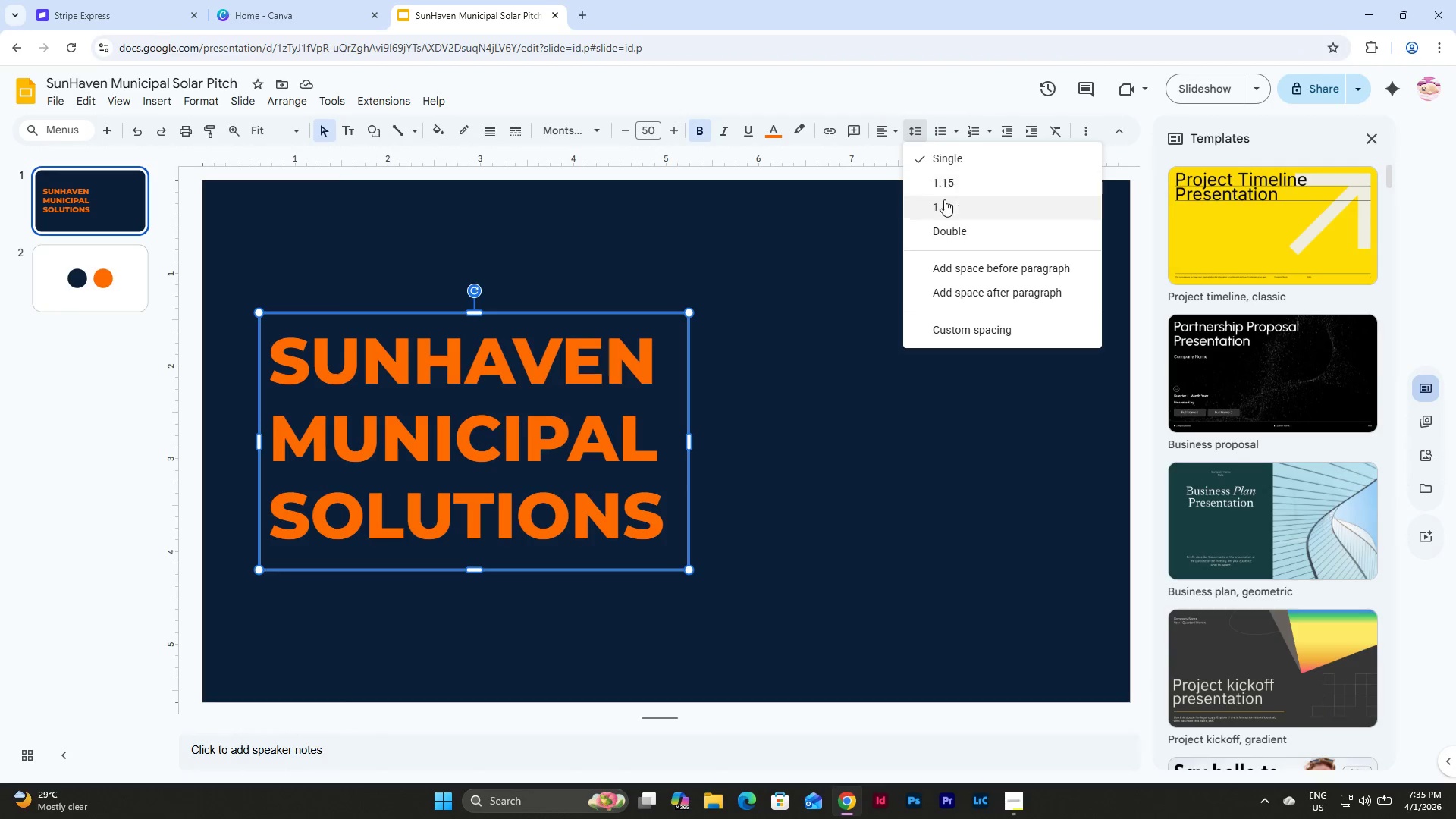 
left_click([820, 294])
 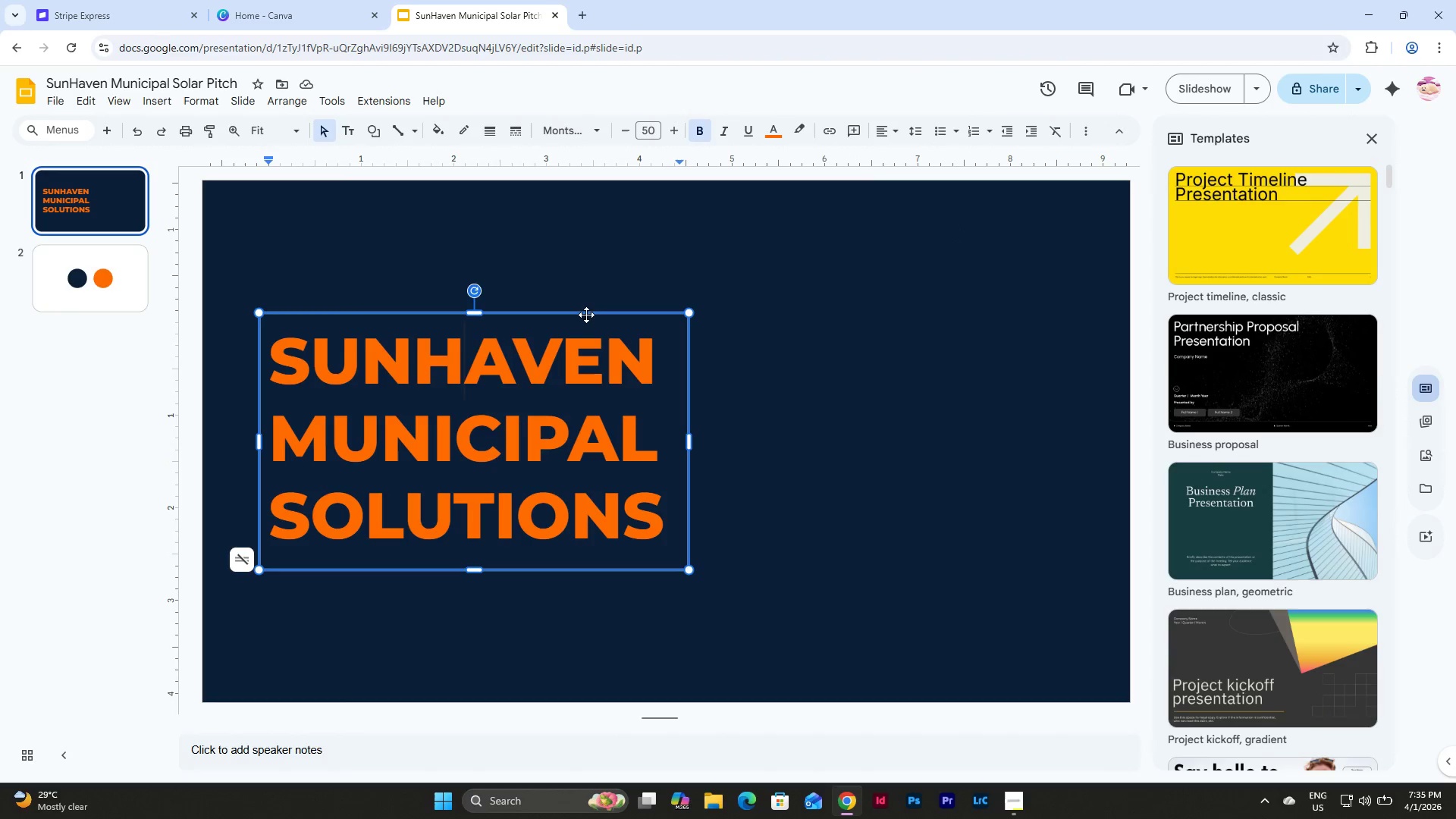 
left_click([568, 309])
 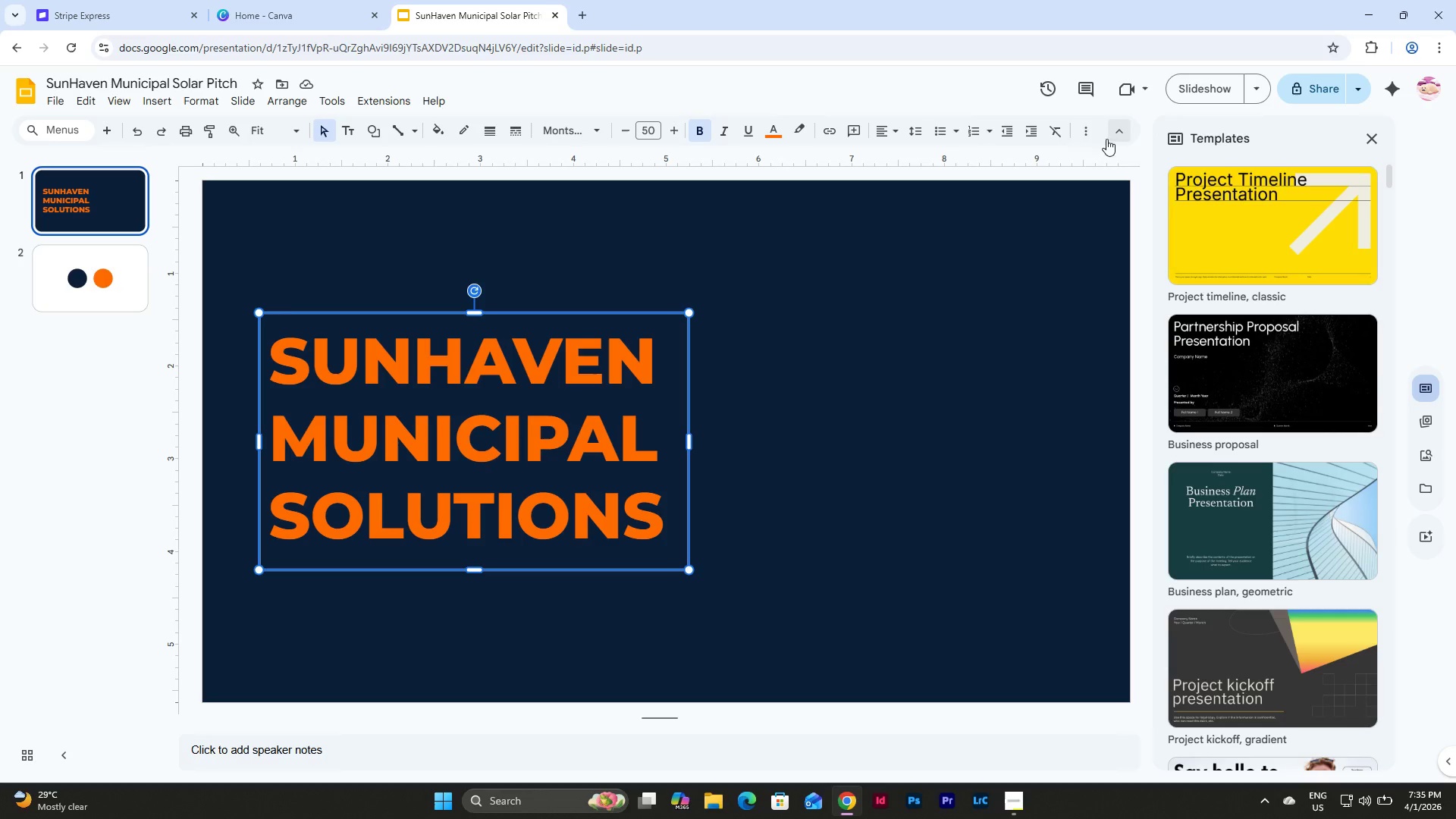 
left_click([1080, 134])
 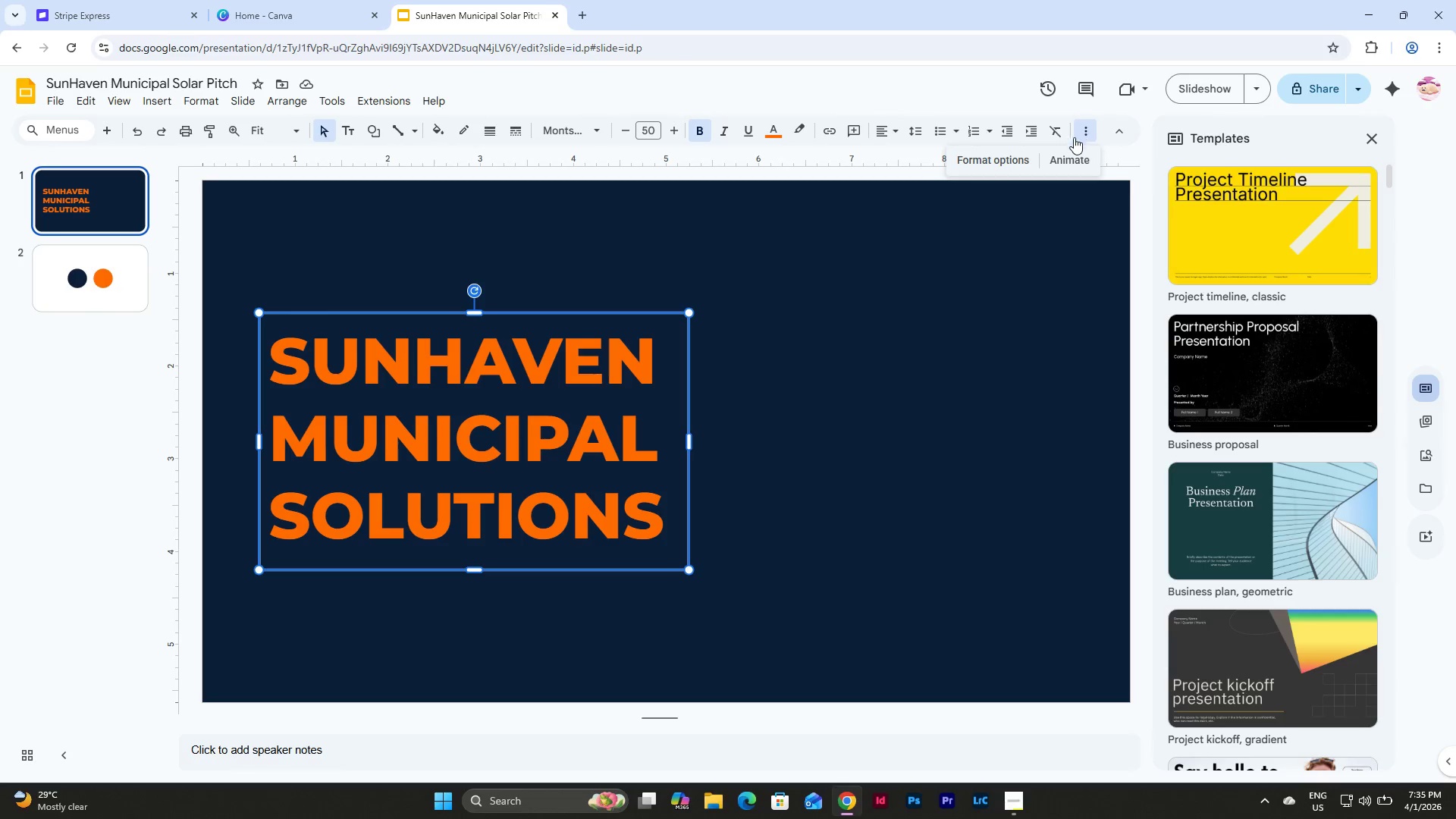 
left_click([1003, 158])
 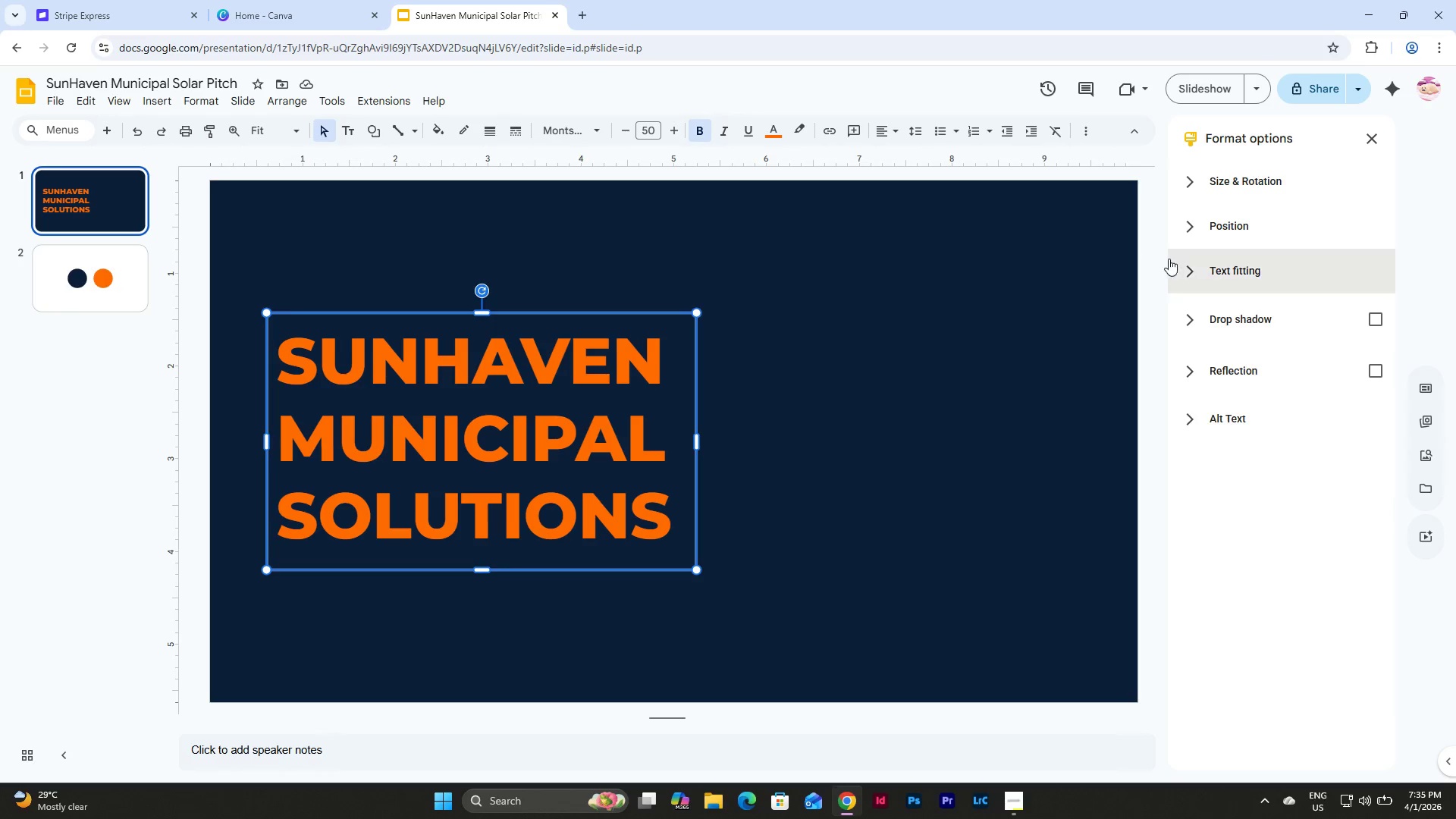 
mouse_move([1177, 270])
 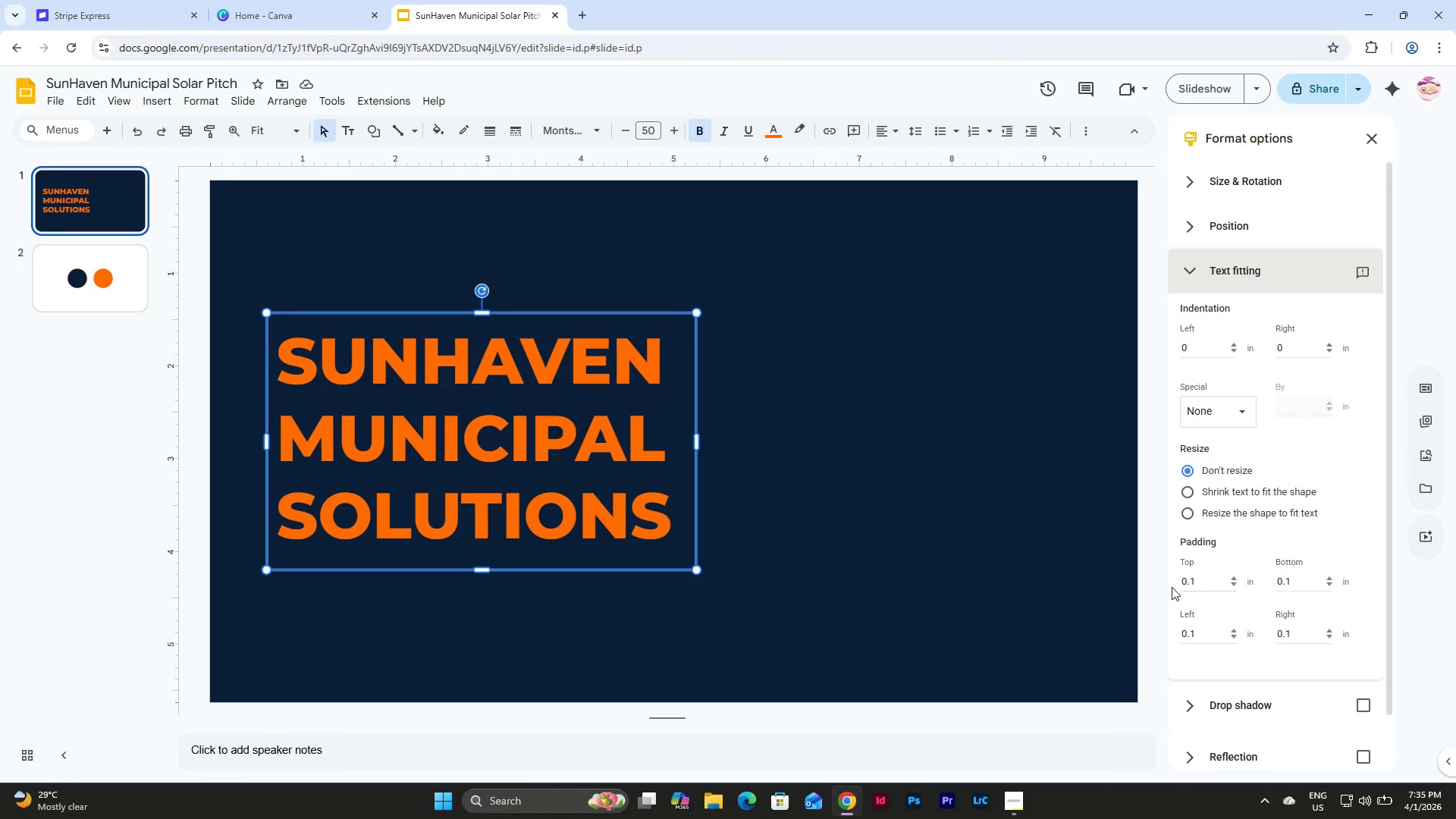 
scroll: coordinate [1206, 522], scroll_direction: down, amount: 3.0
 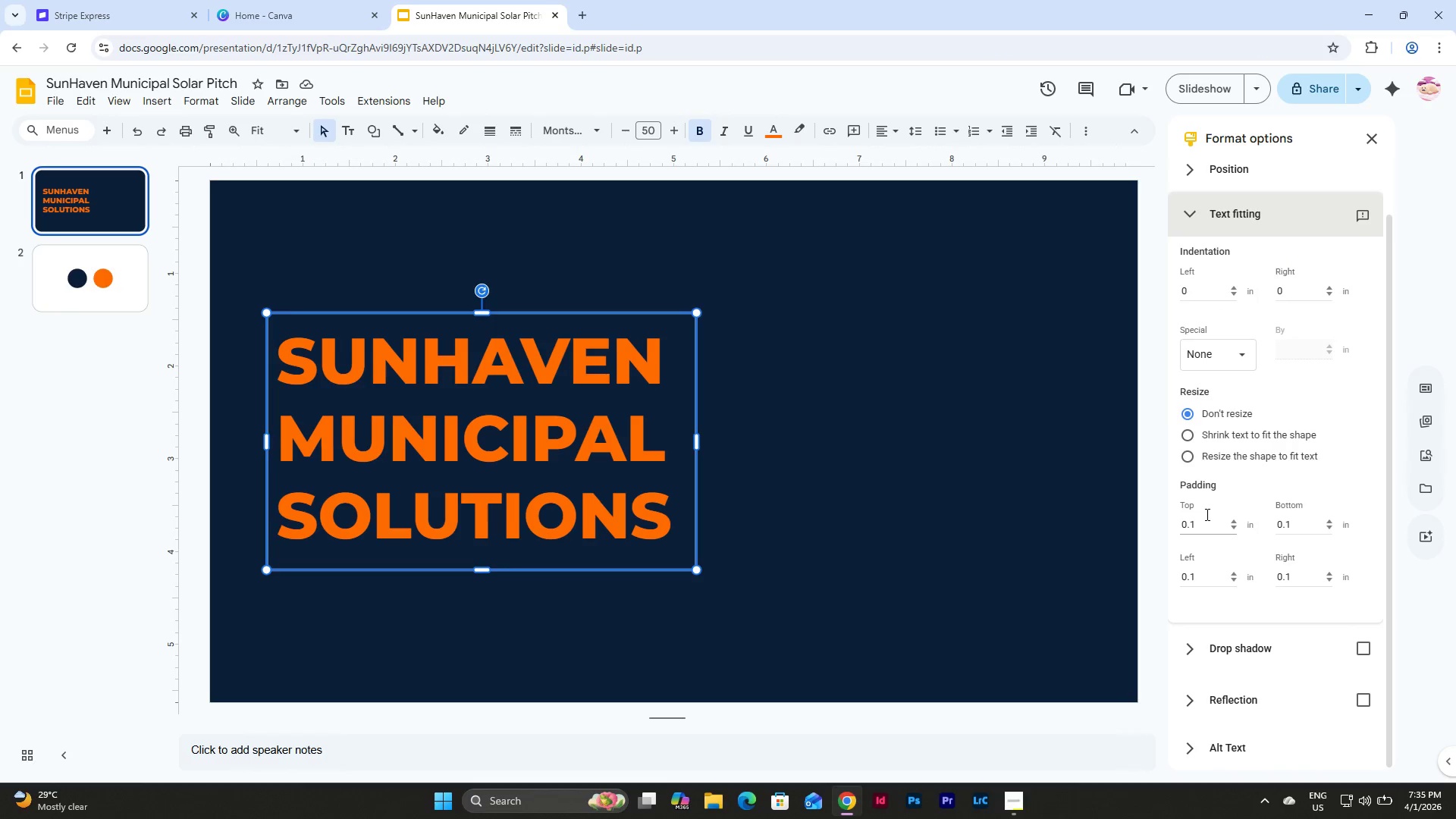 
left_click([1203, 226])
 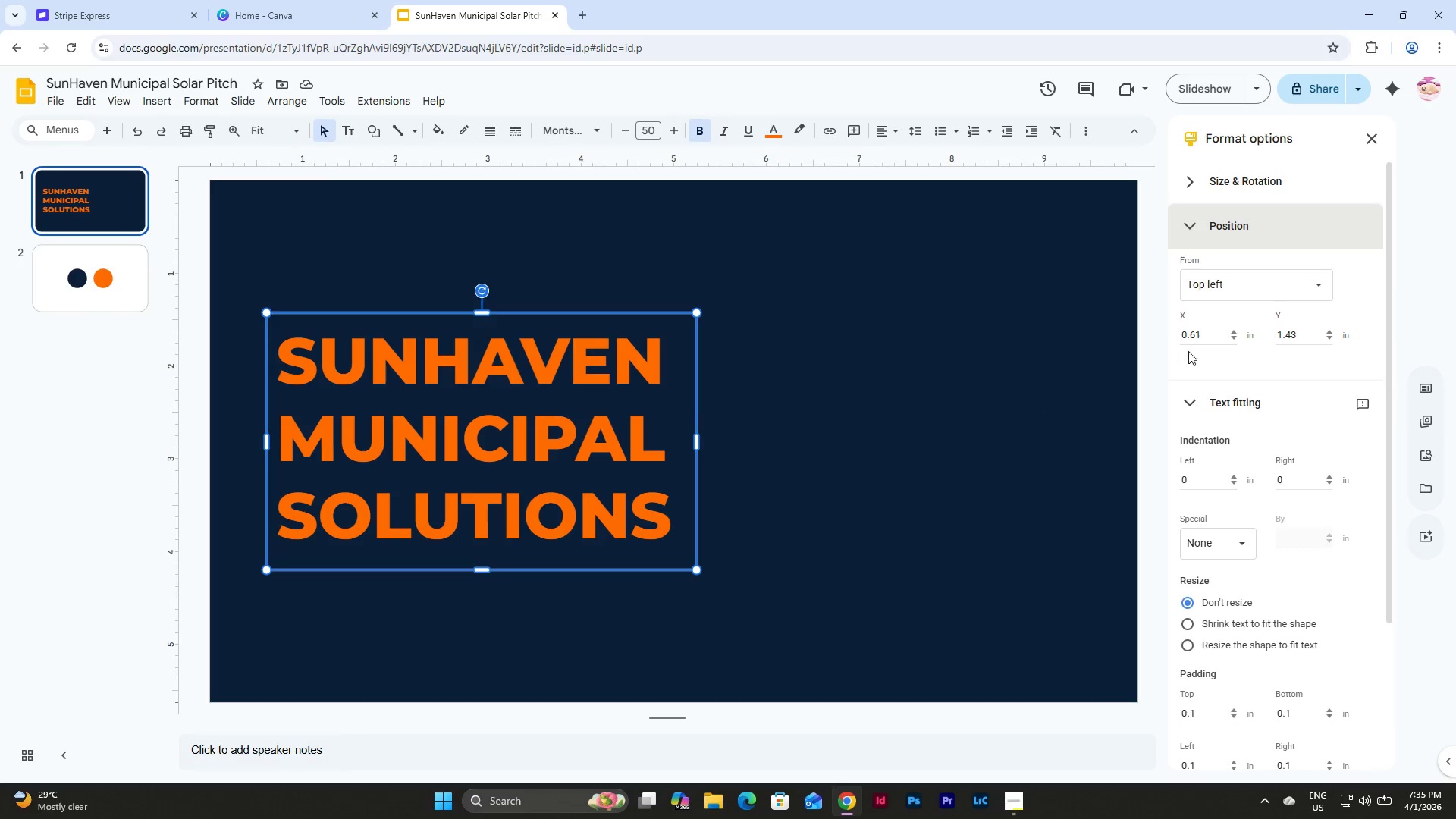 
scroll: coordinate [1213, 481], scroll_direction: up, amount: 10.0
 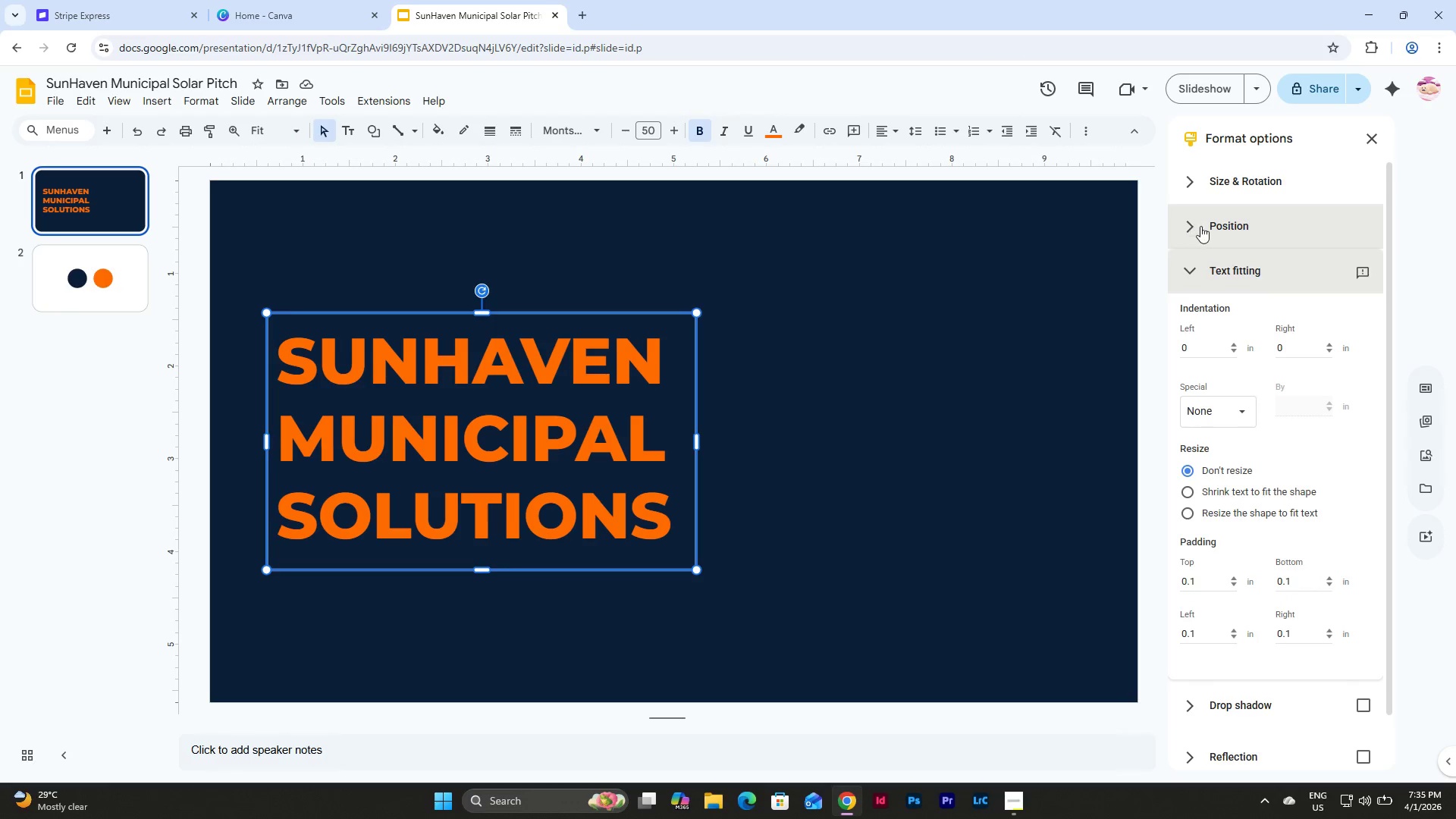 
left_click([1247, 171])
 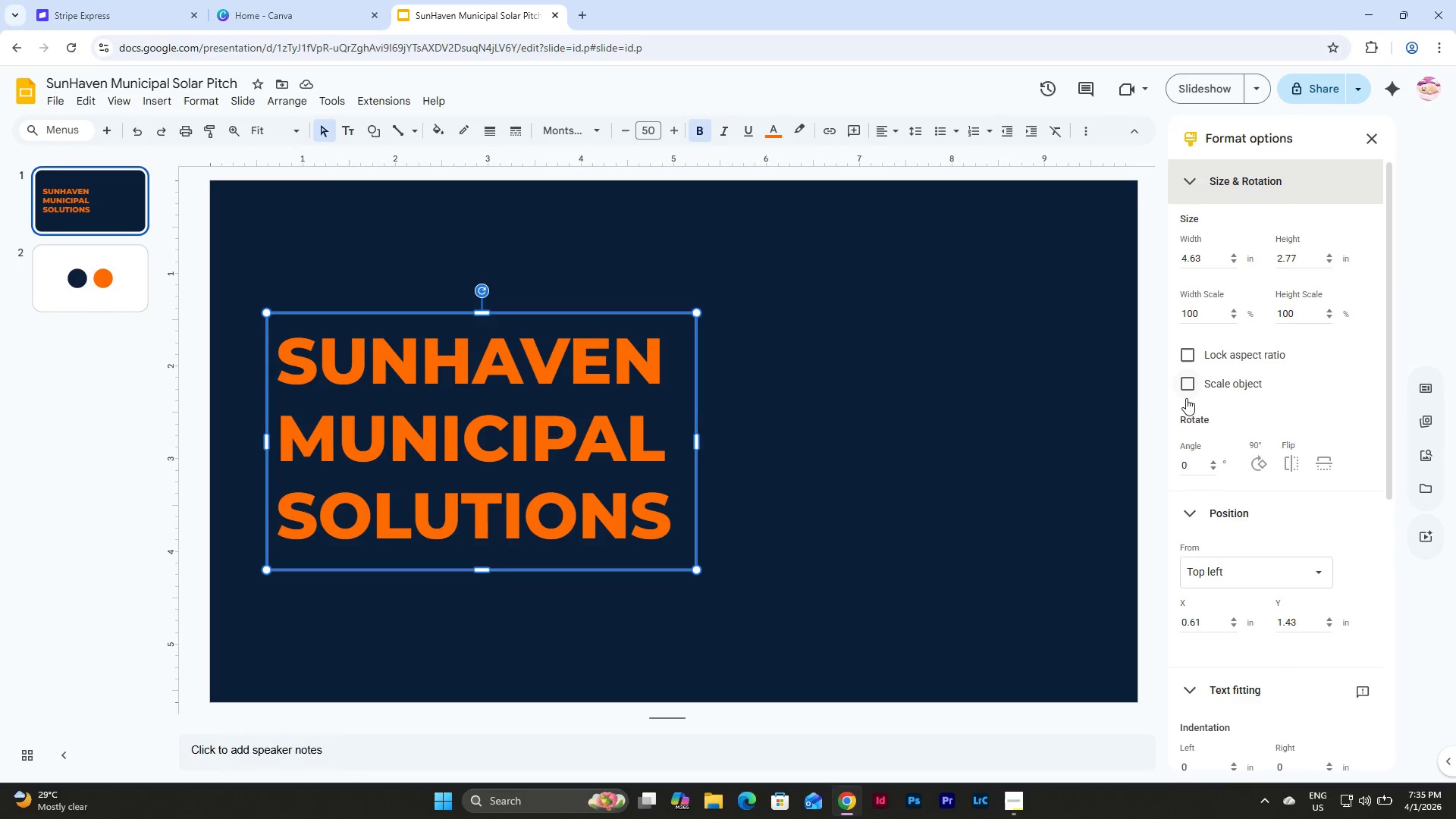 
scroll: coordinate [1186, 394], scroll_direction: down, amount: 1.0
 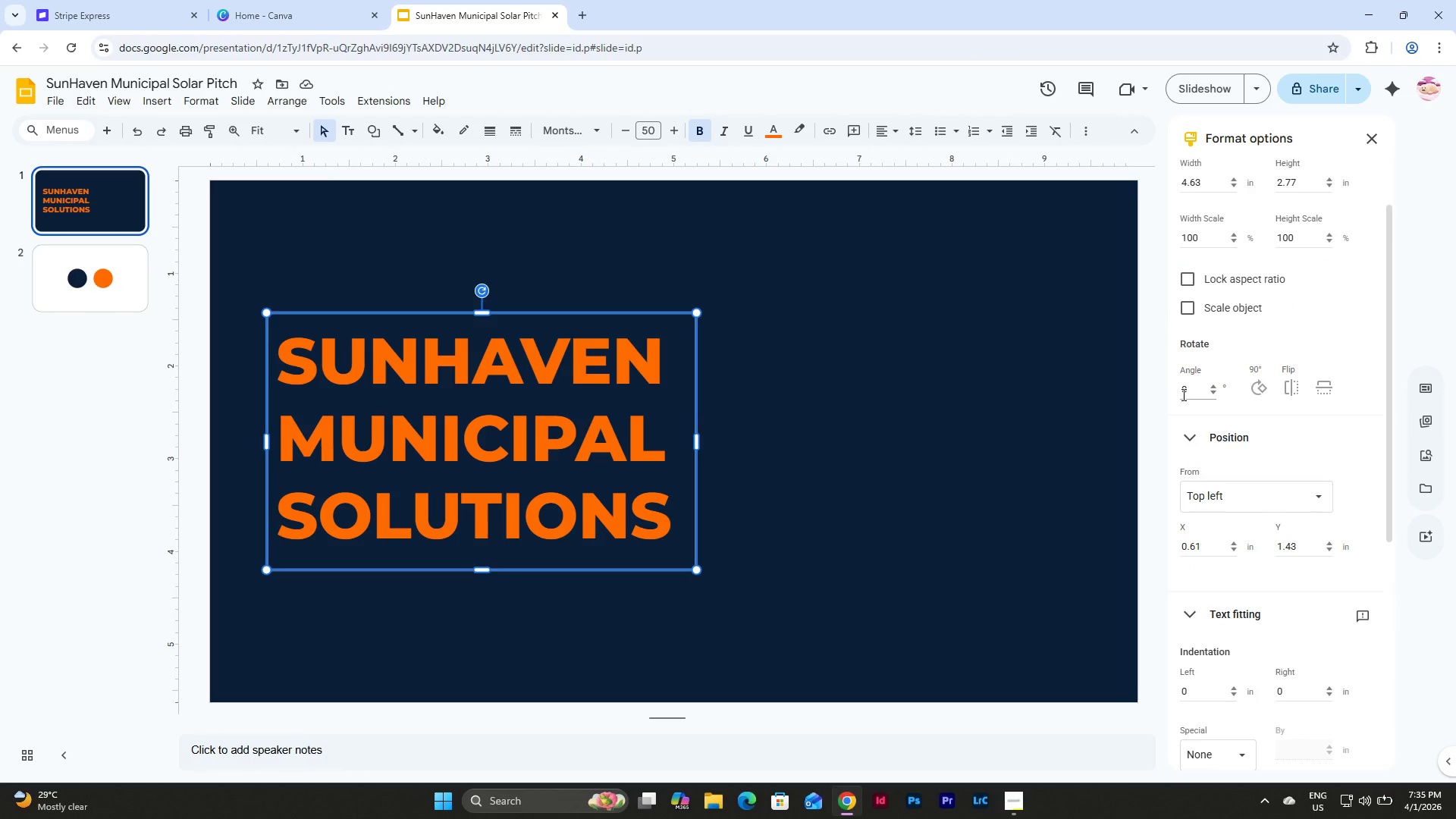 
scroll: coordinate [1186, 393], scroll_direction: up, amount: 2.0
 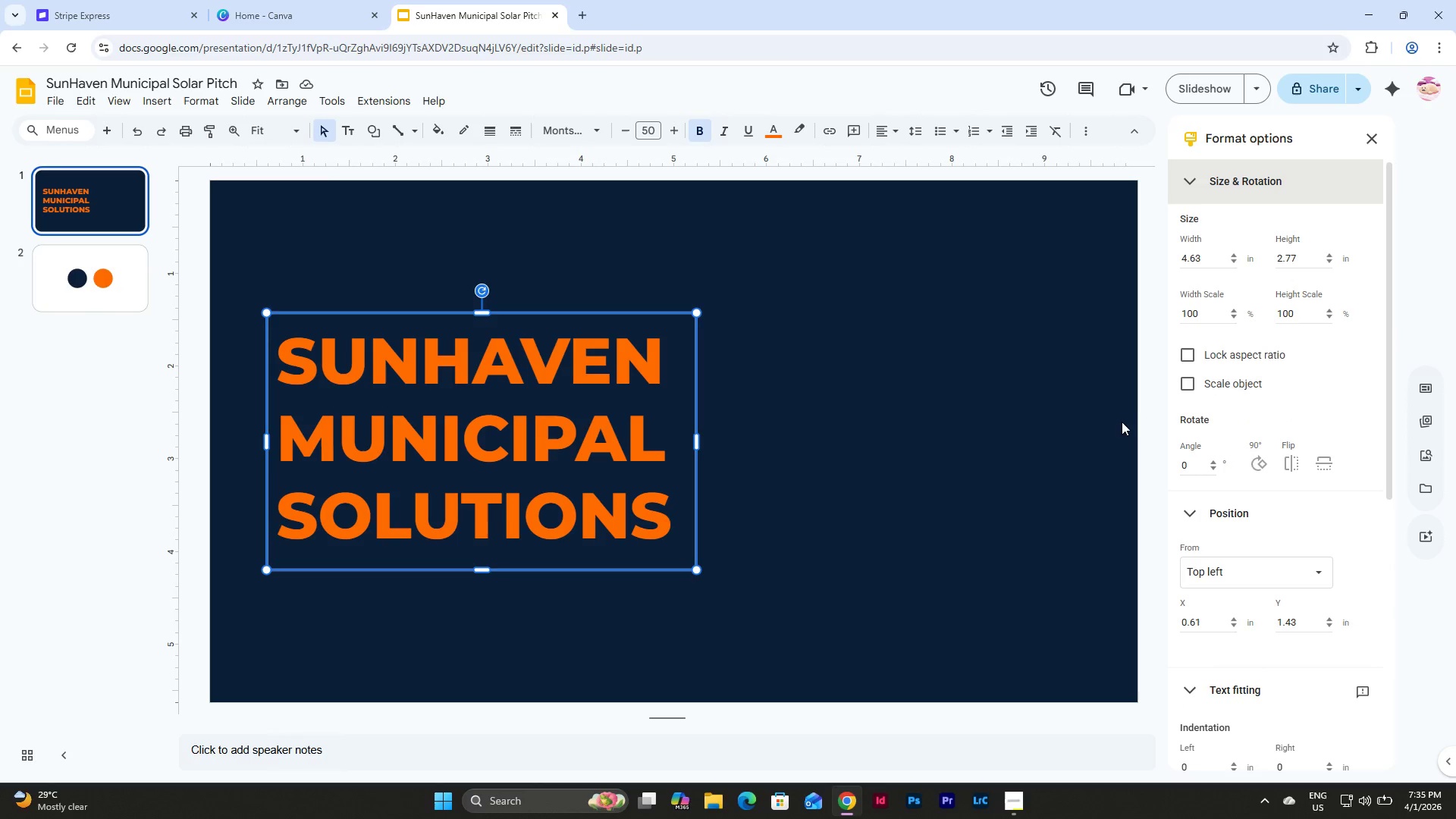 
scroll: coordinate [1259, 483], scroll_direction: down, amount: 9.0
 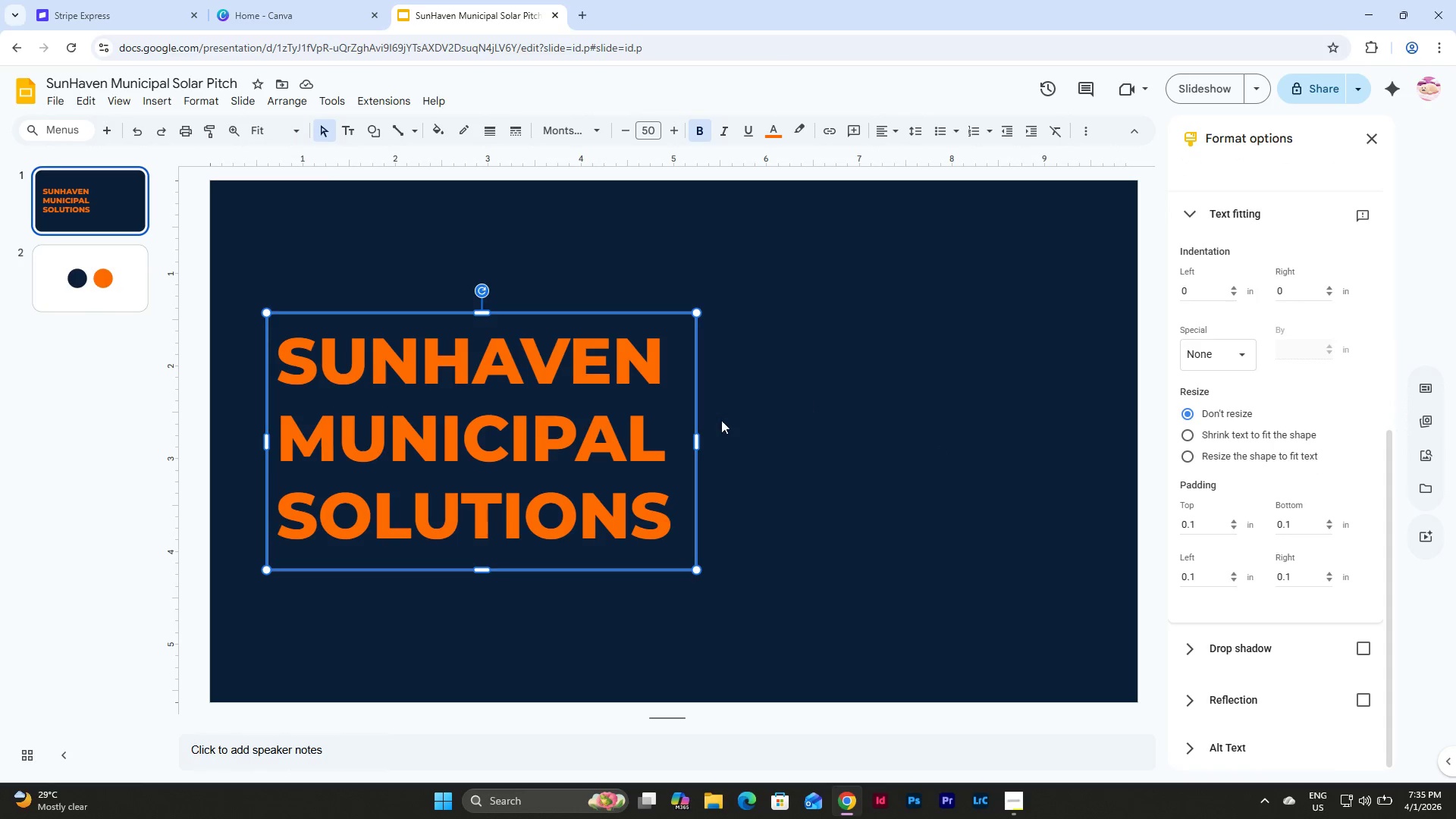 
left_click([907, 439])
 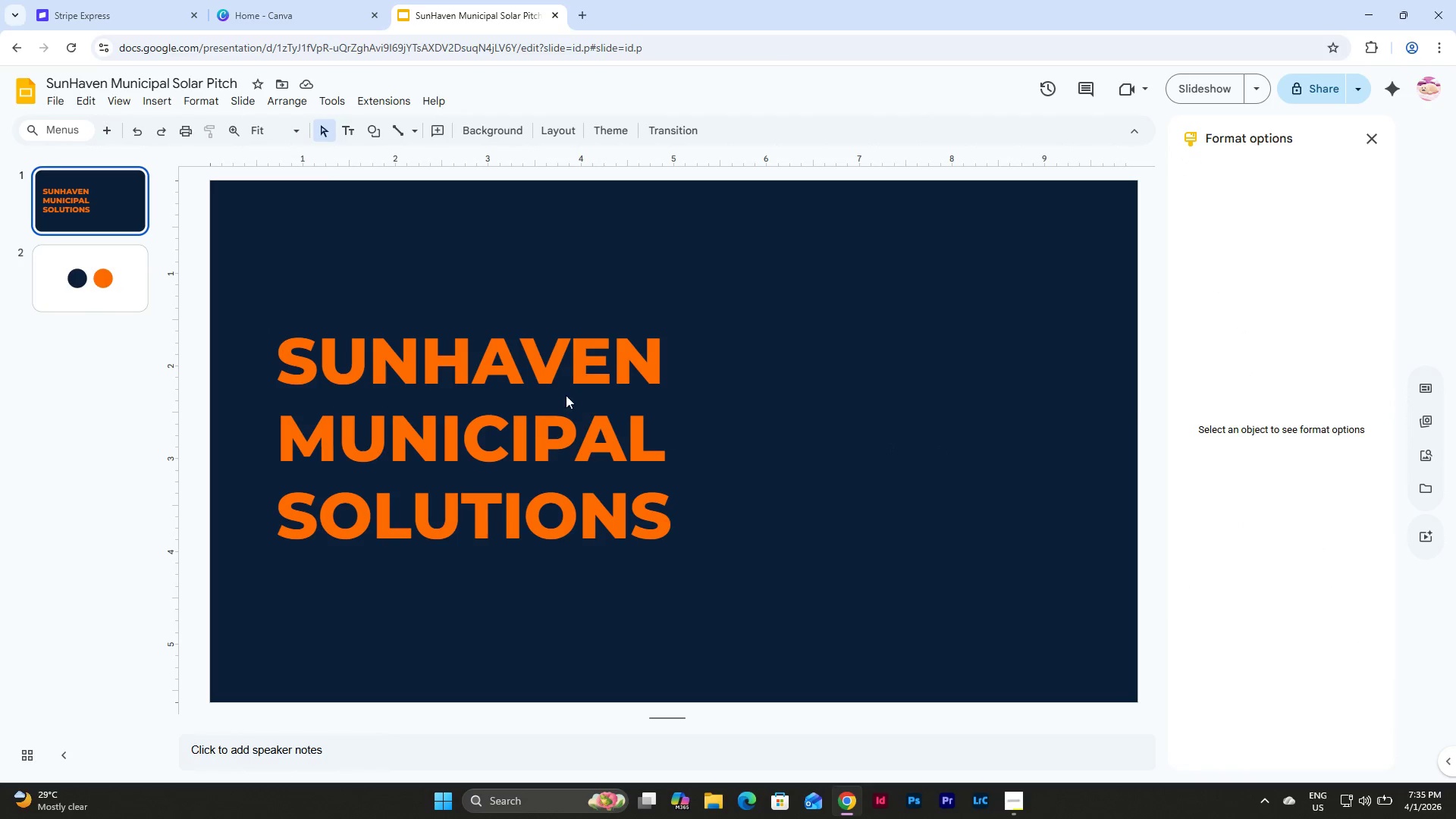 
left_click([563, 393])
 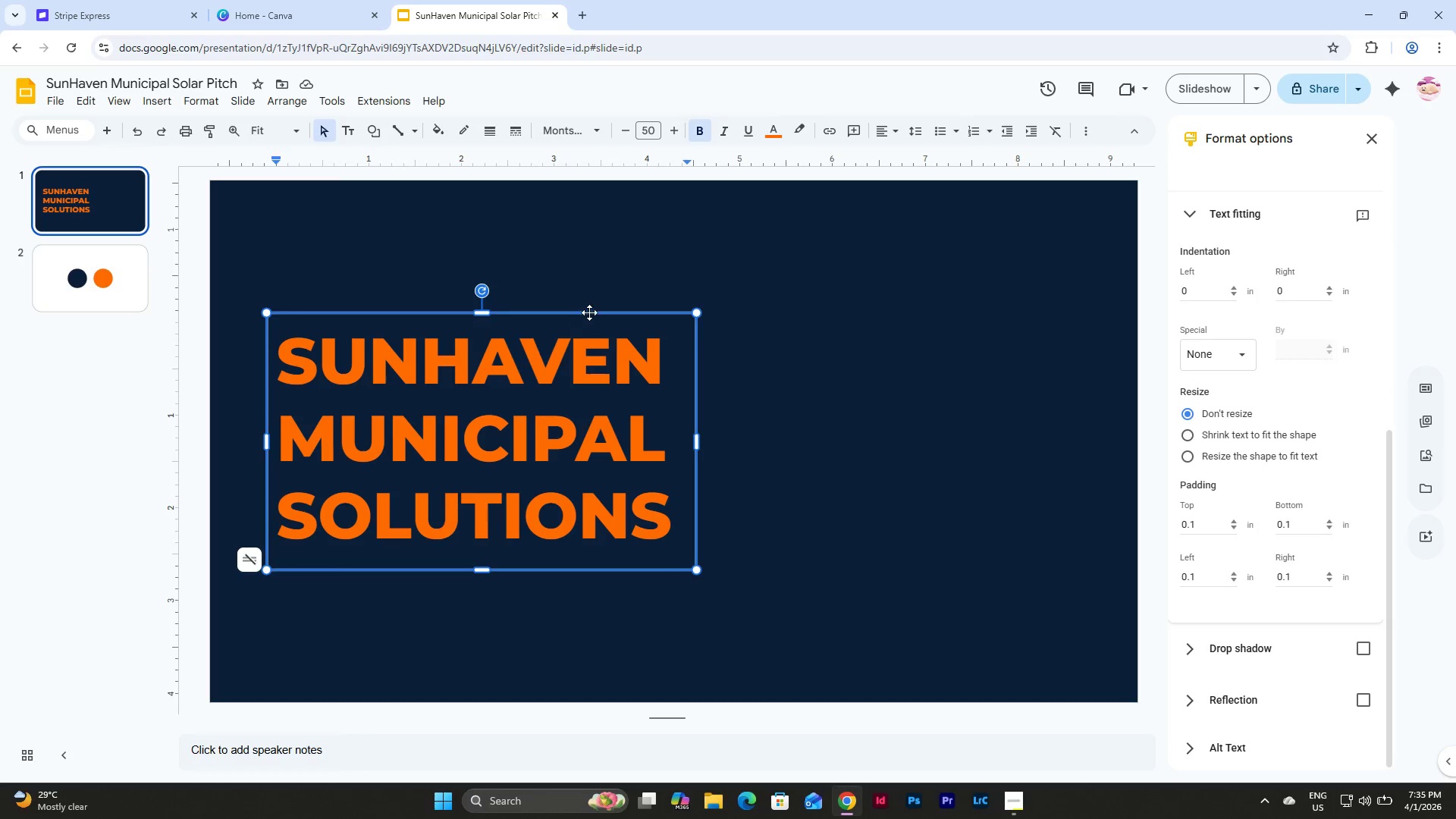 
left_click([589, 312])
 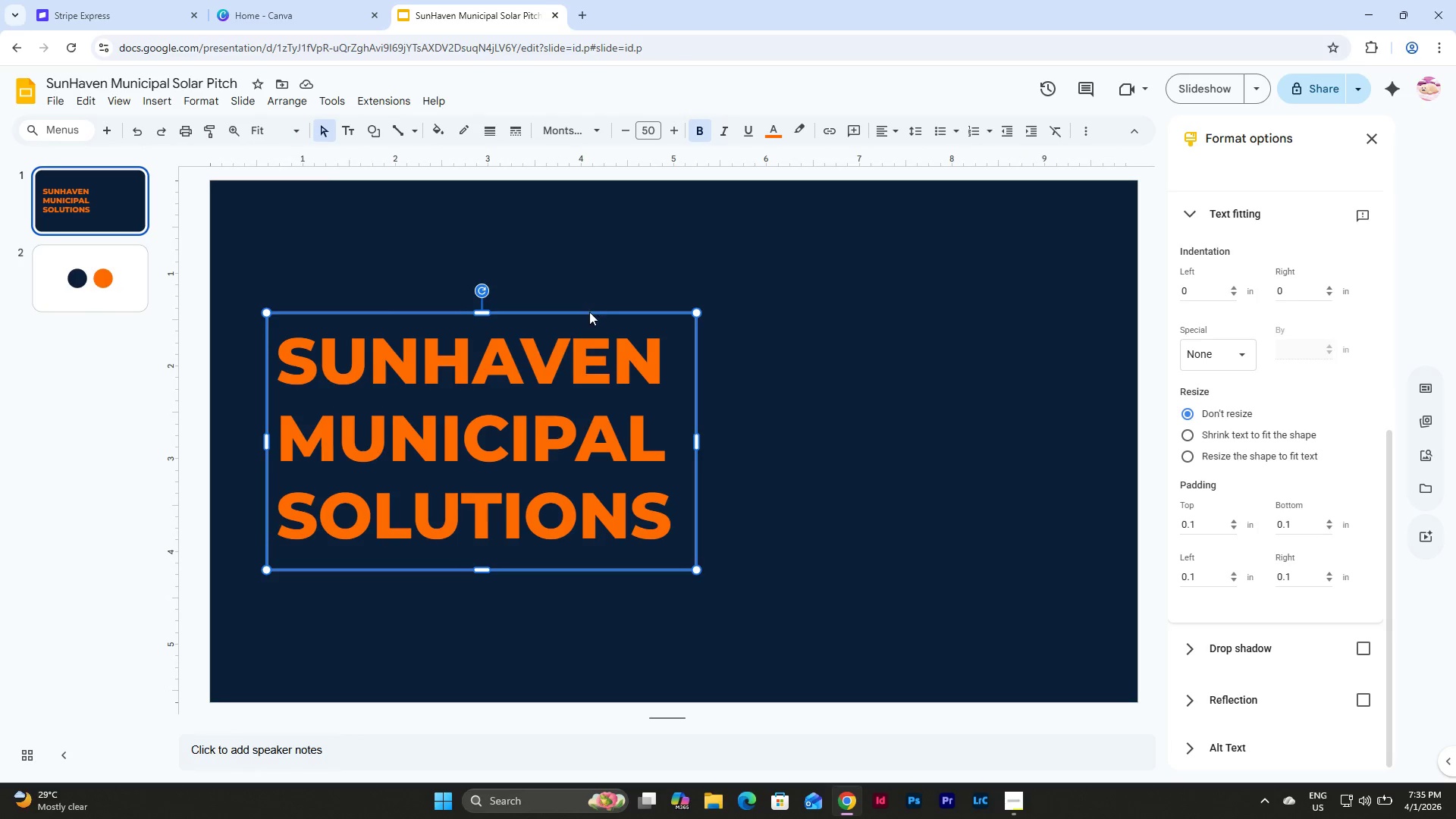 
left_click_drag(start_coordinate=[589, 312], to_coordinate=[595, 312])
 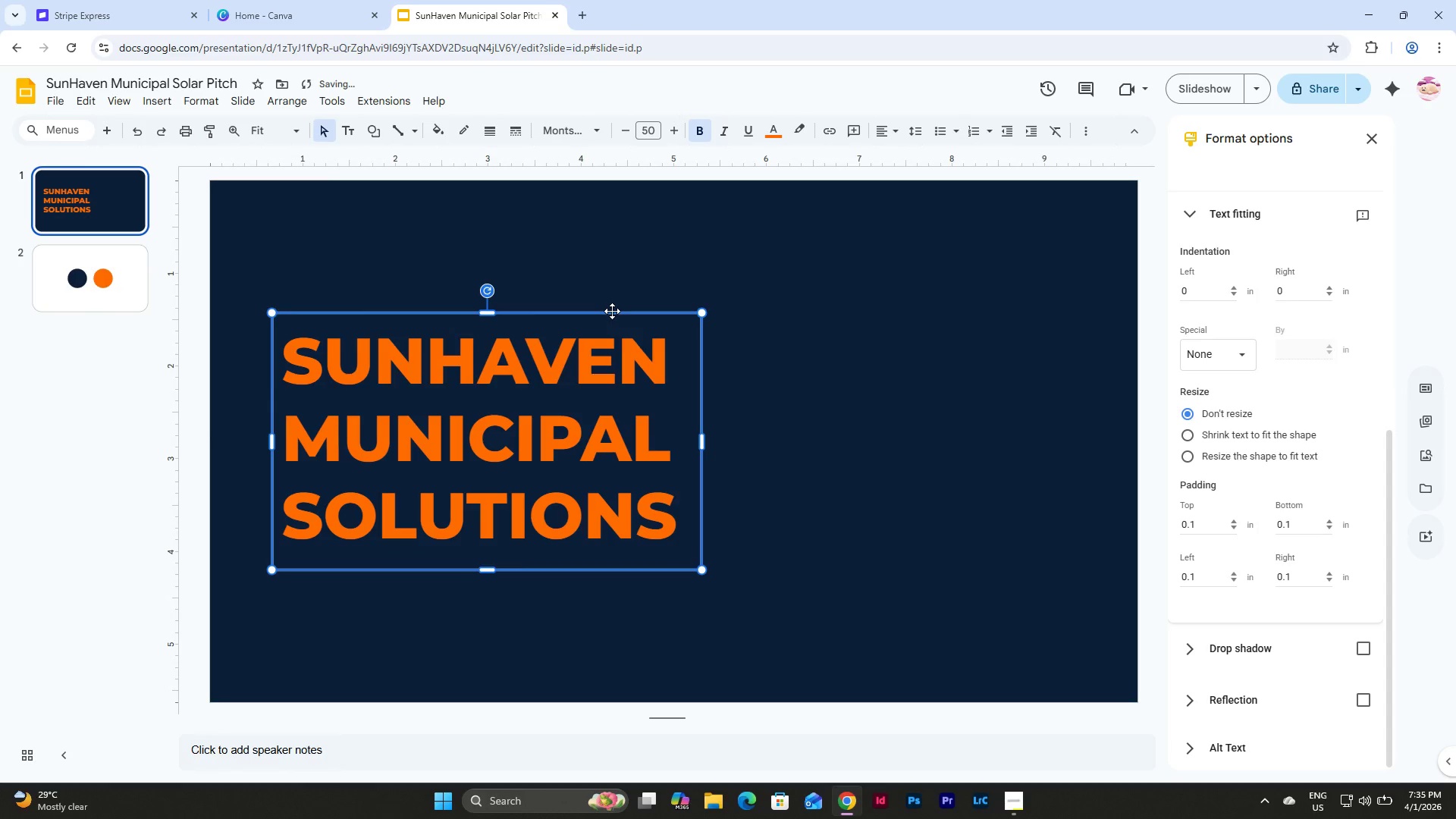 
left_click([612, 311])
 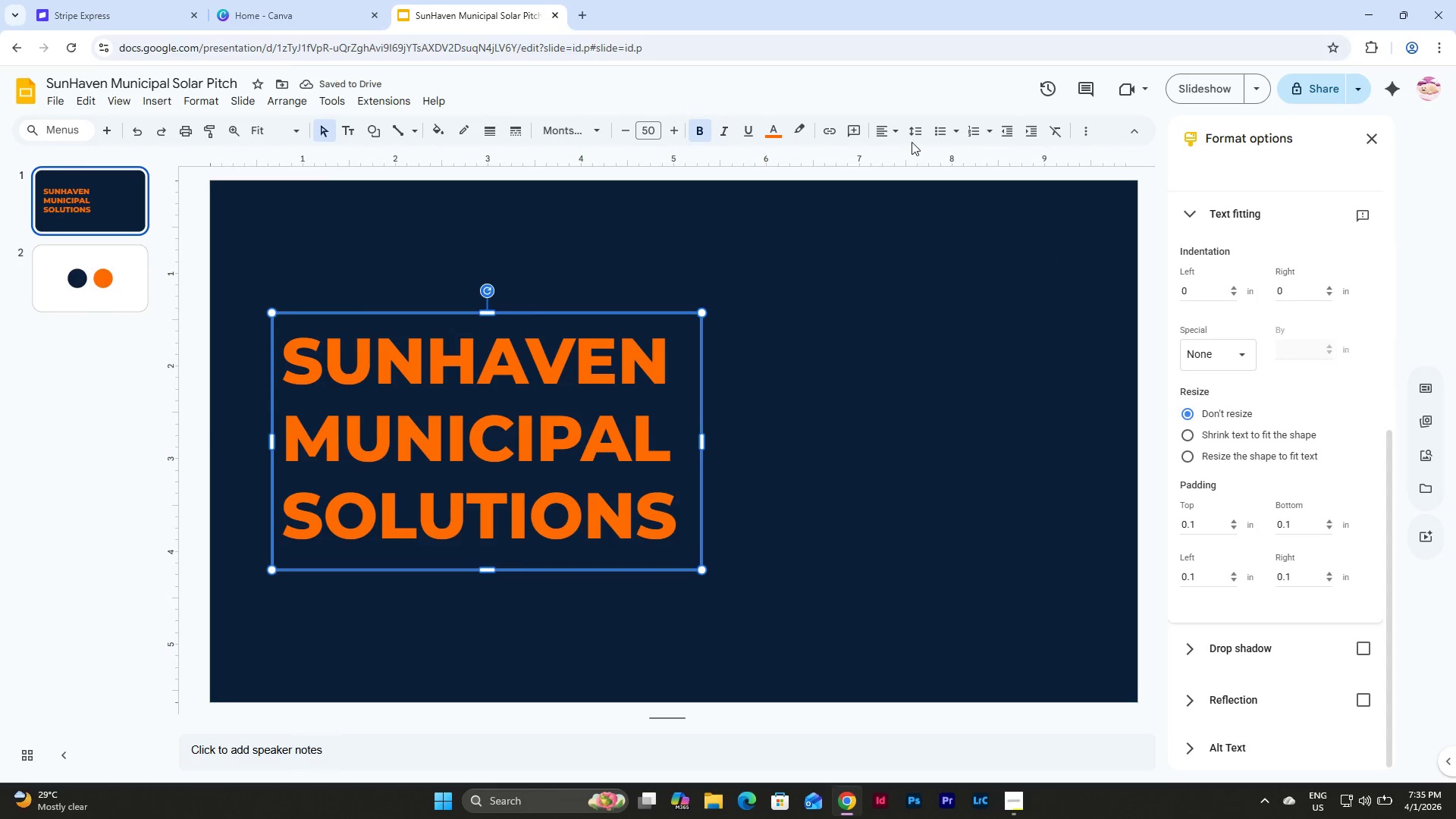 
left_click([919, 130])
 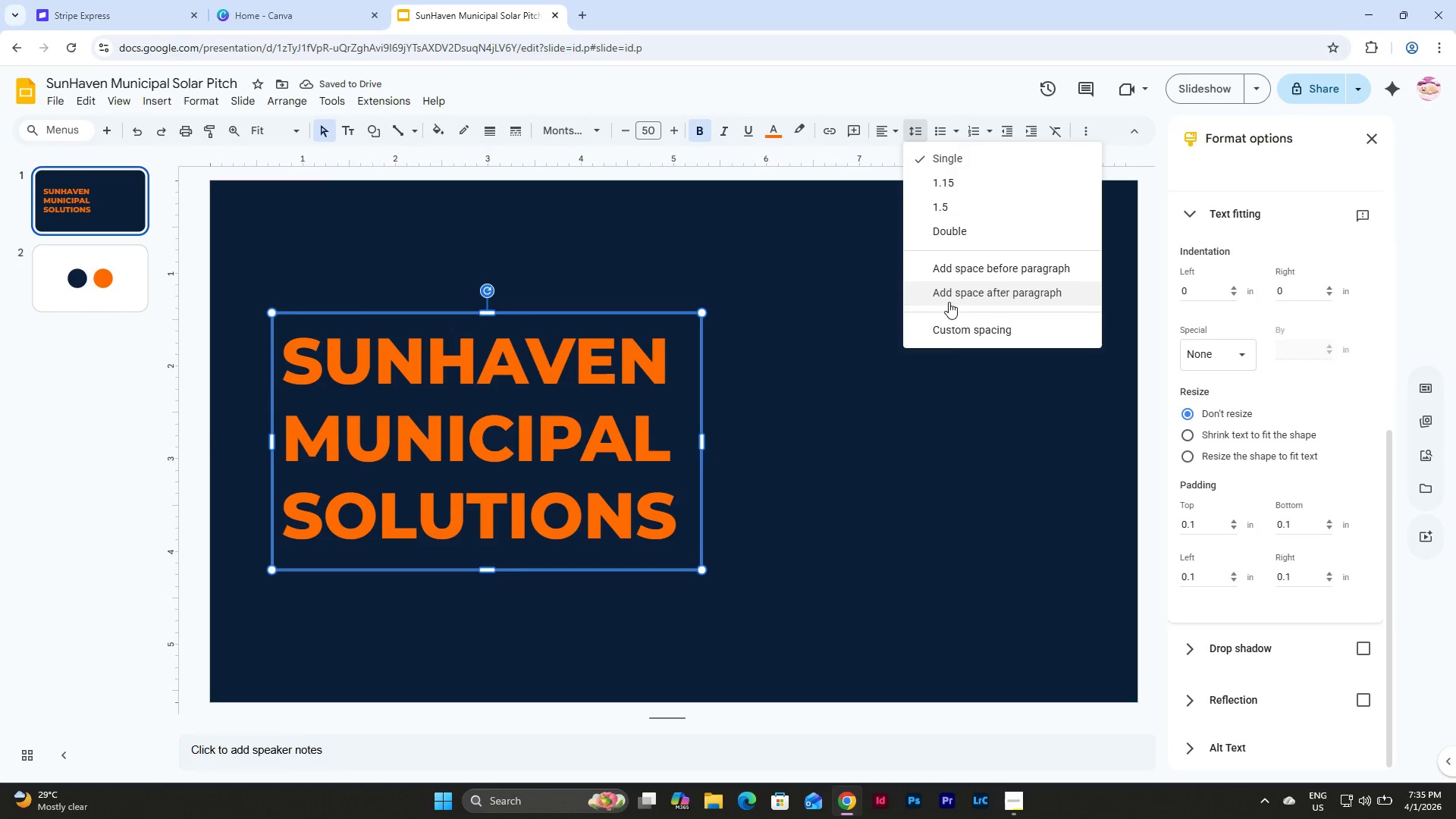 
left_click([957, 325])
 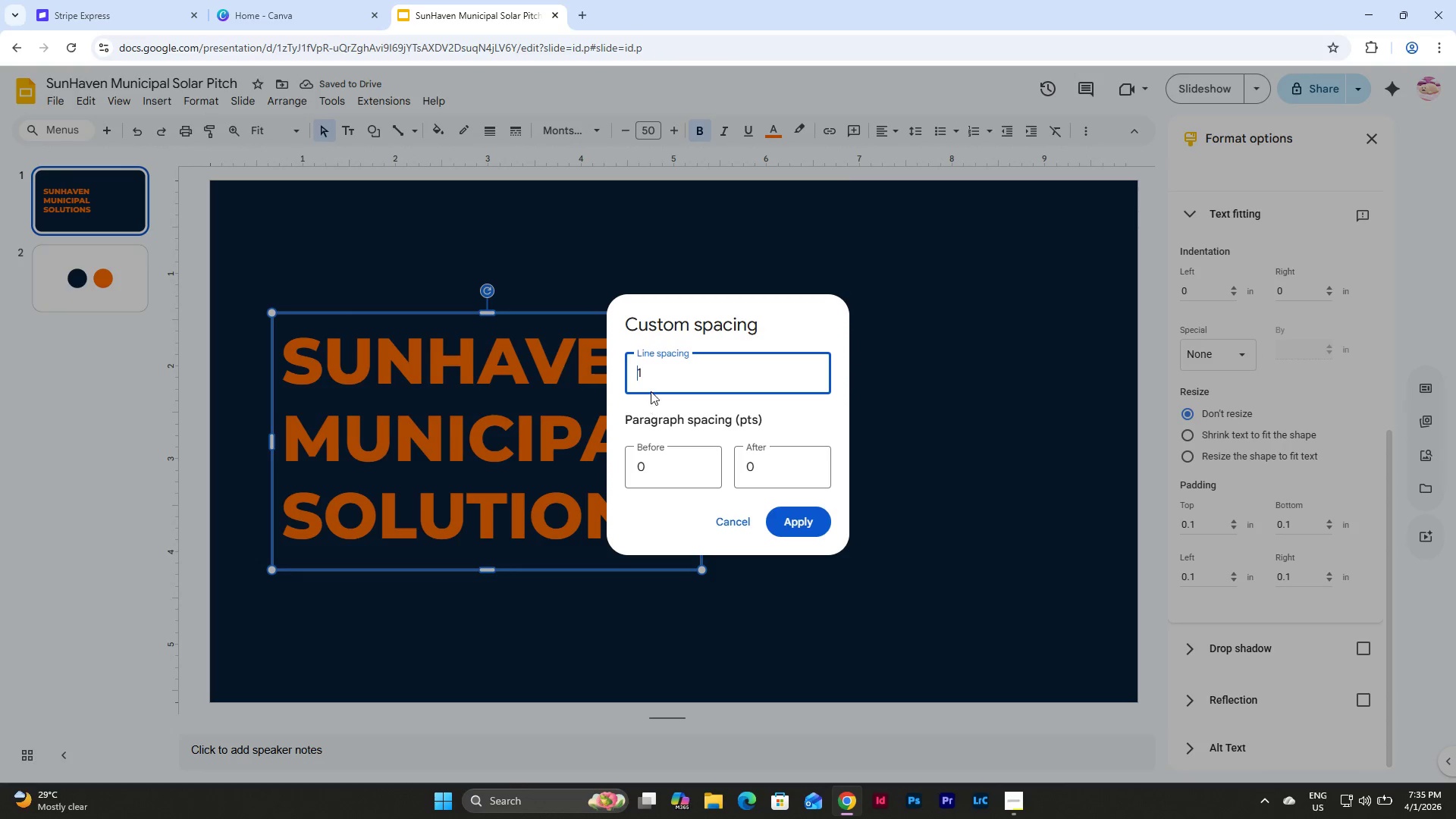 
left_click_drag(start_coordinate=[663, 379], to_coordinate=[624, 376])
 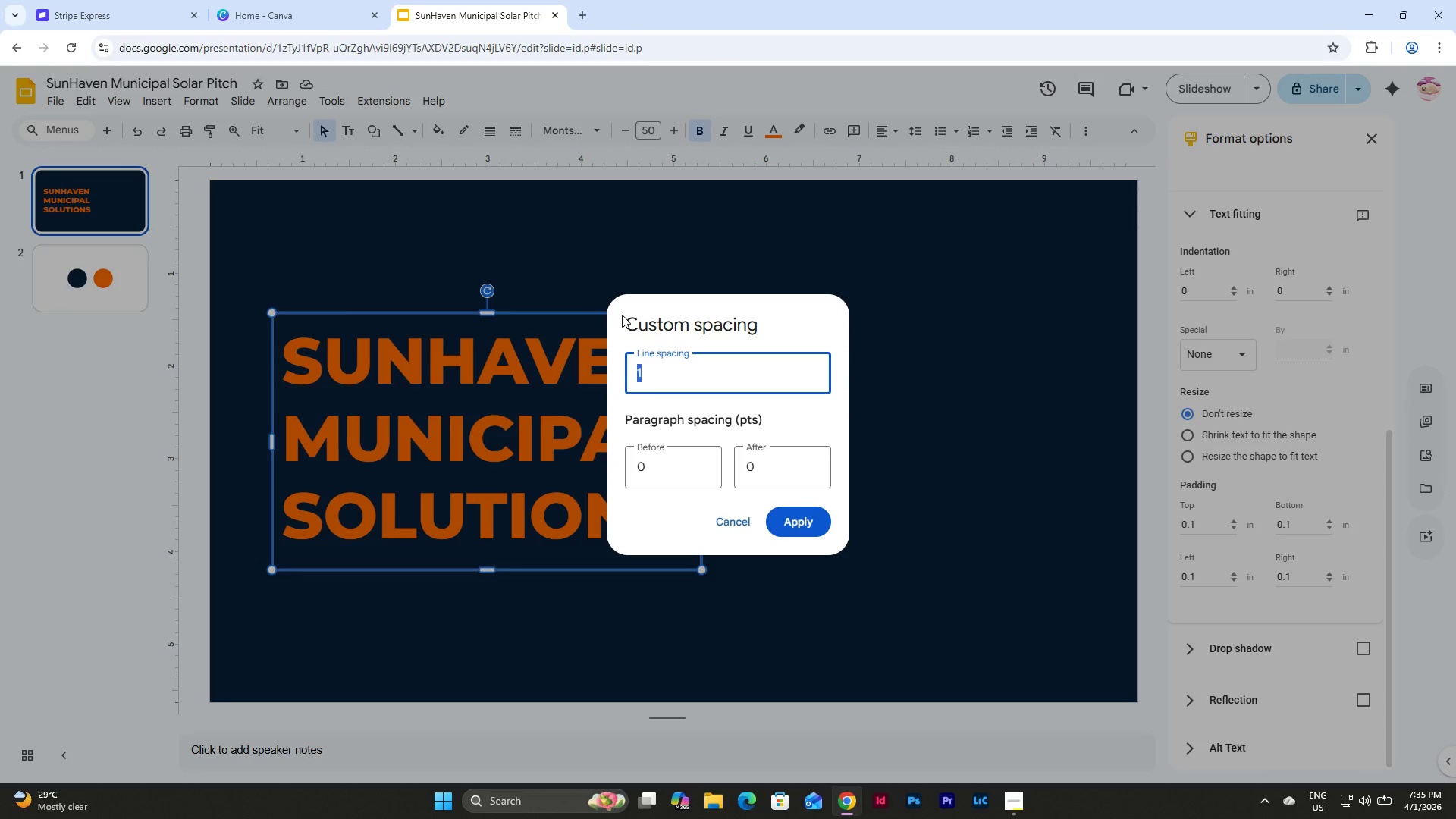 
key(Numpad0)
 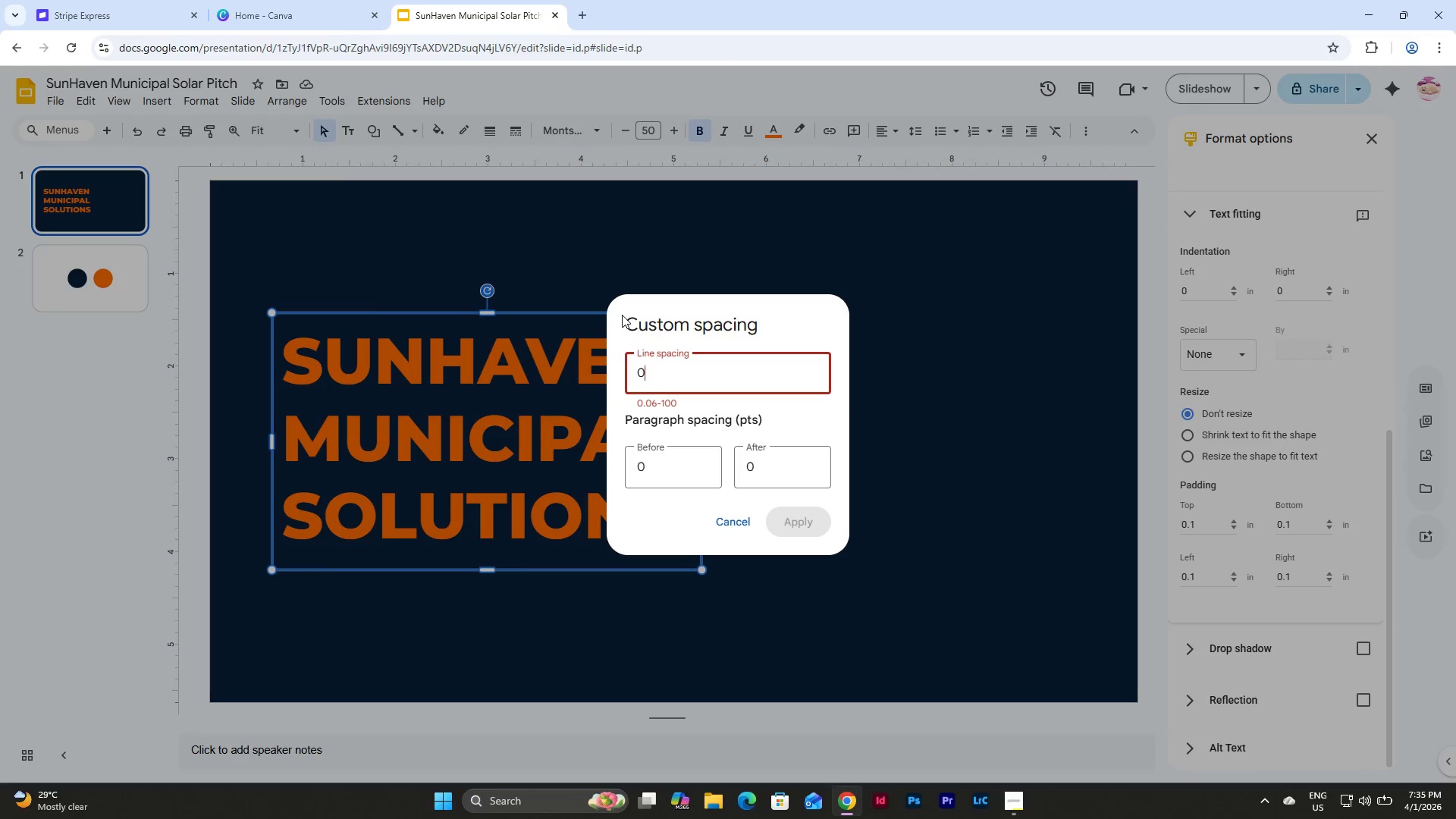 
key(NumpadDecimal)
 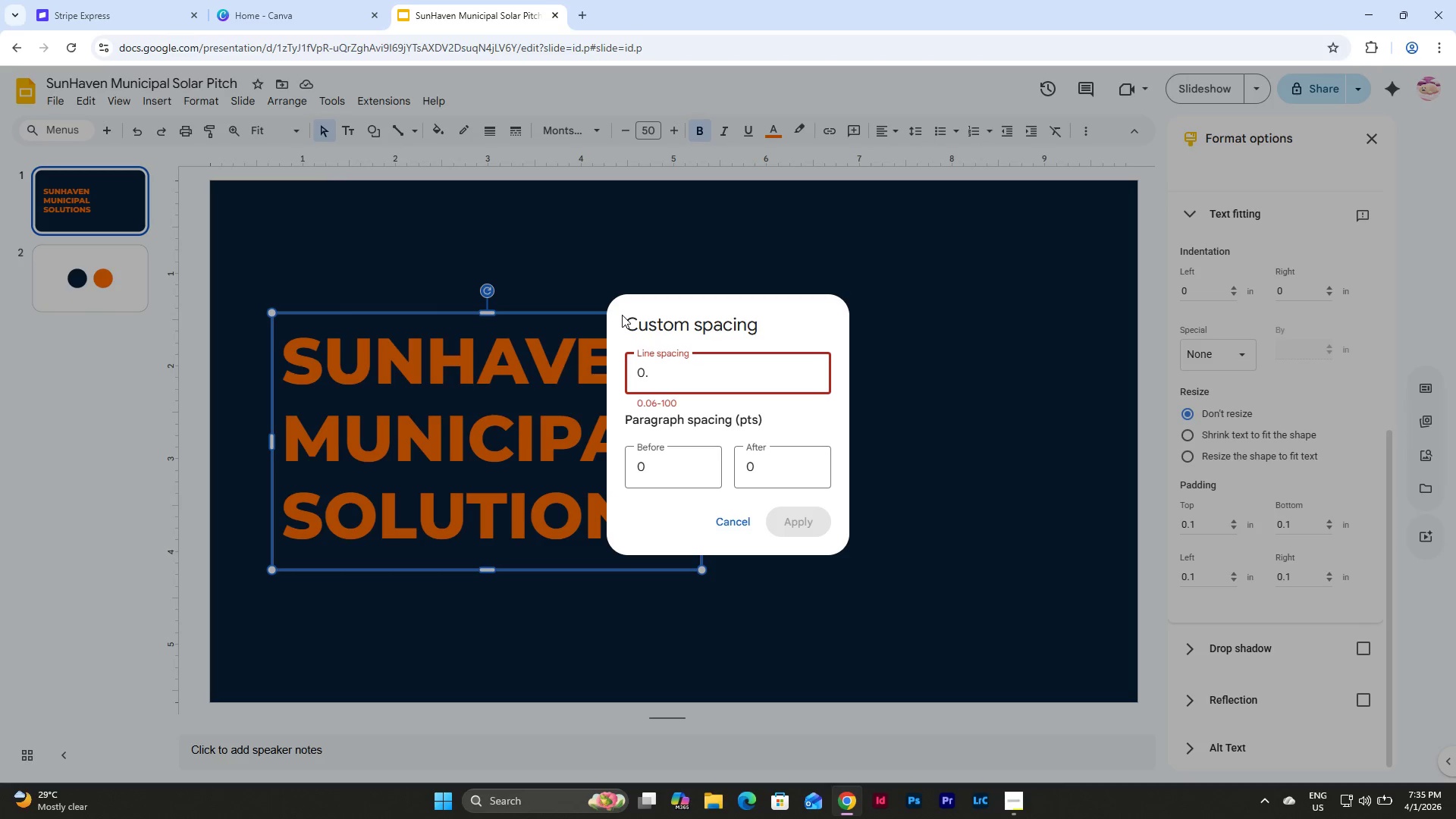 
key(Numpad9)
 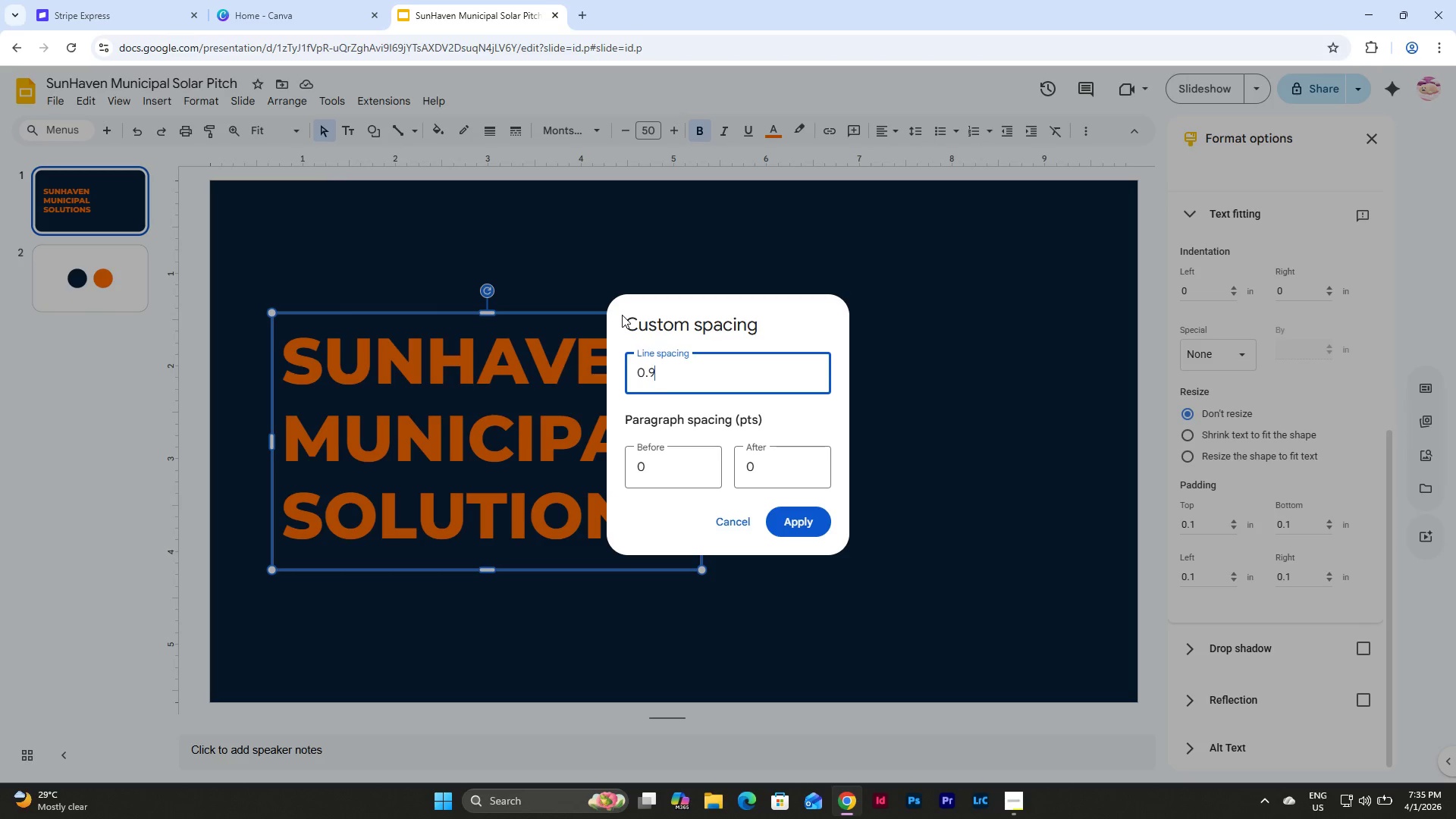 
key(NumpadEnter)
 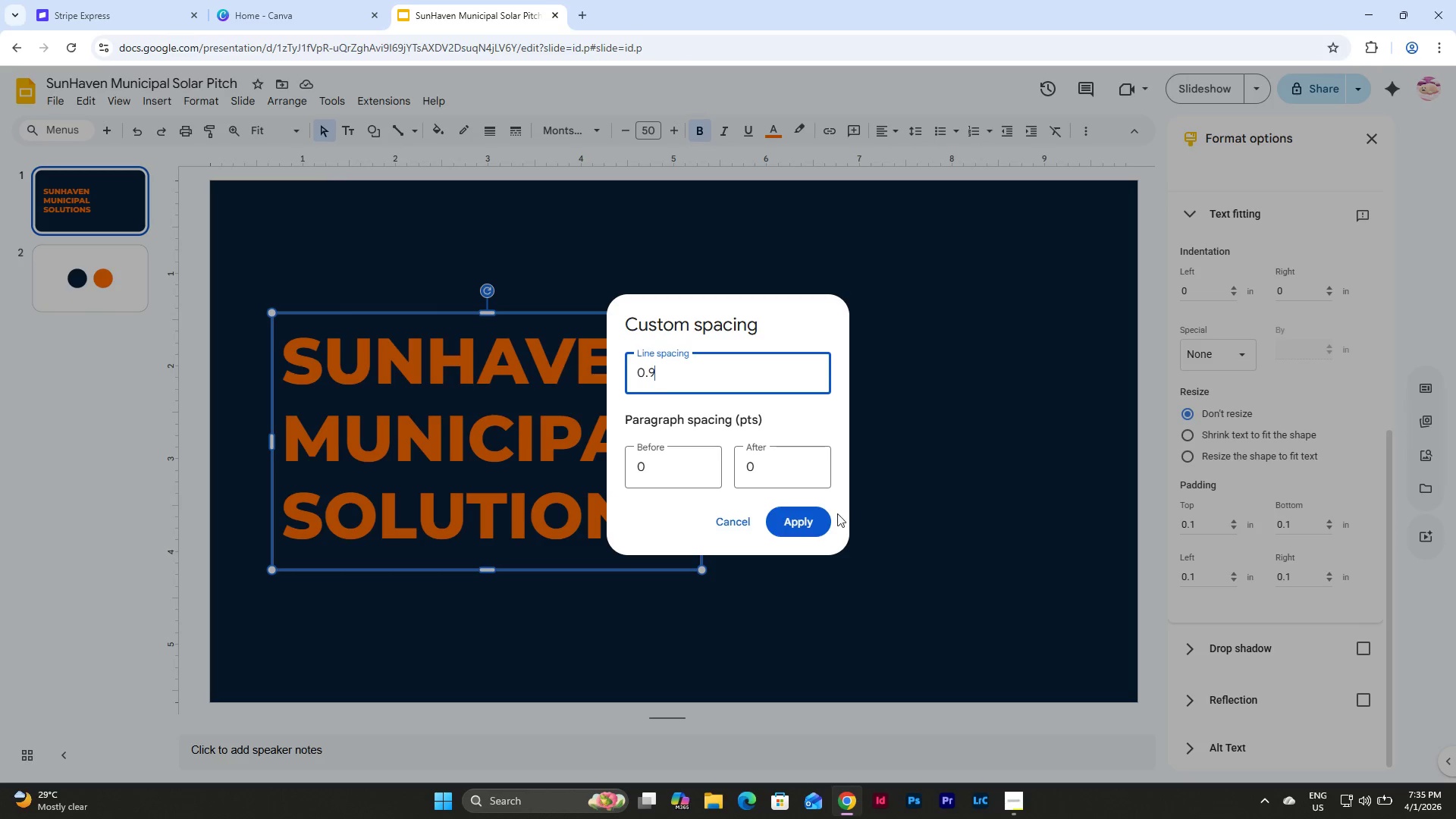 
left_click([789, 524])
 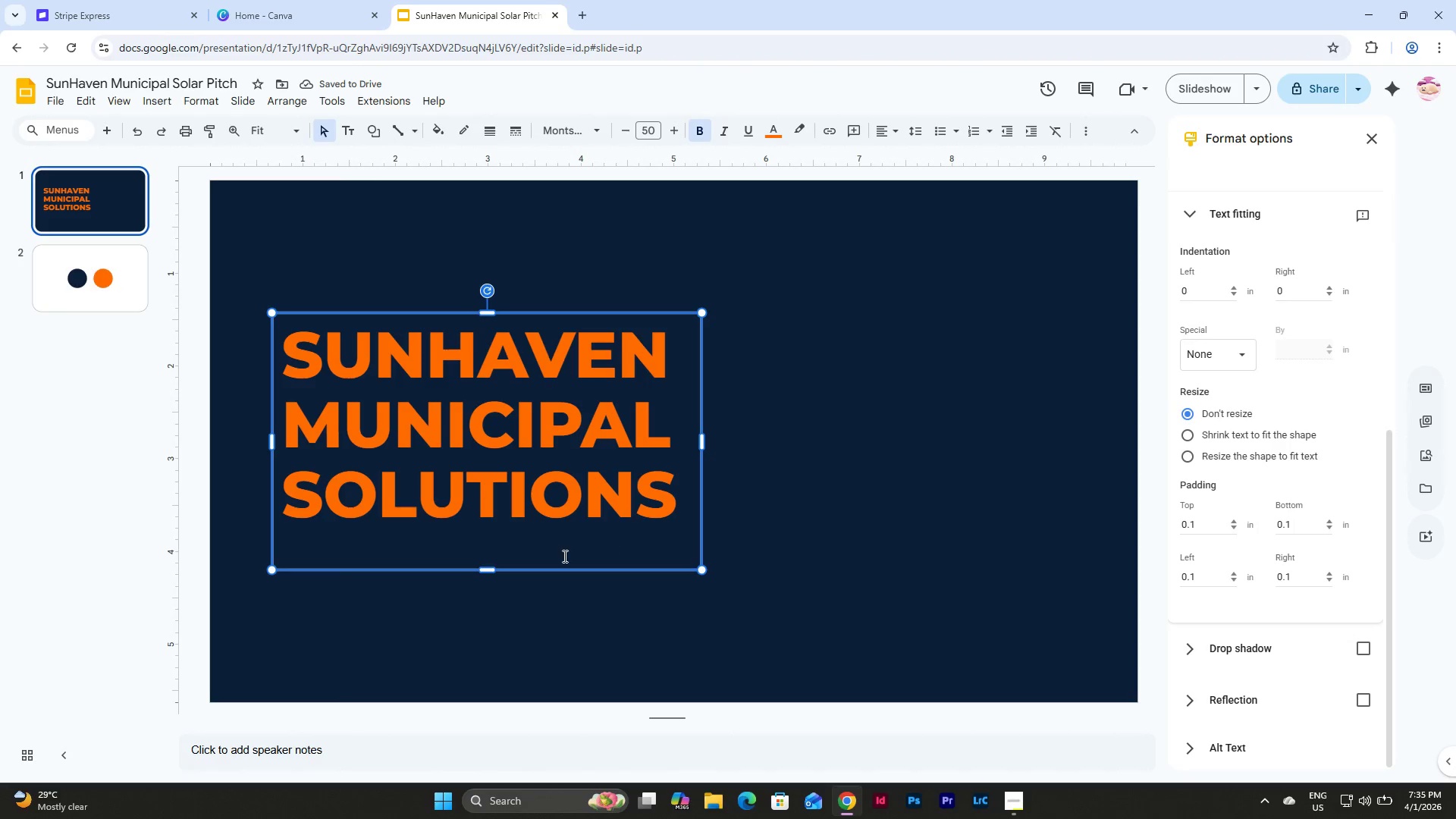 
left_click_drag(start_coordinate=[489, 570], to_coordinate=[491, 543])
 